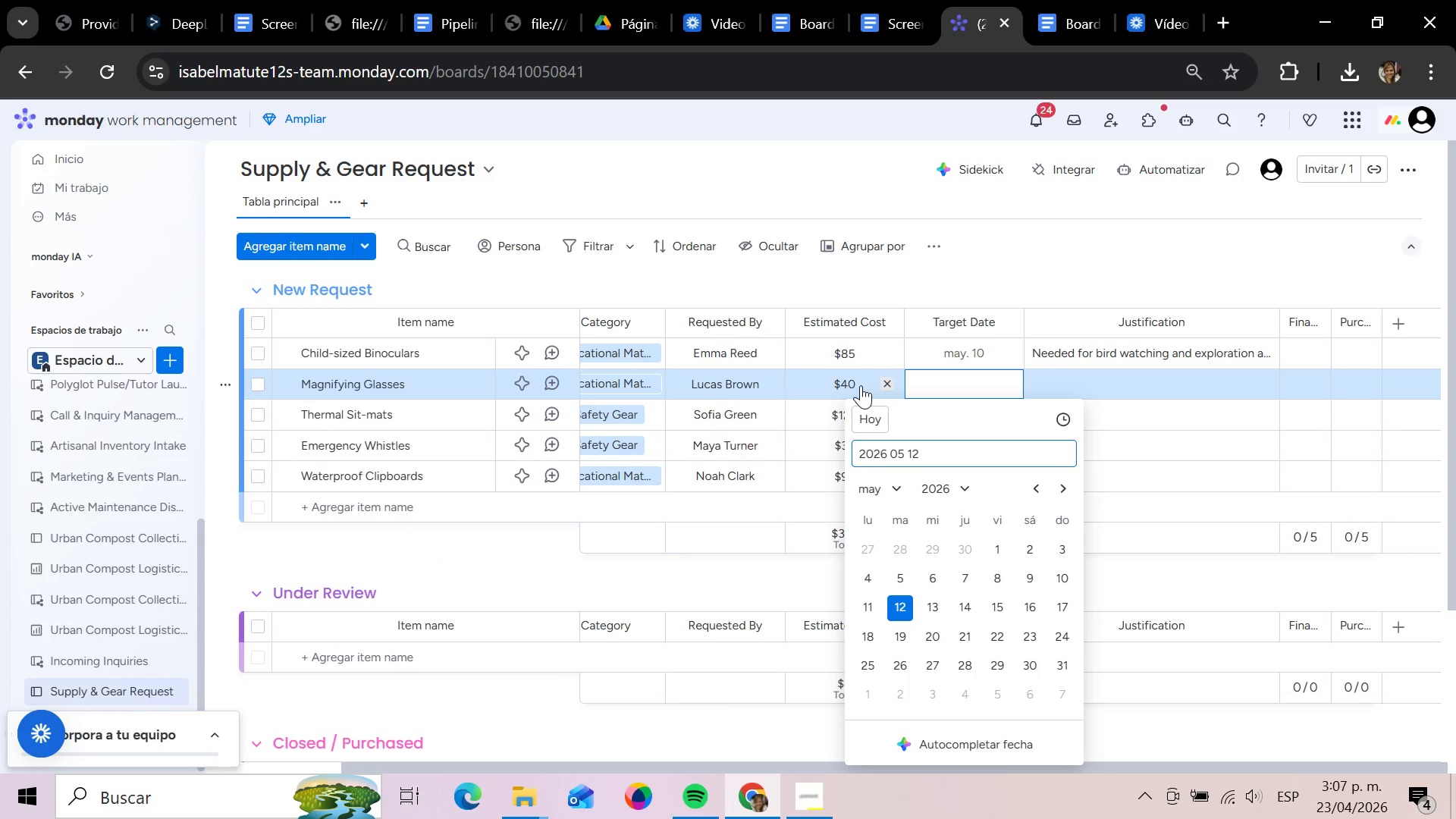 
key(Enter)
 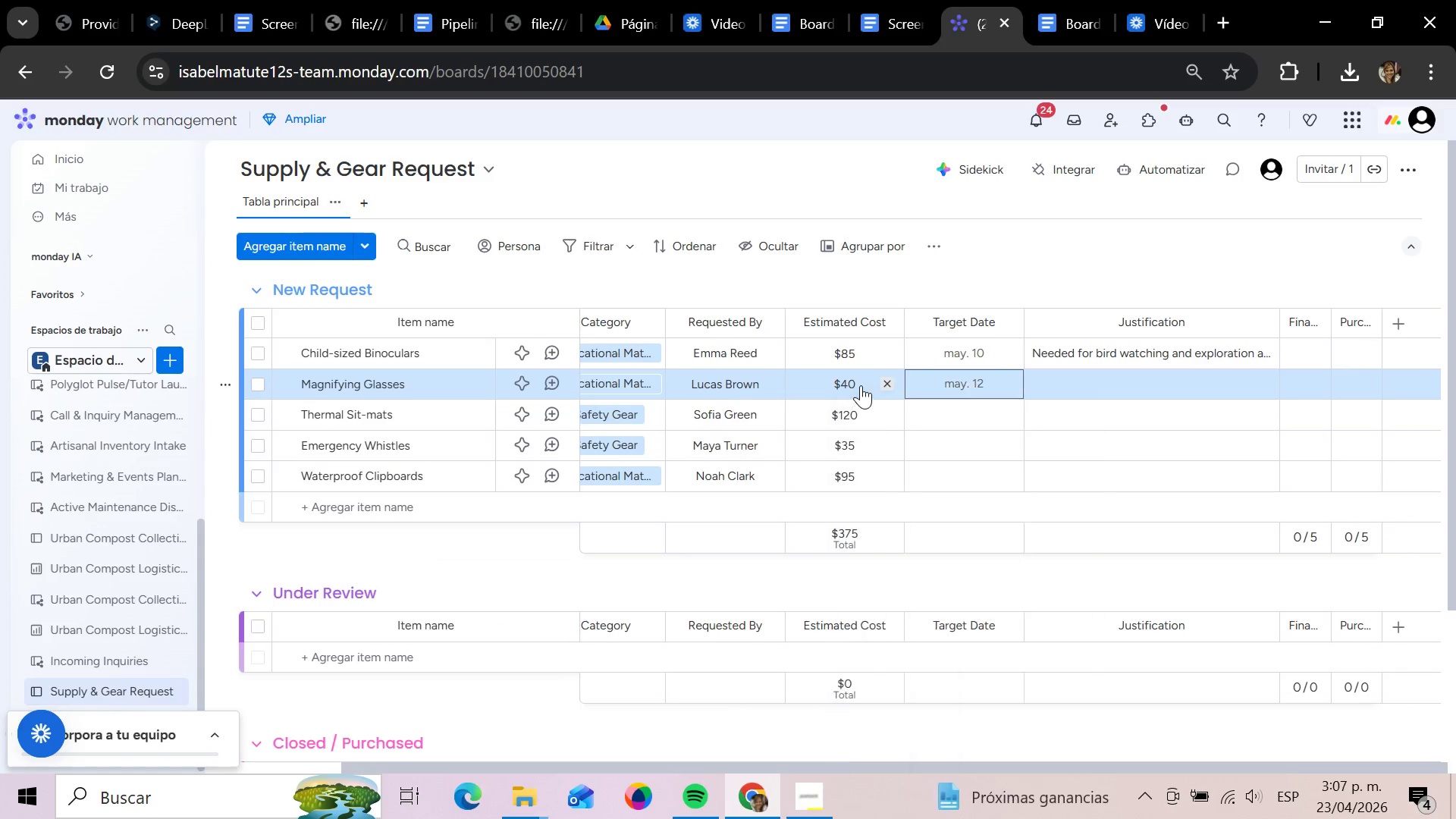 
key(ArrowDown)
 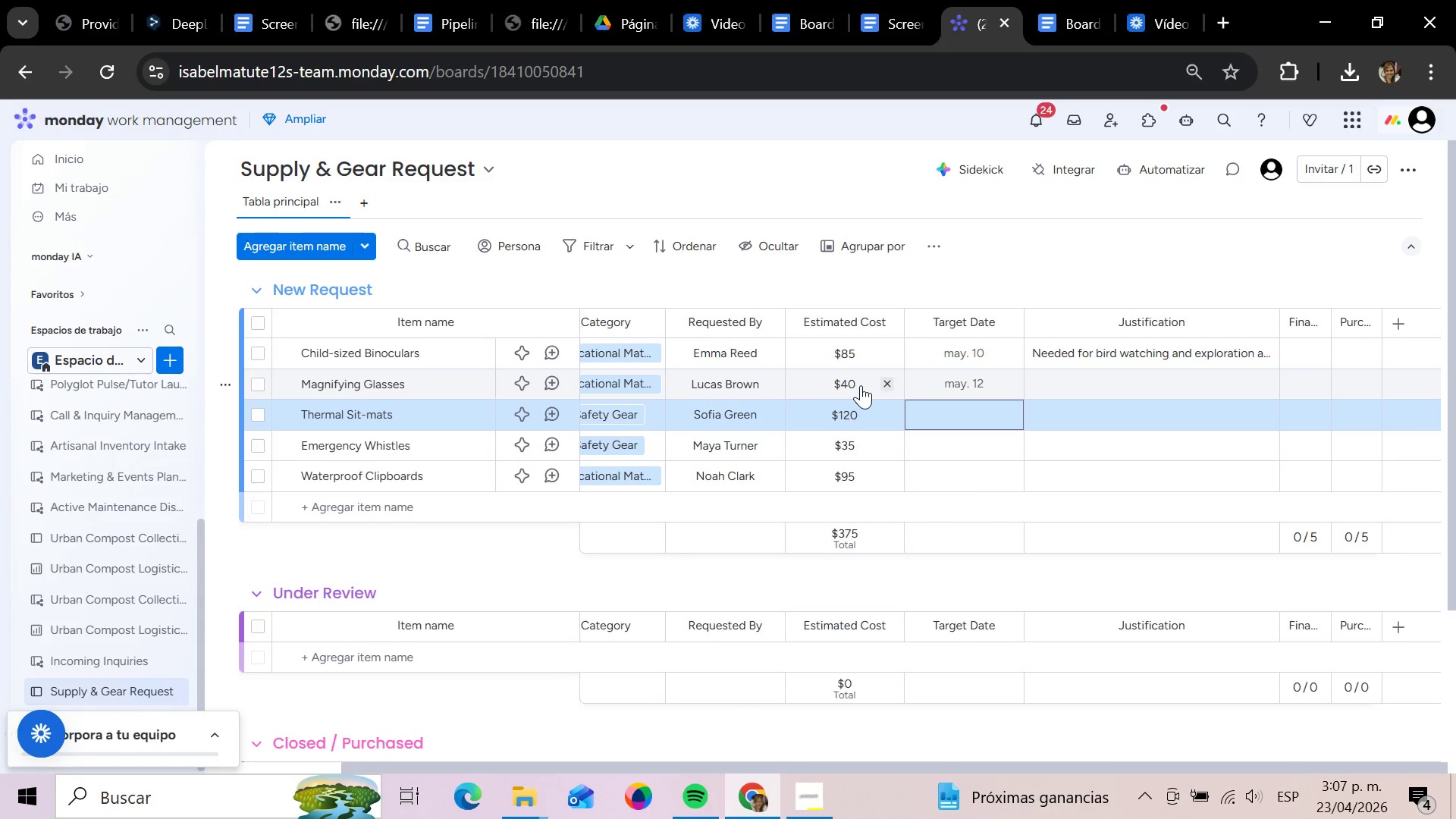 
key(Enter)
 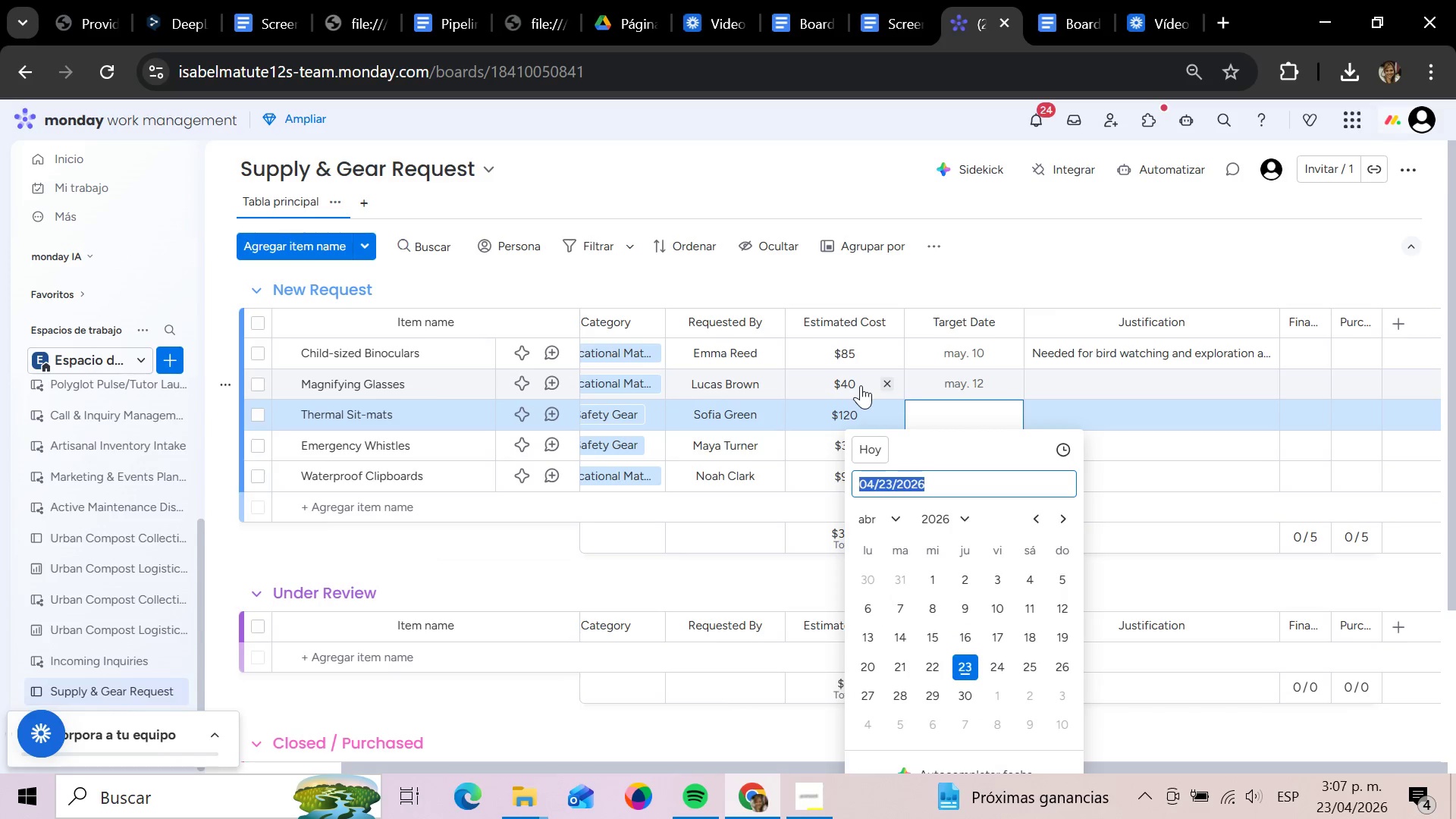 
key(Backspace)
type(2026 05 15)
 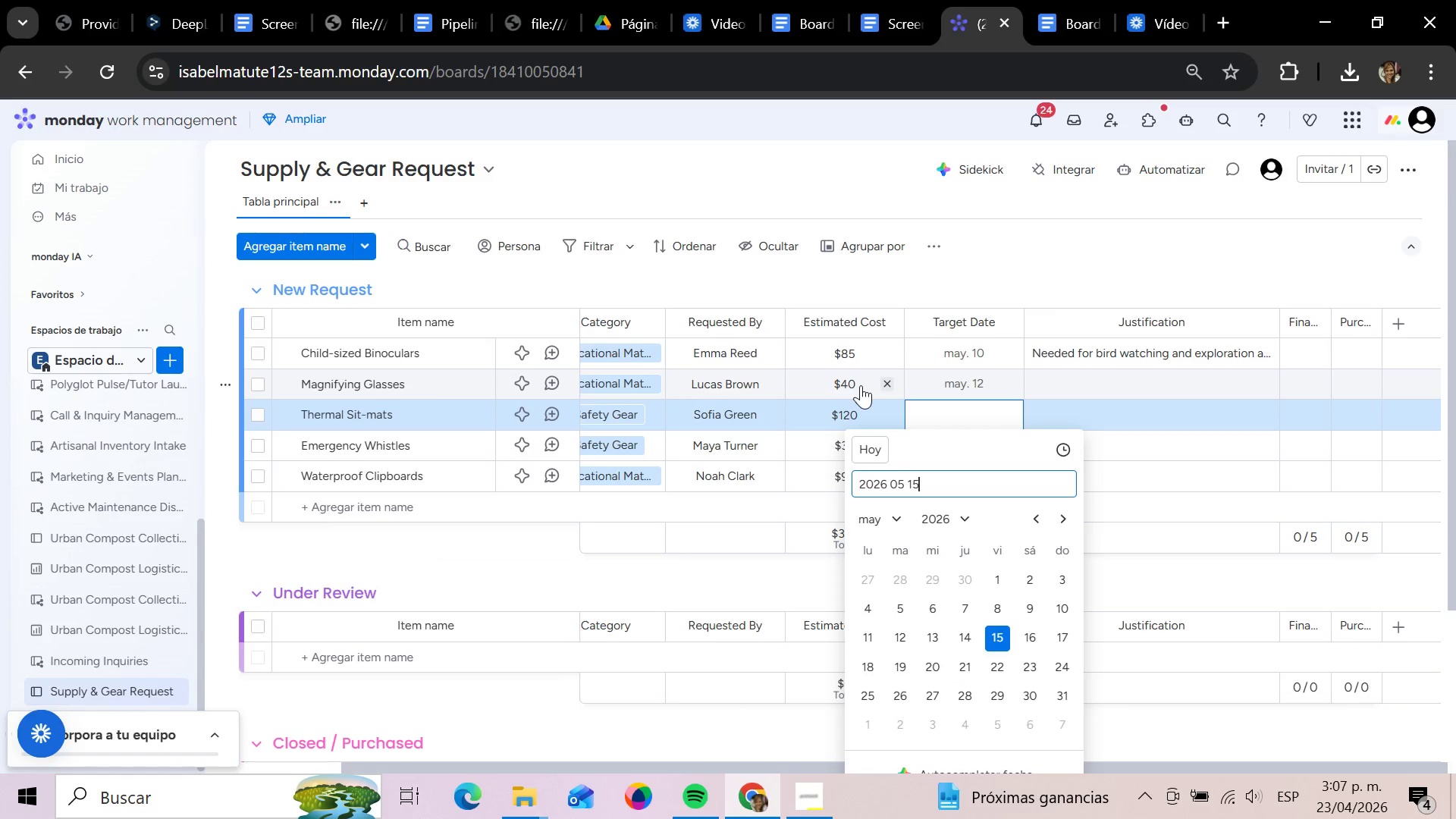 
key(Enter)
 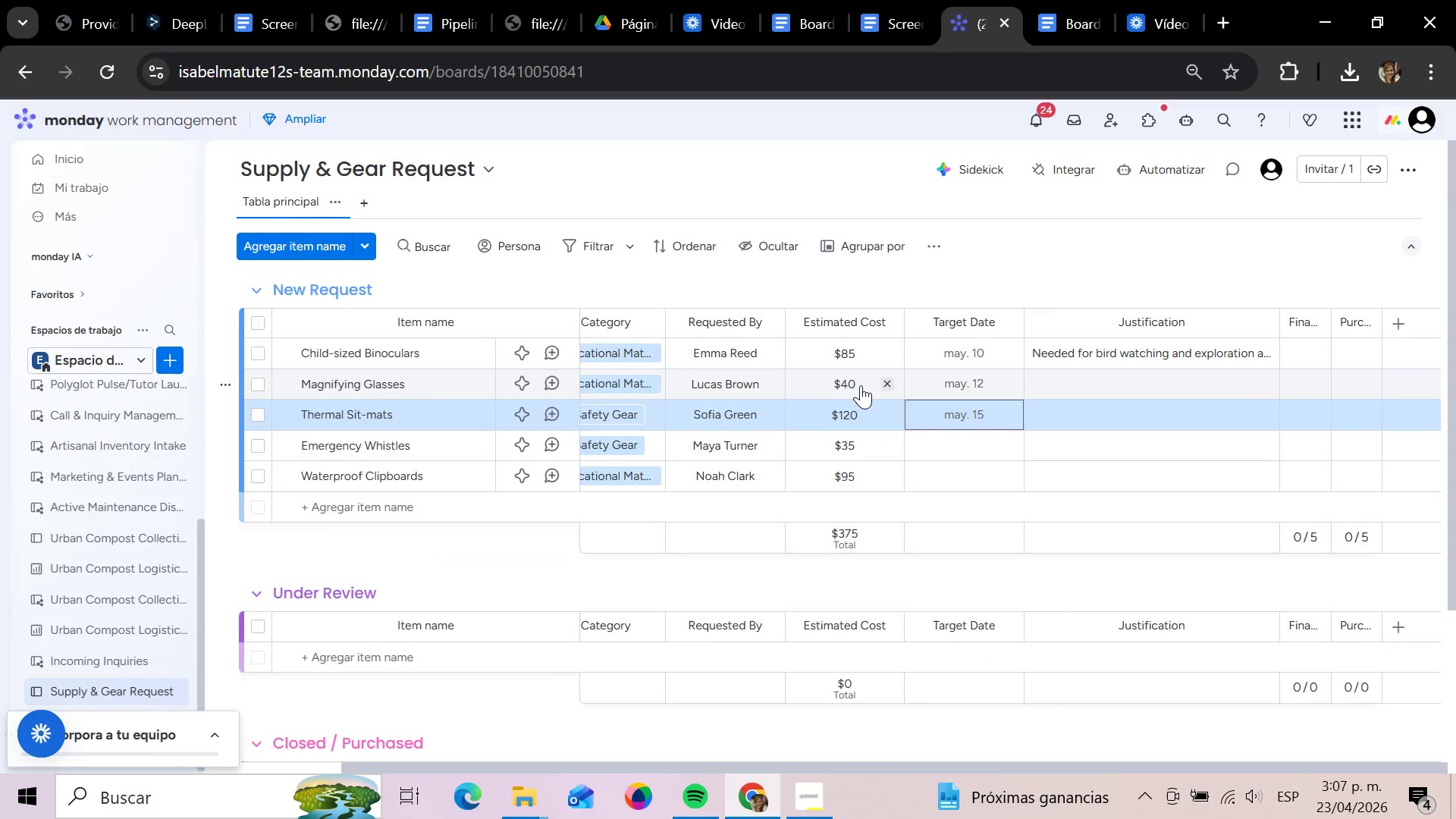 
key(ArrowDown)
 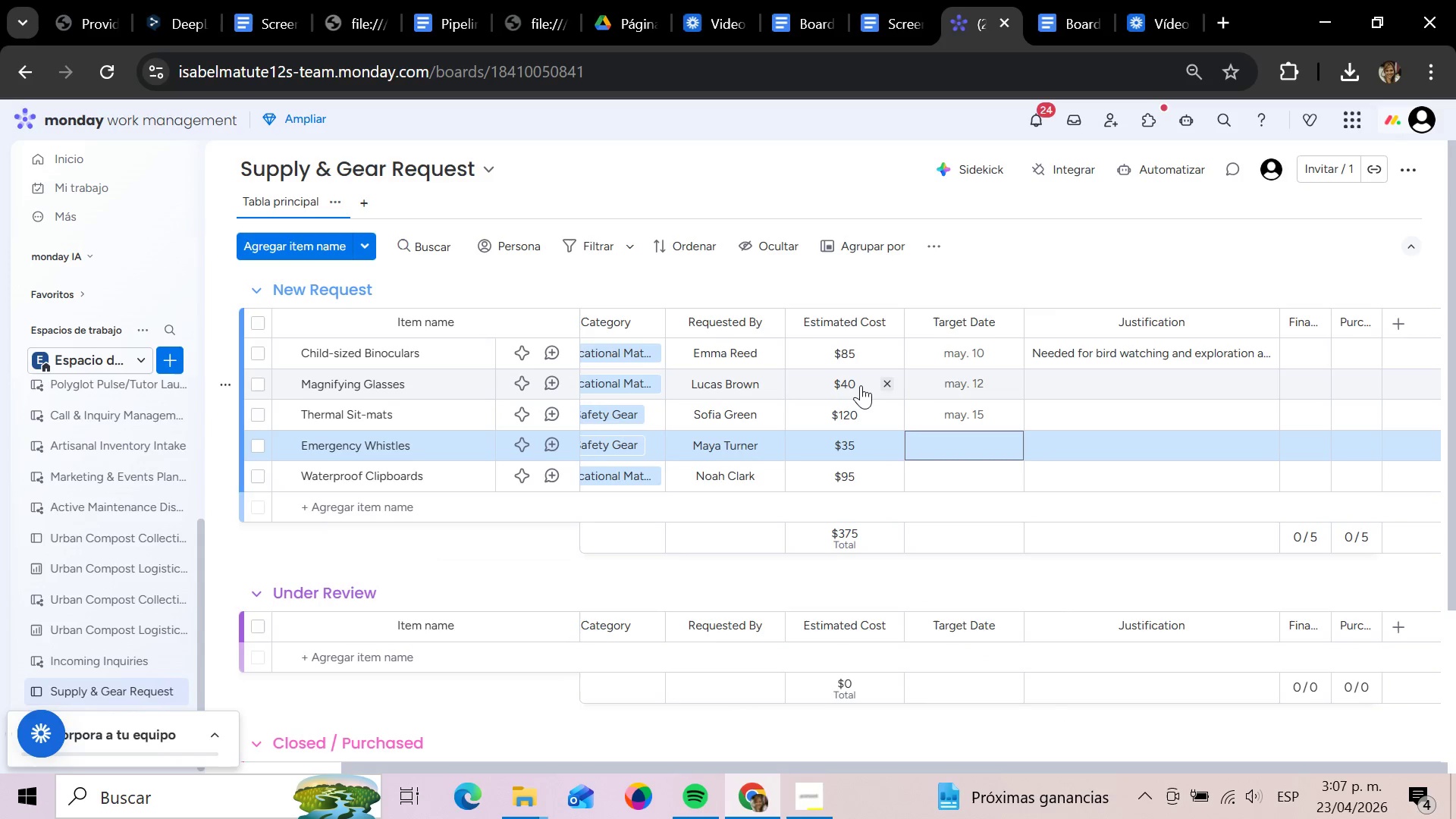 
key(Enter)
 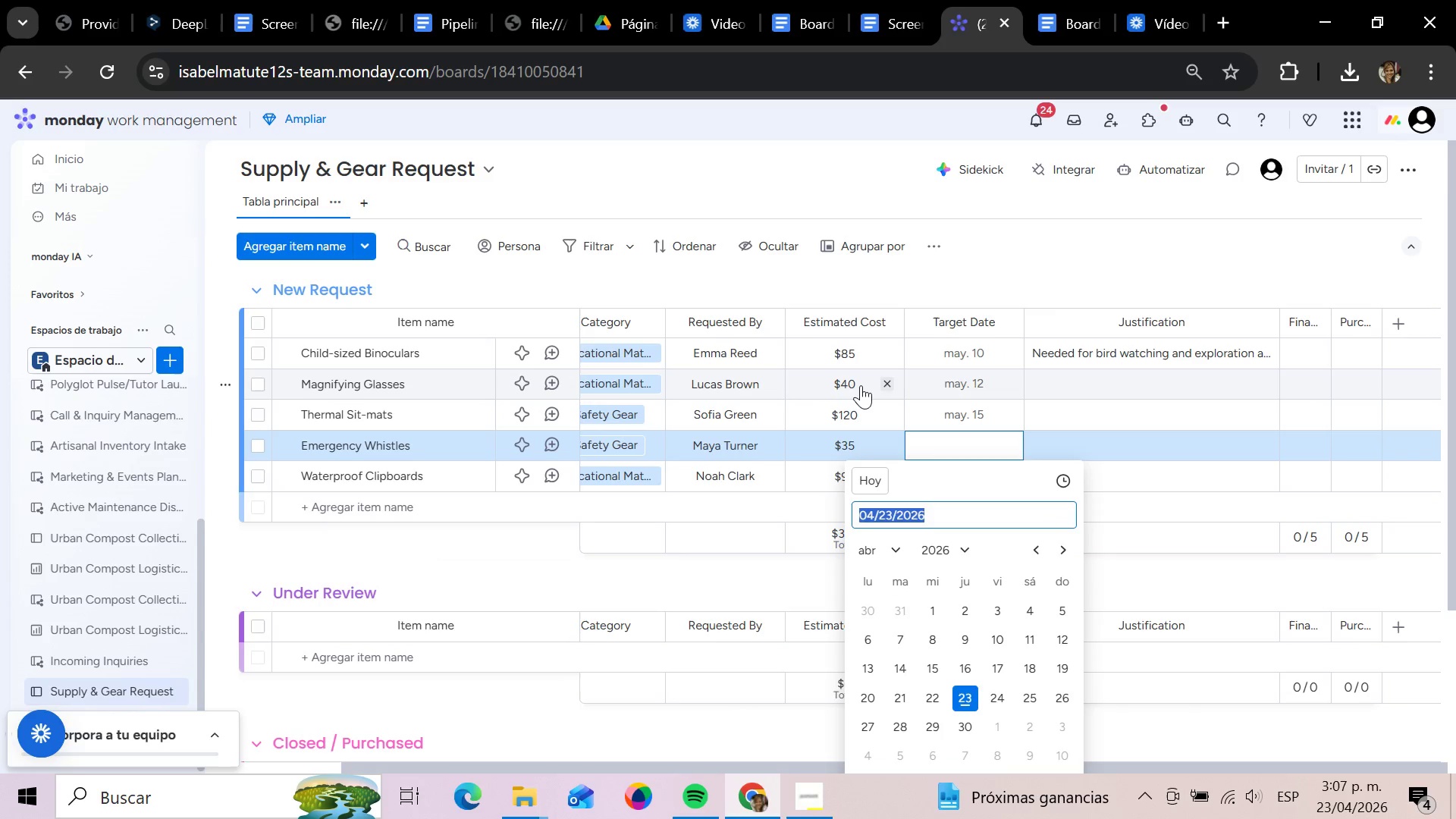 
type(2026 [5 )
key(Backspace)
key(Backspace)
key(Backspace)
type(05 08)
 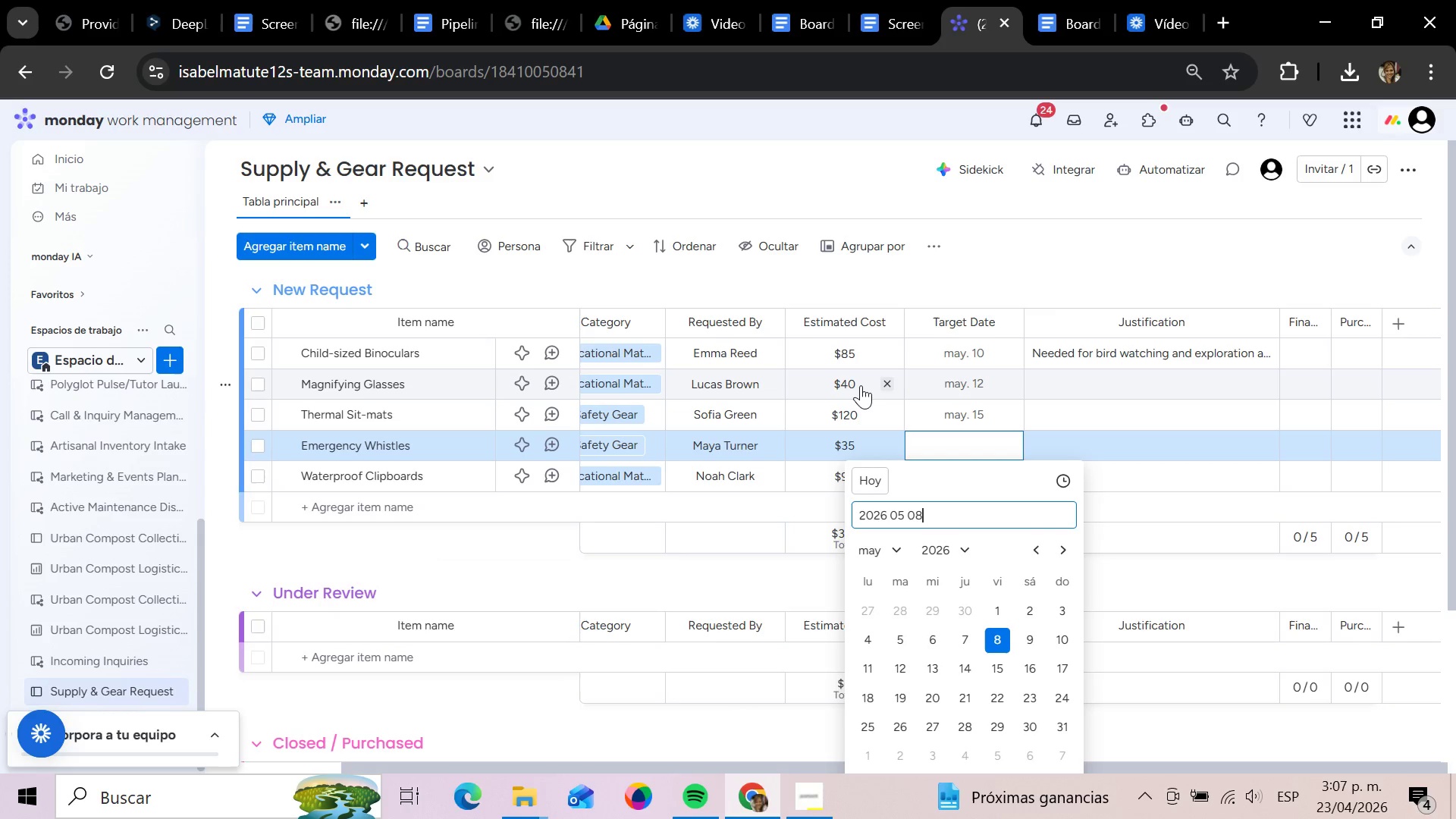 
key(Enter)
 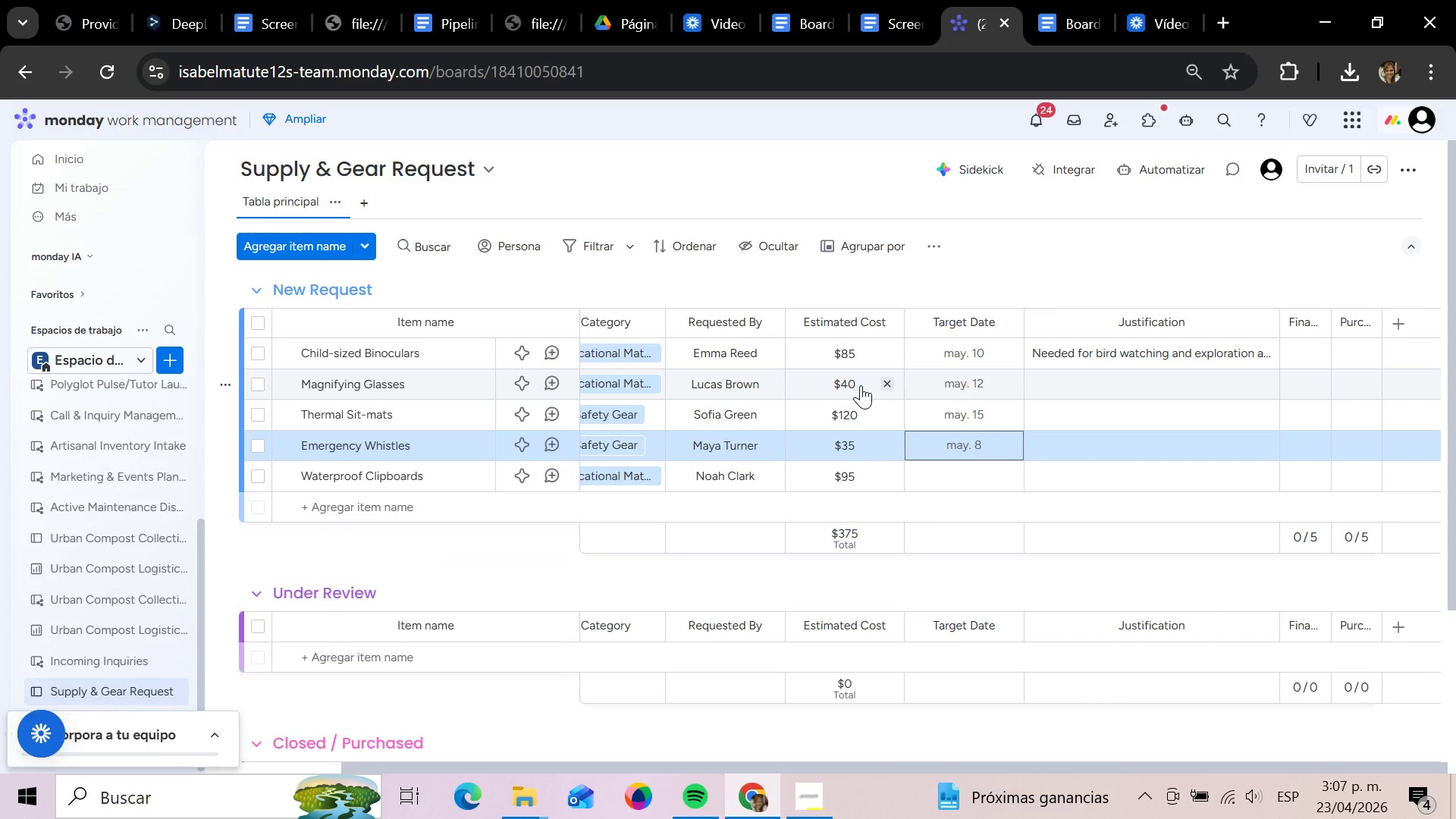 
key(ArrowDown)
 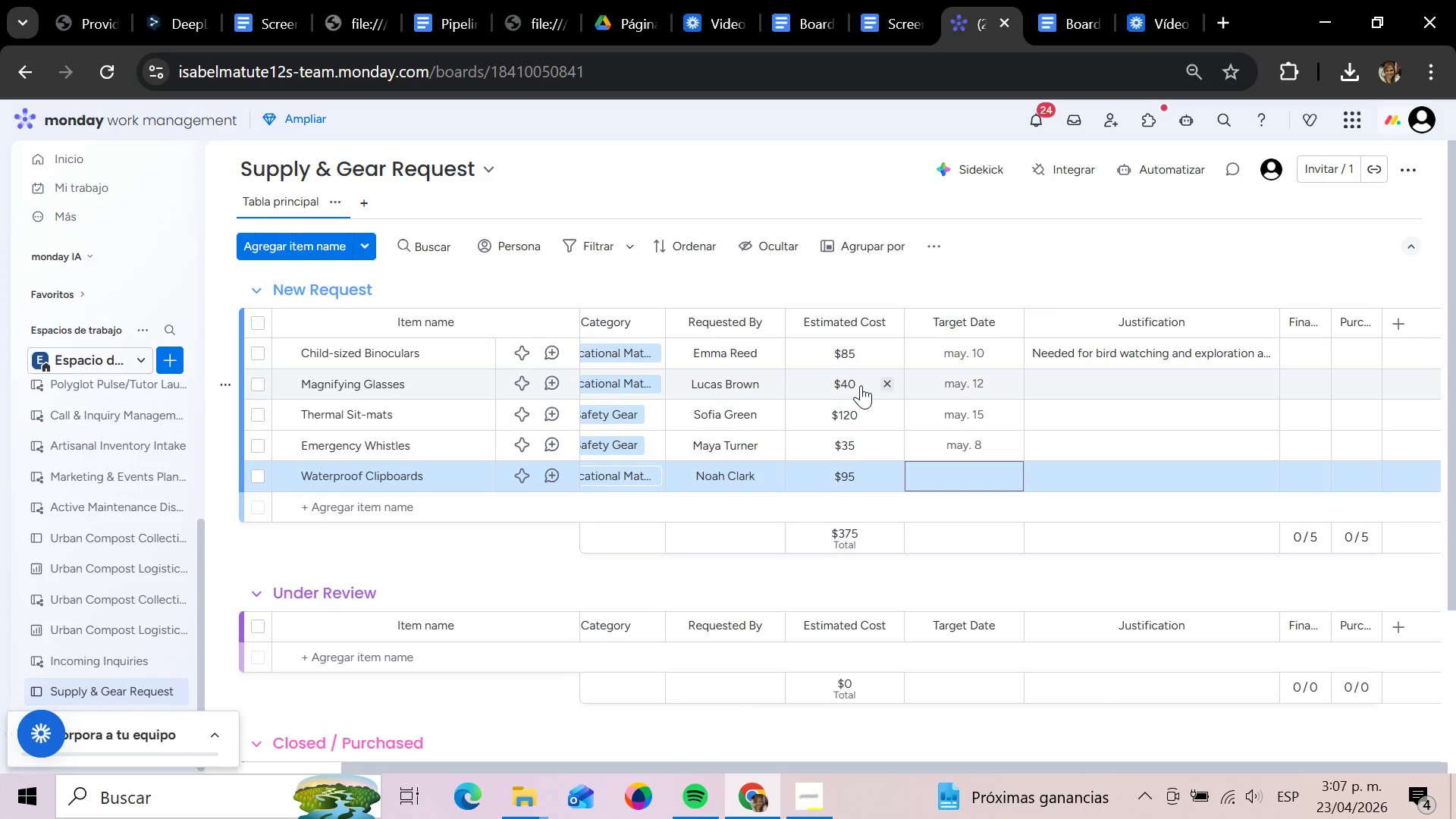 
key(Enter)
 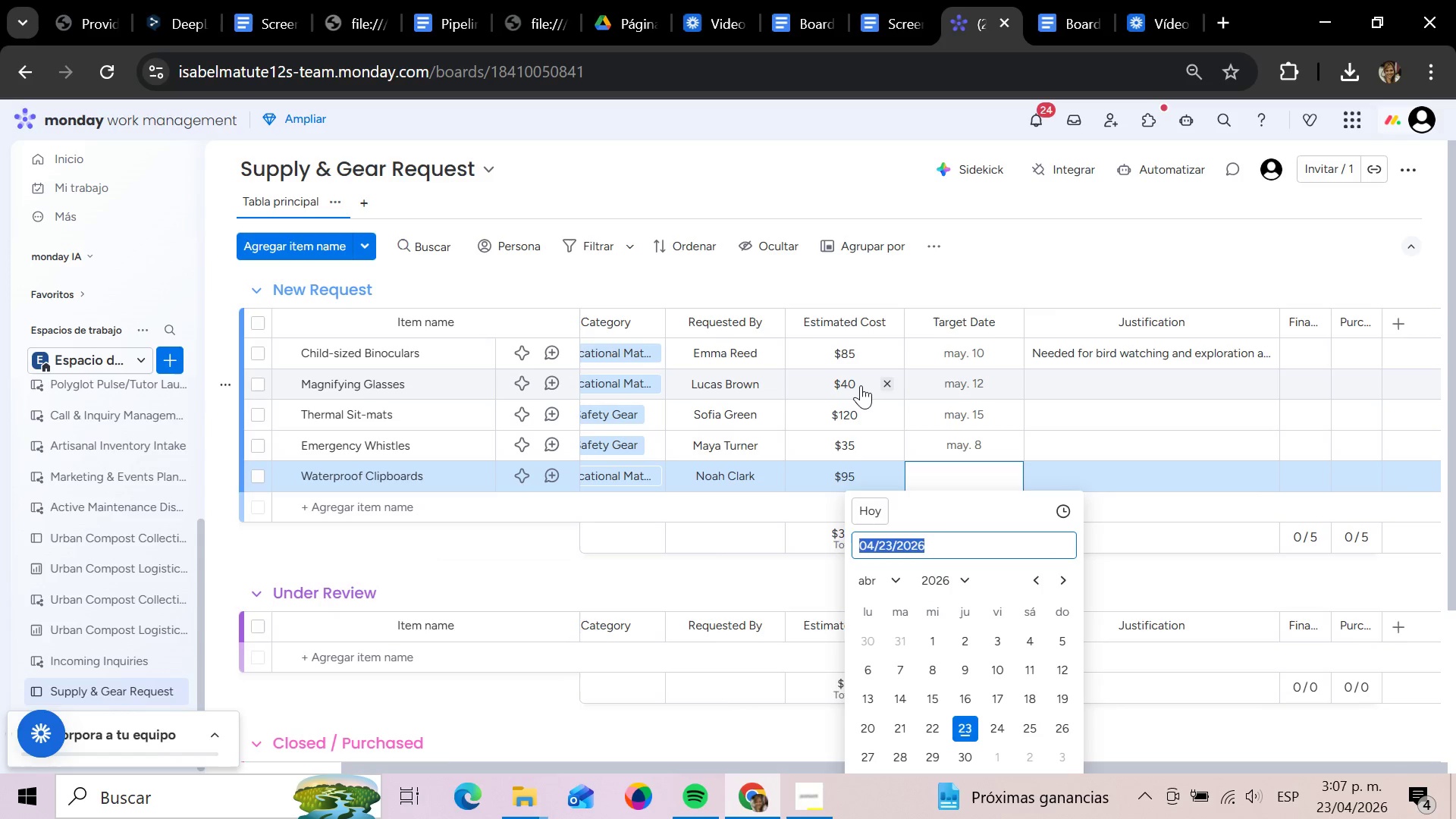 
type(1)
key(Backspace)
type(2026 05 18)
 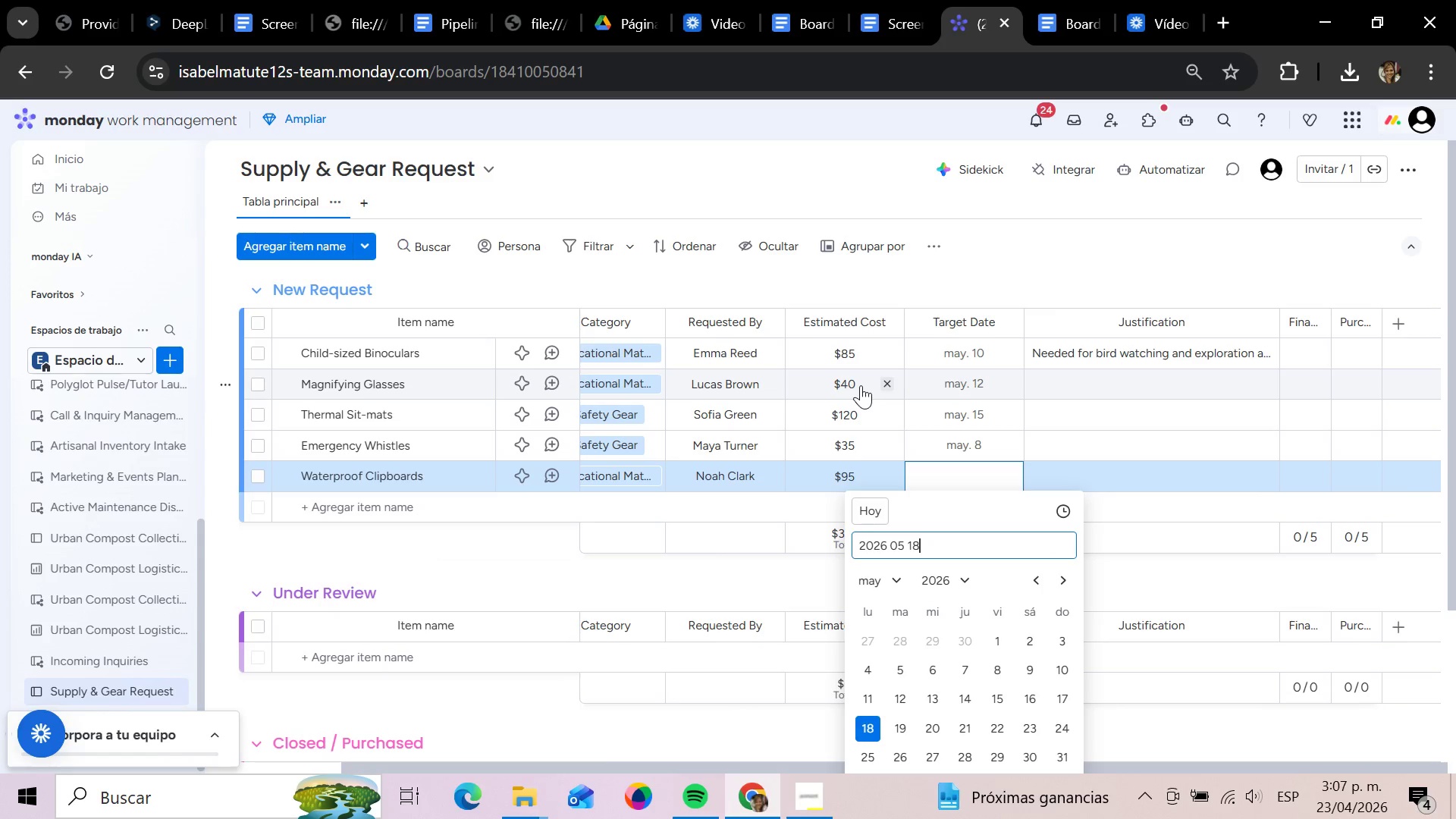 
key(Enter)
 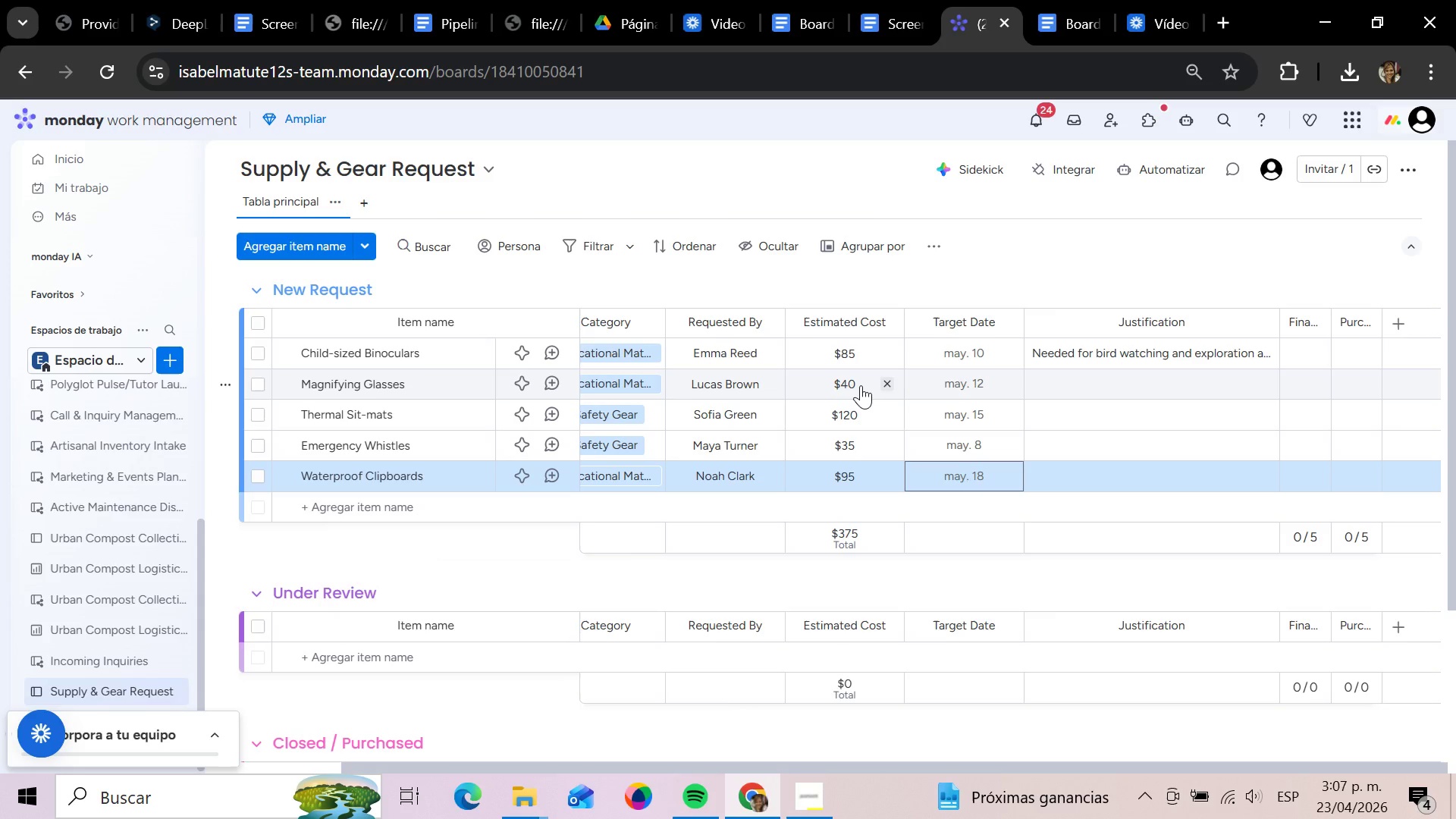 
key(ArrowRight)
 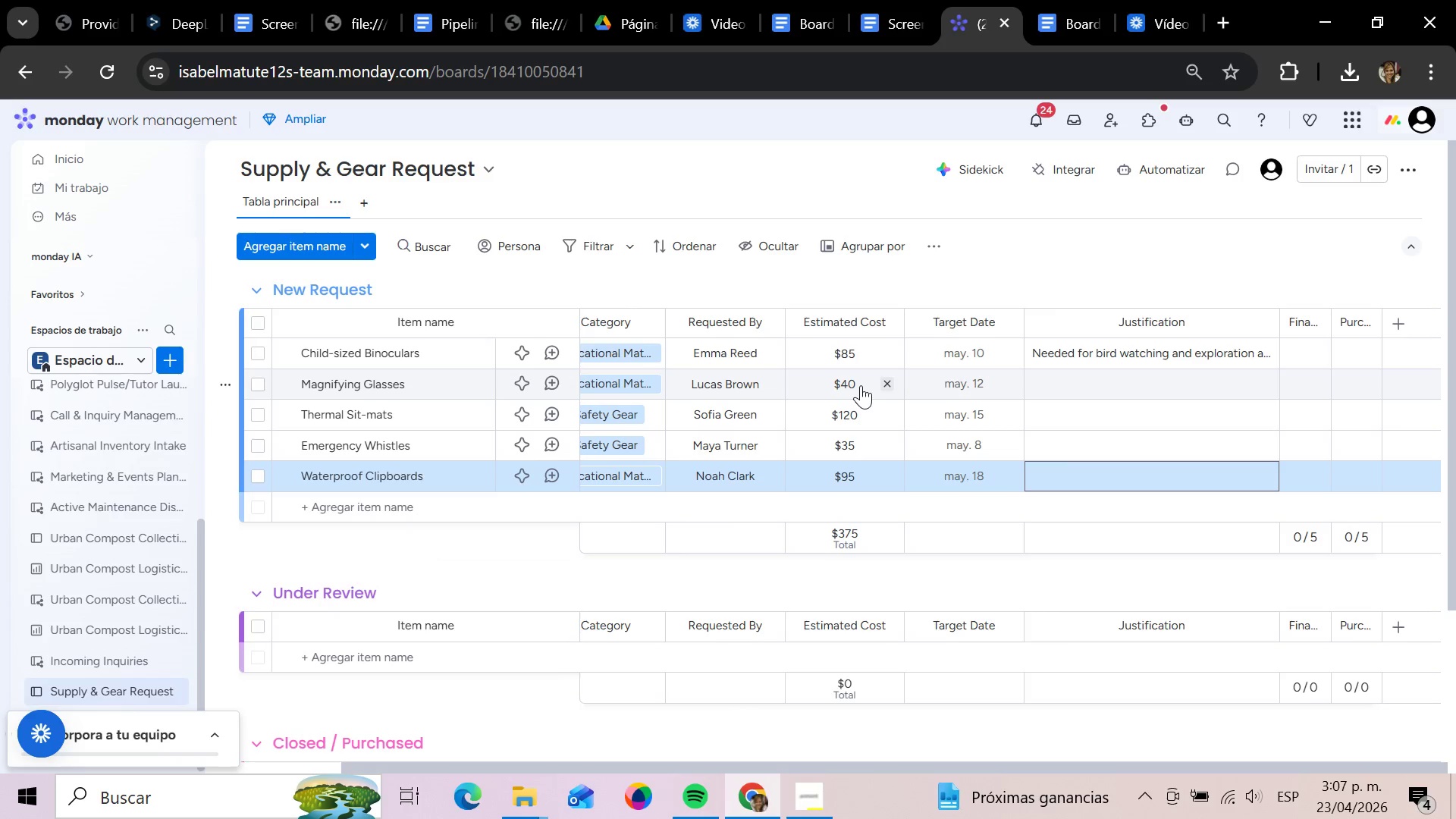 
key(ArrowUp)
 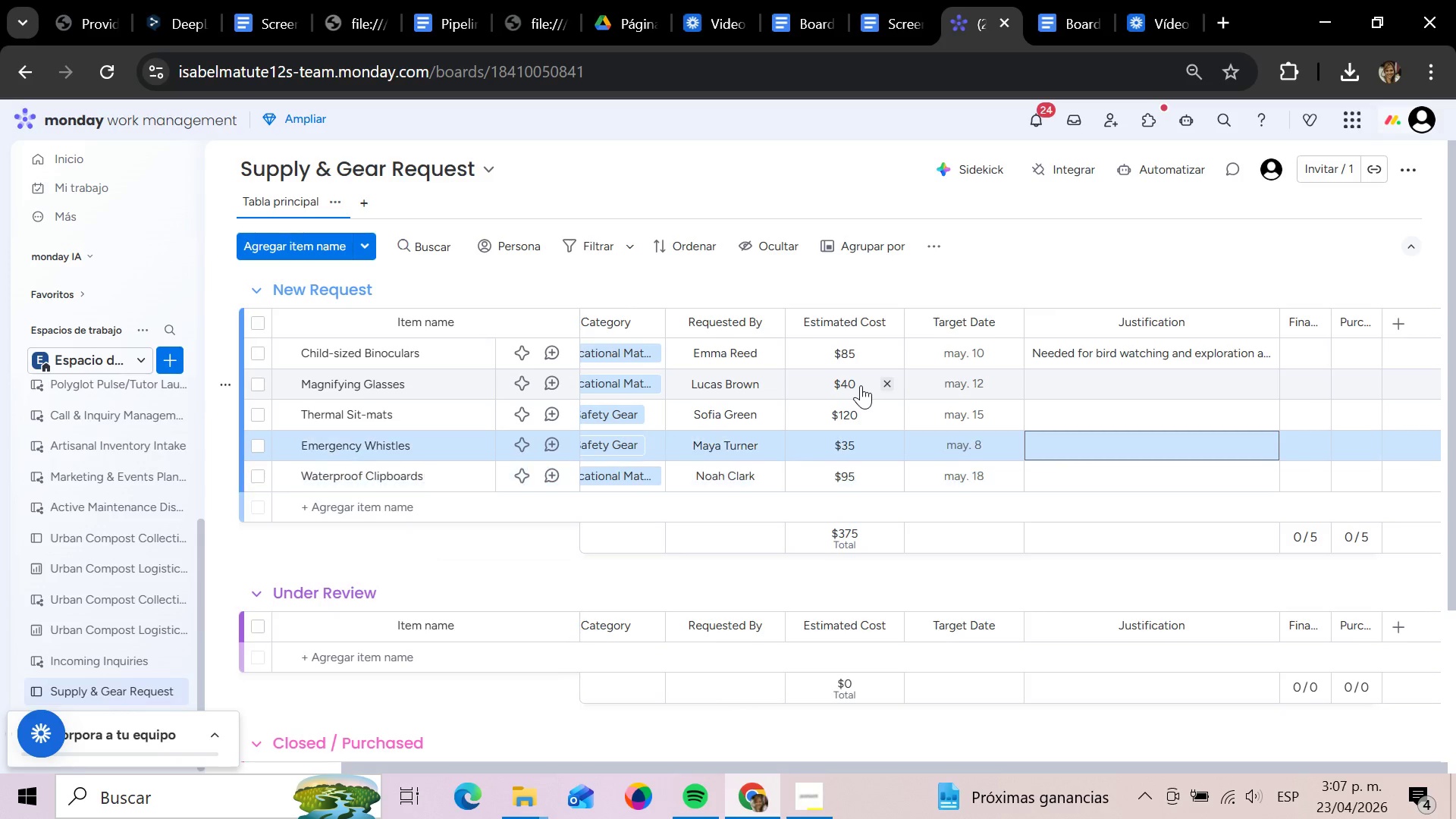 
key(ArrowUp)
 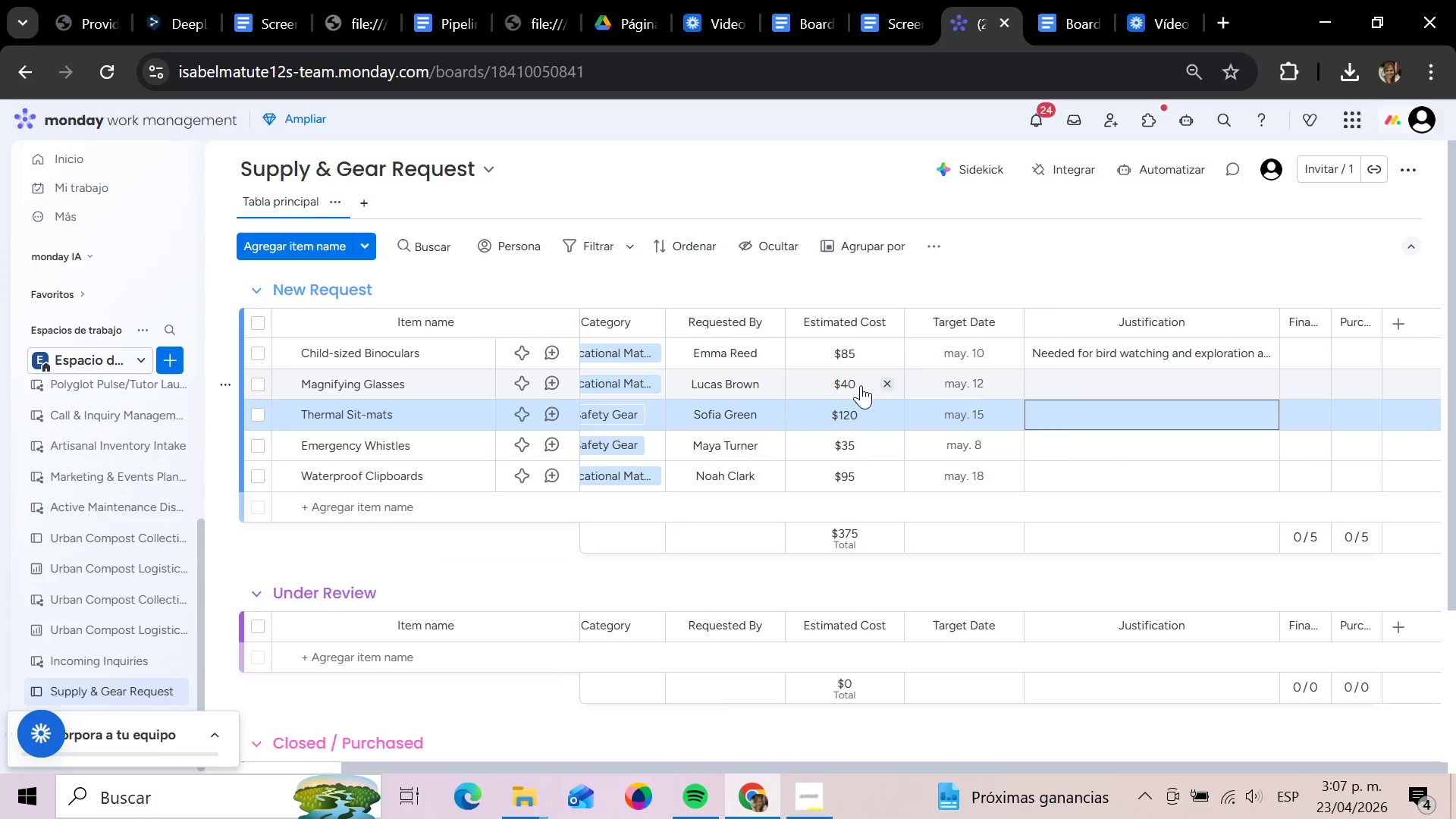 
key(ArrowUp)
 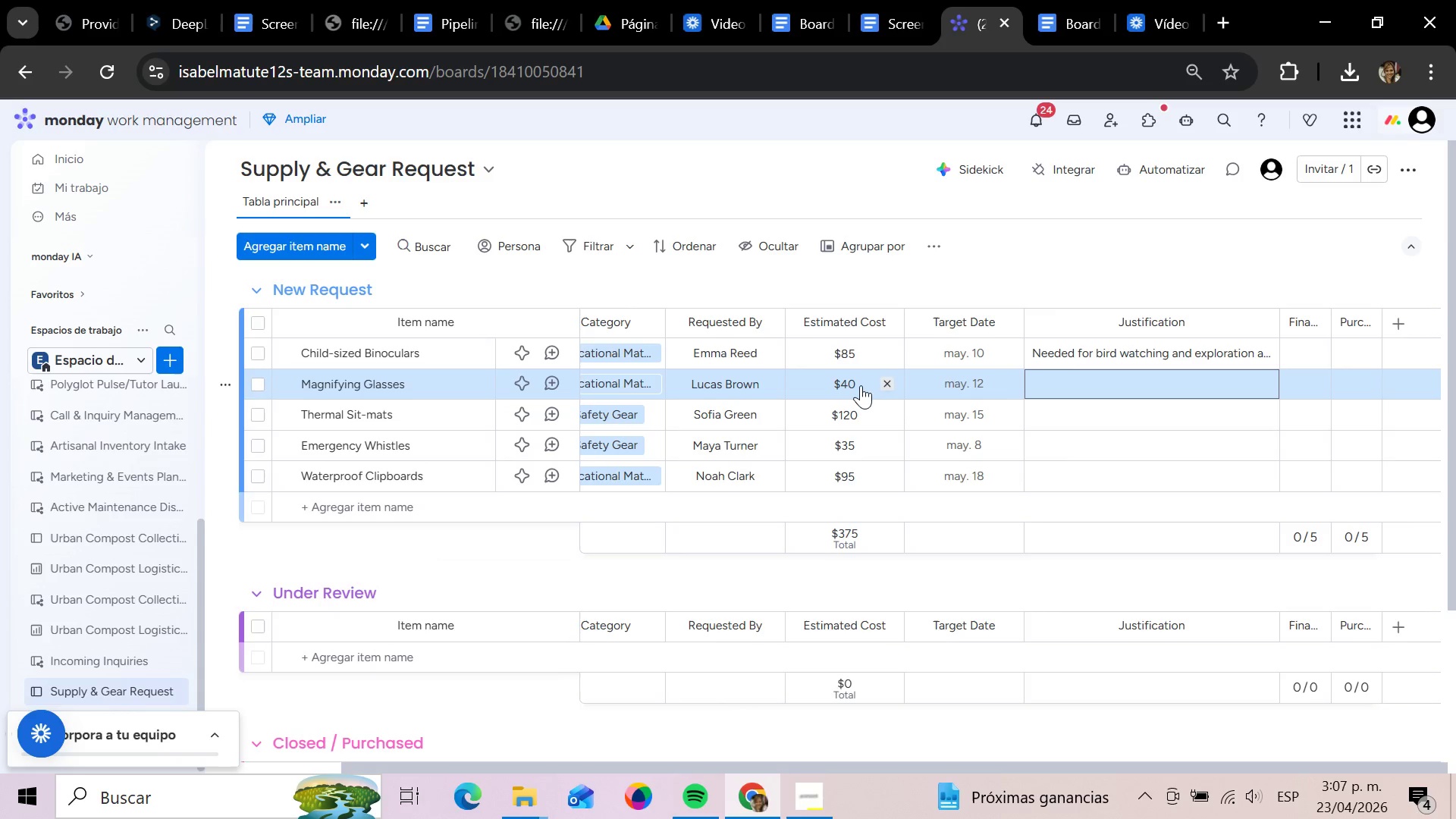 
key(Enter)
 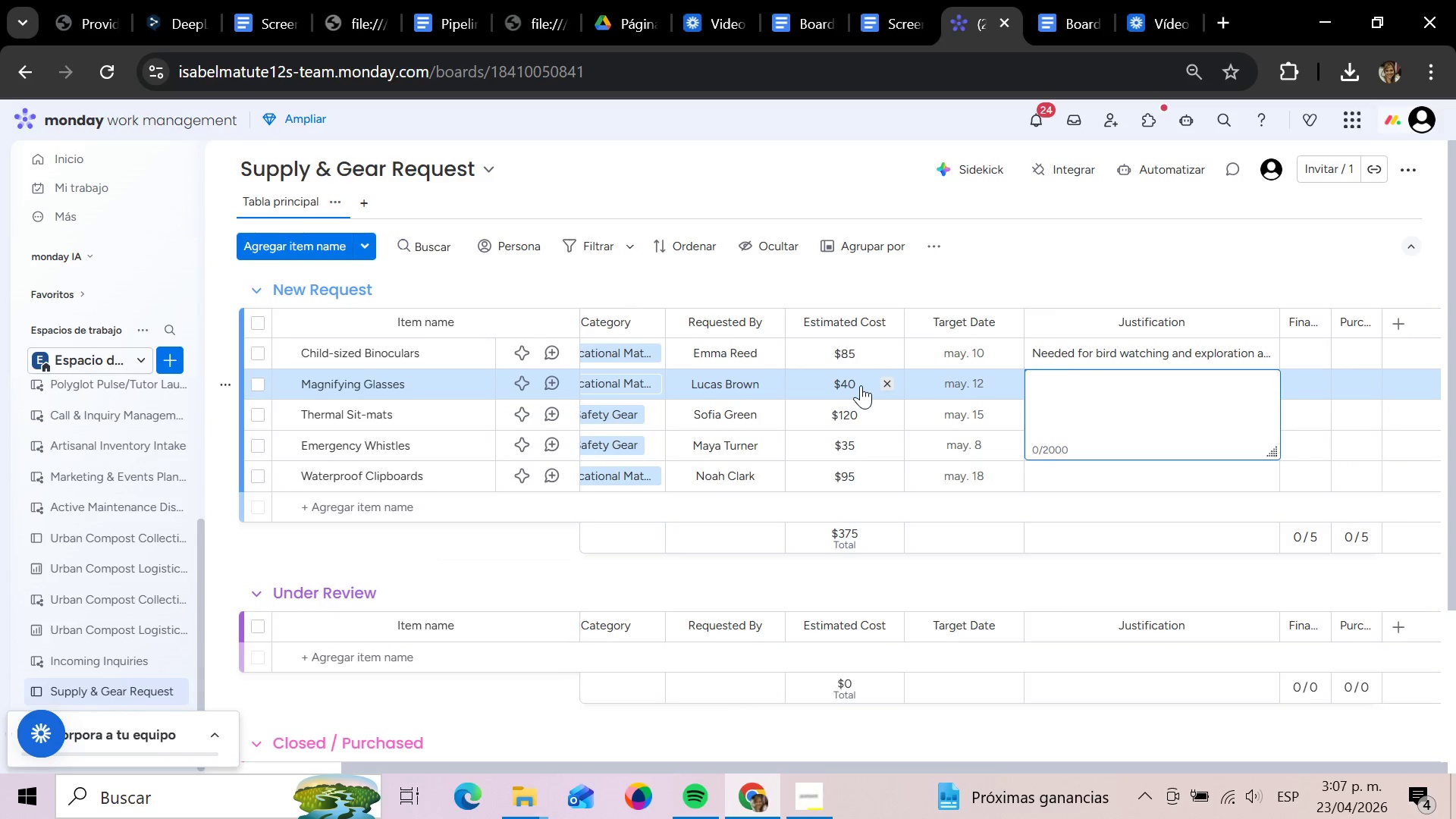 
type(Supor)
 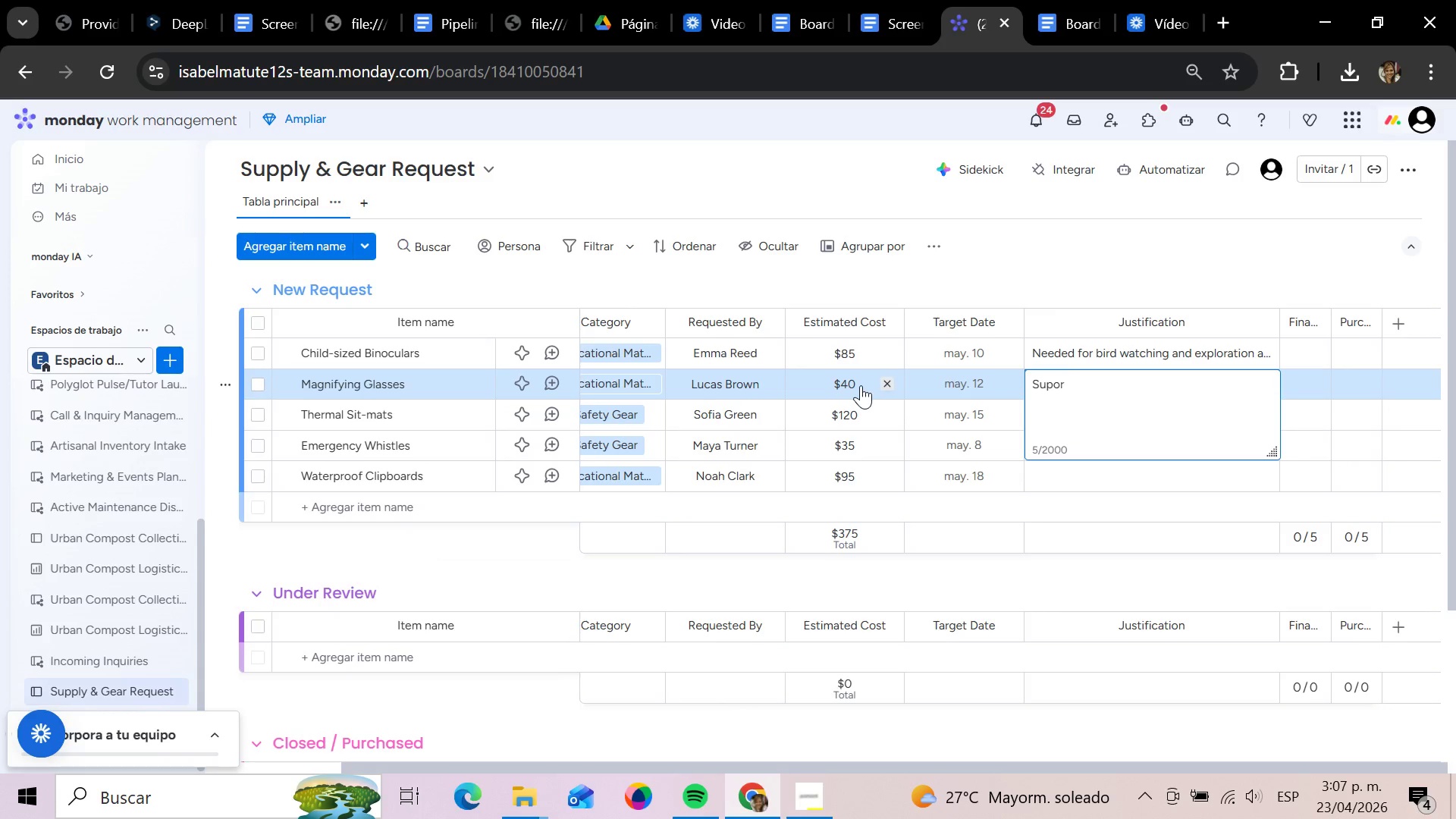 
key(Backspace)
key(Backspace)
type(ports hands)
 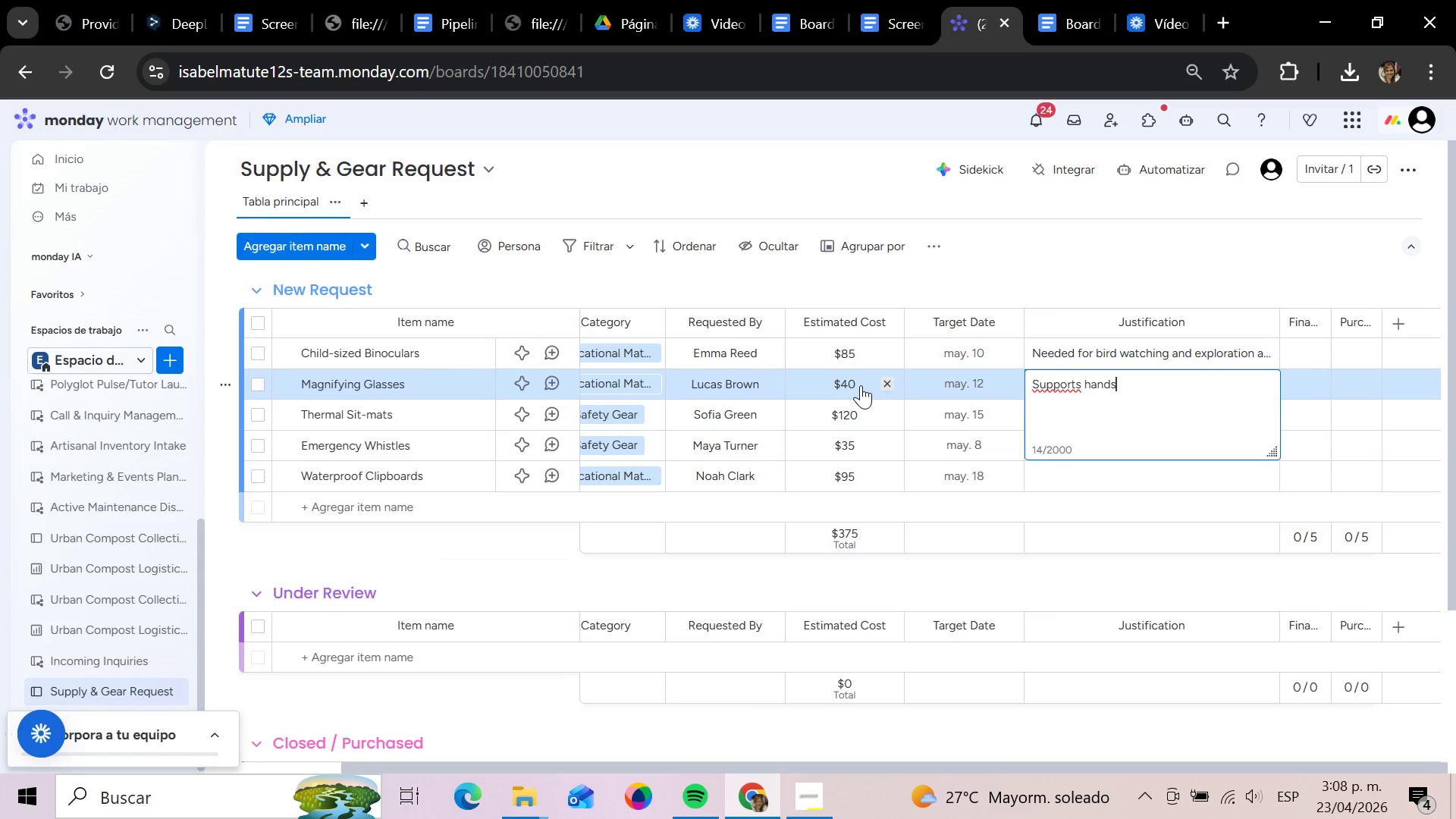 
type(.)
key(Backspace)
type(-on learning in an)
key(Backspace)
type(na)
key(Backspace)
key(Backspace)
key(Backspace)
type(nature observat)
 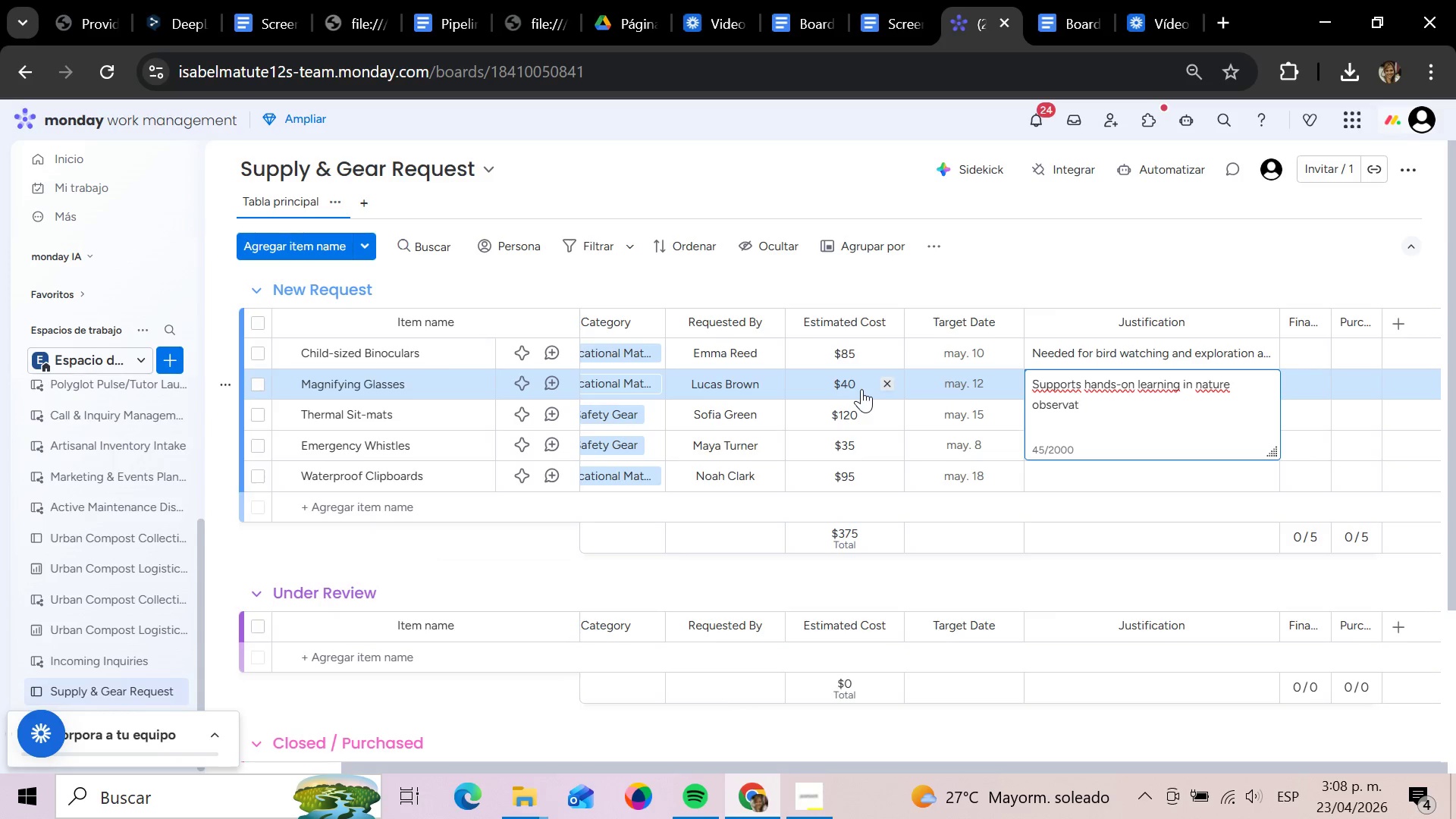 
left_click([861, 389])
 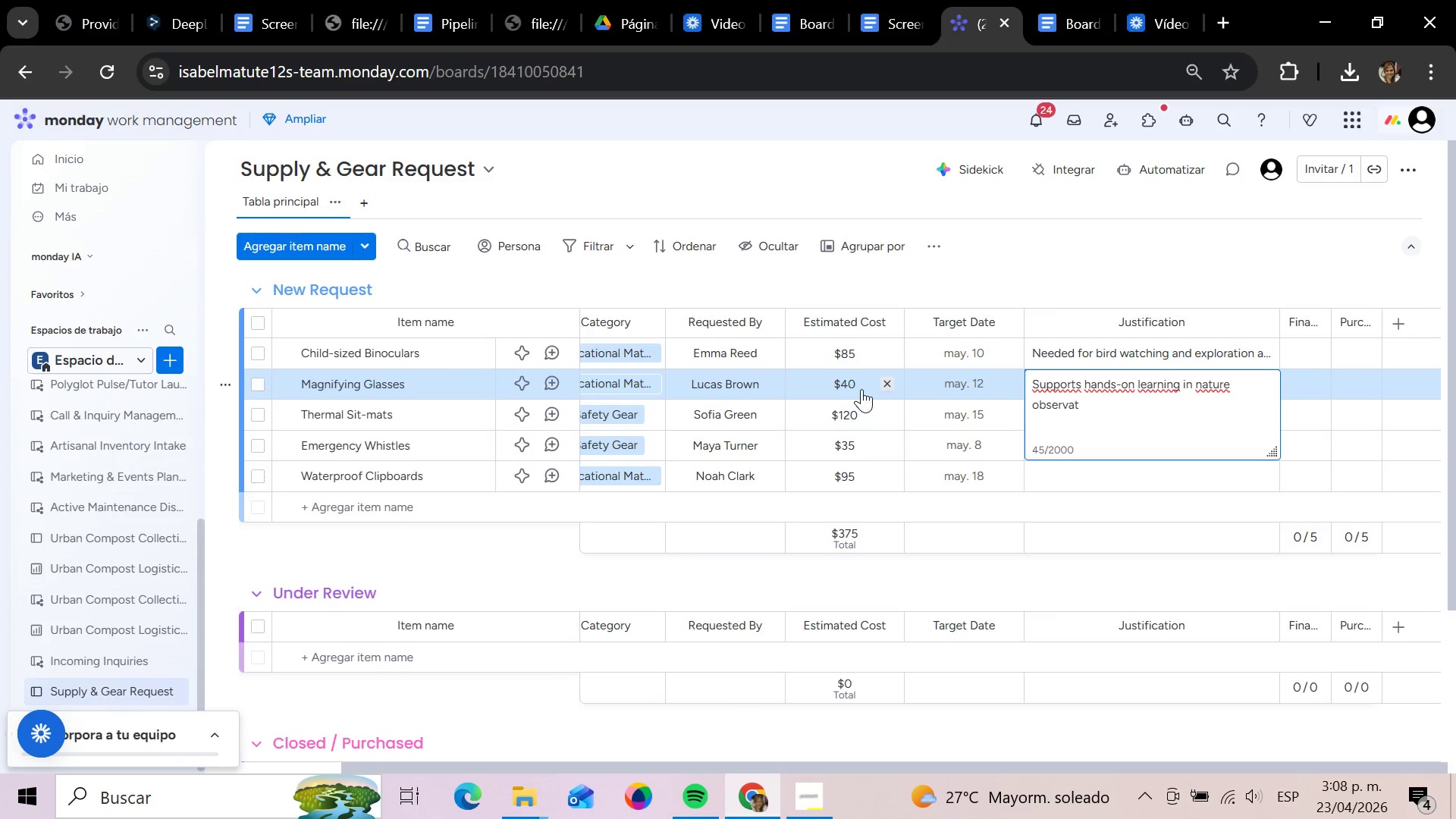 
type(ion)
 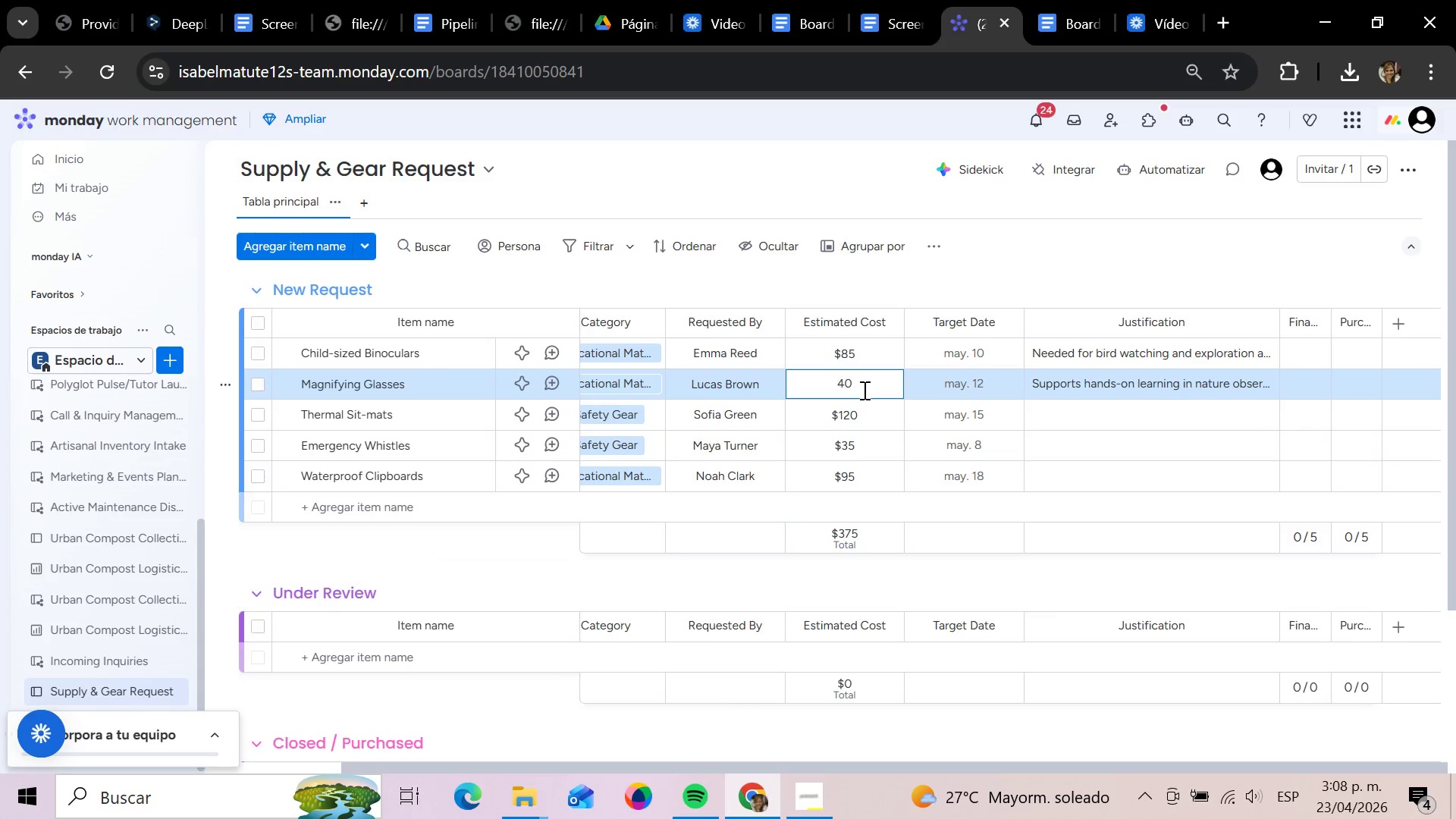 
key(Enter)
 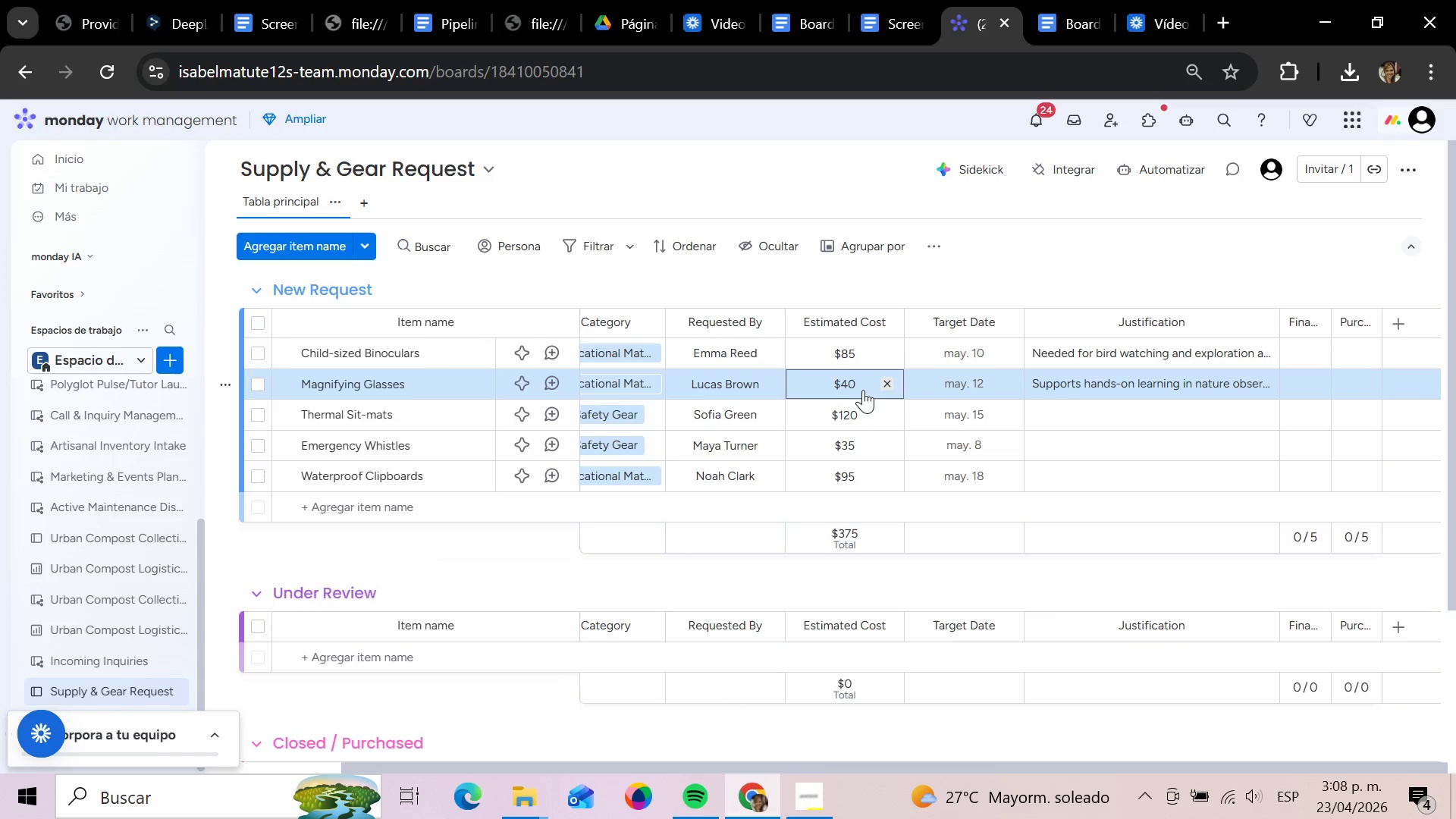 
key(ArrowRight)
 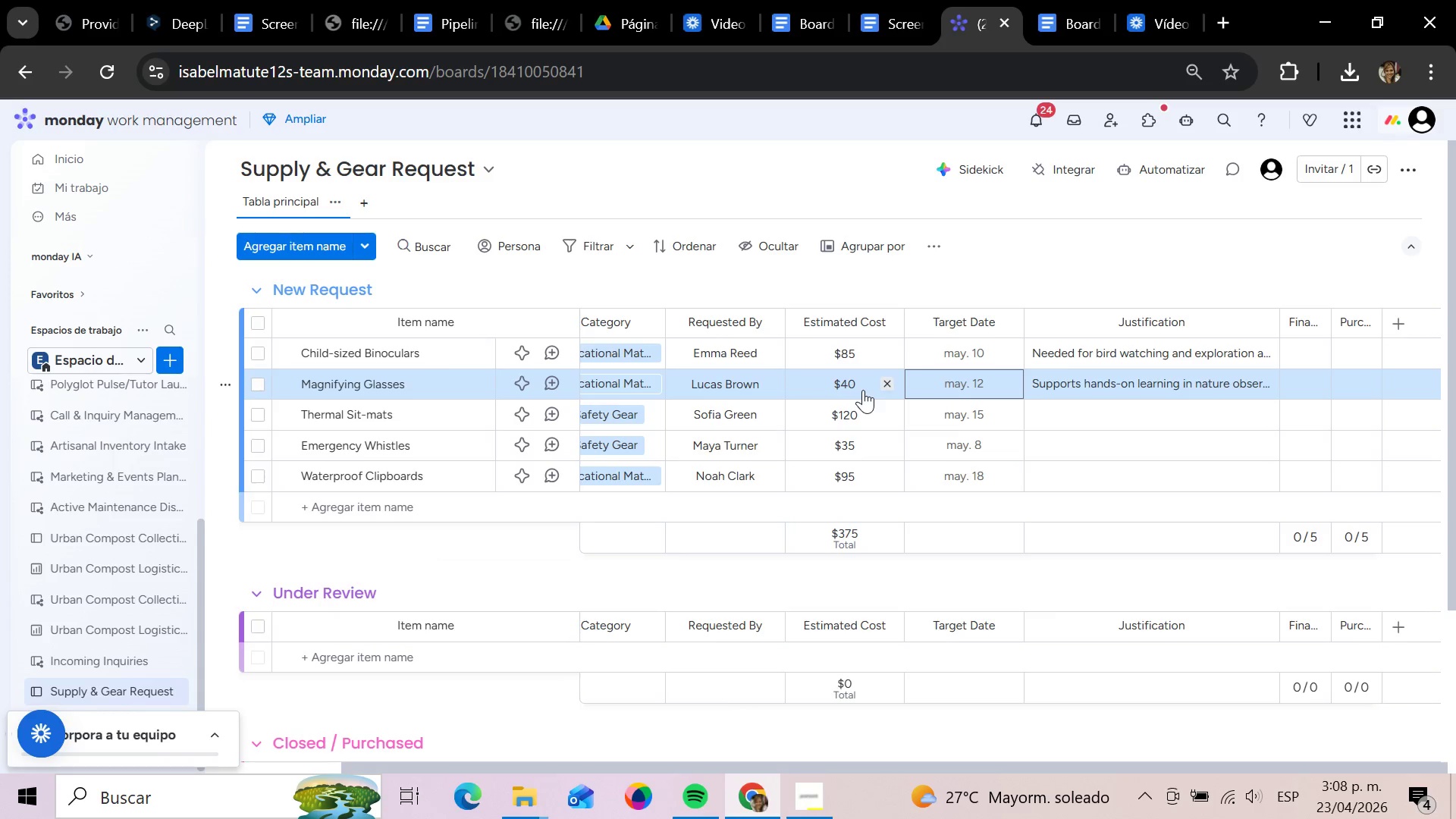 
key(ArrowRight)
 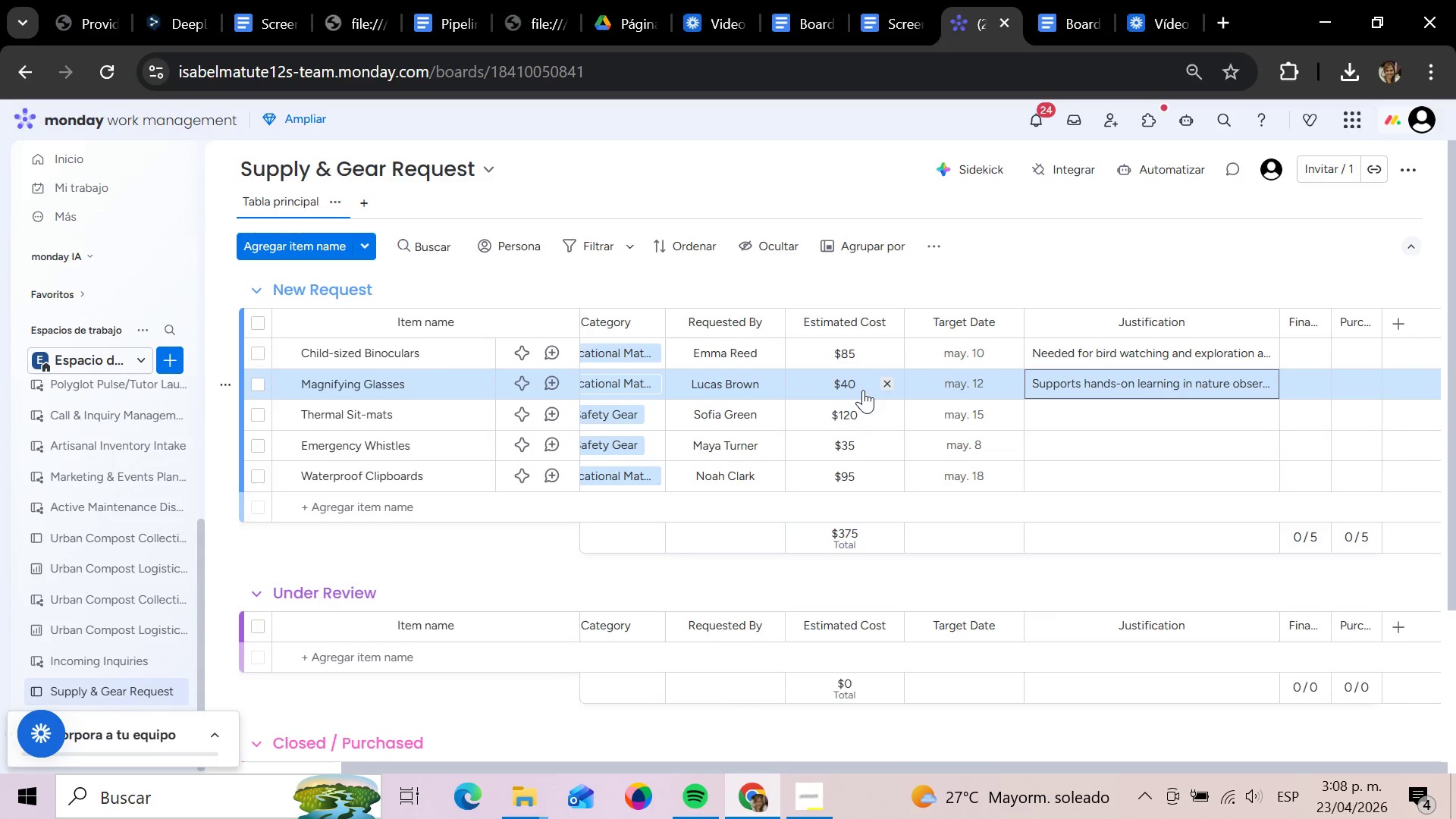 
key(ArrowDown)
 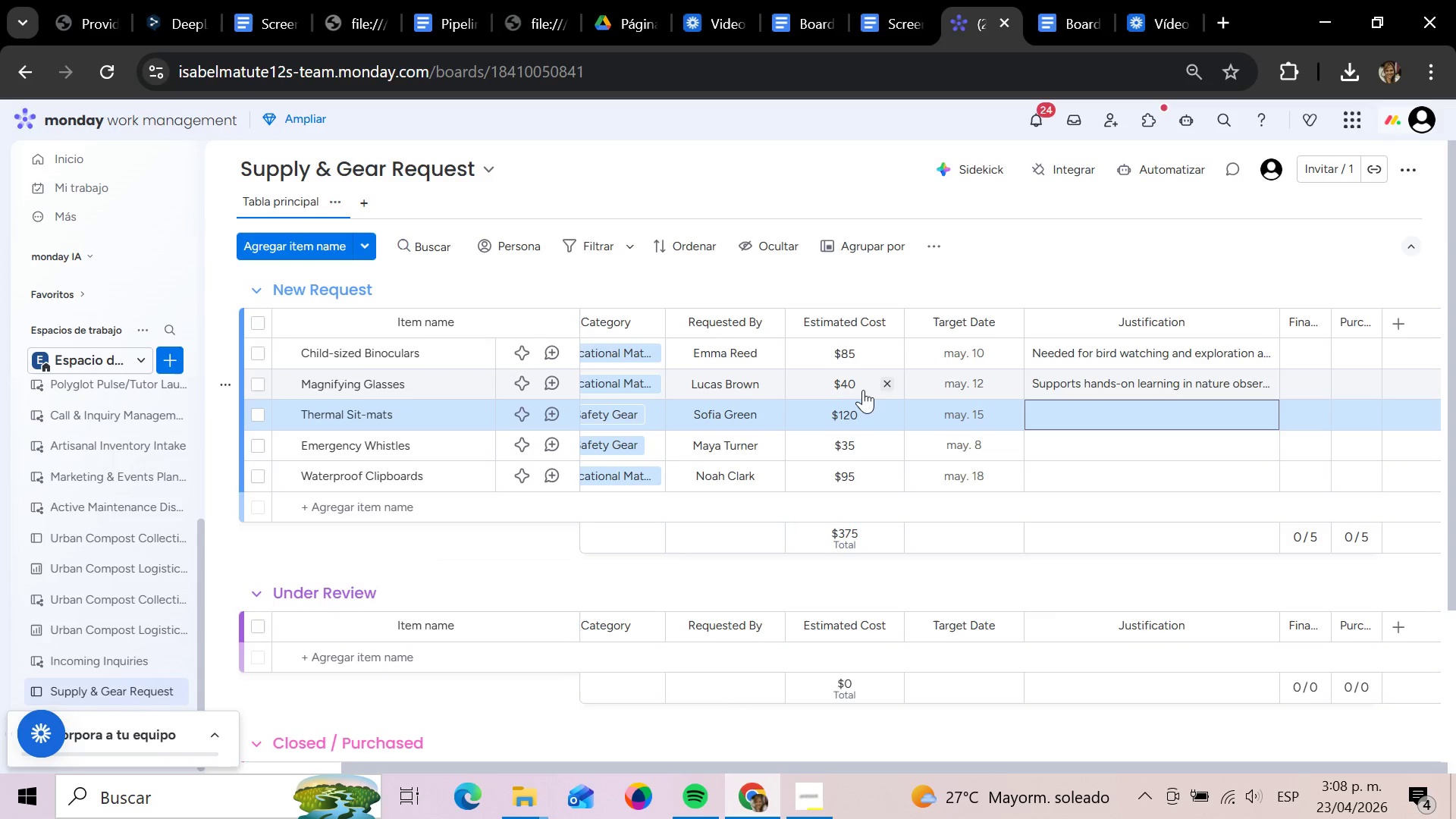 
key(Enter)
 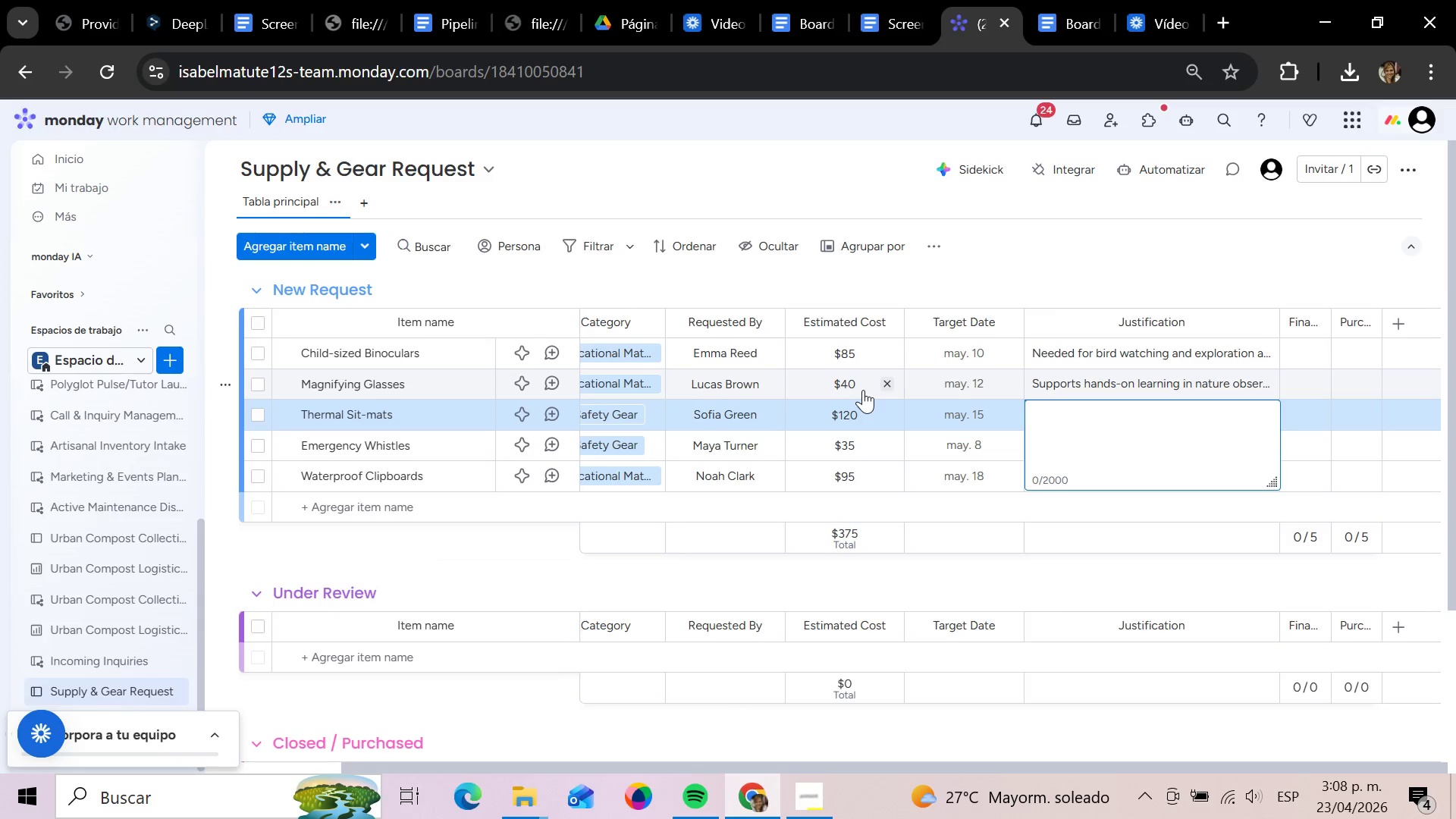 
type(Protect children from cold and wet ground)
 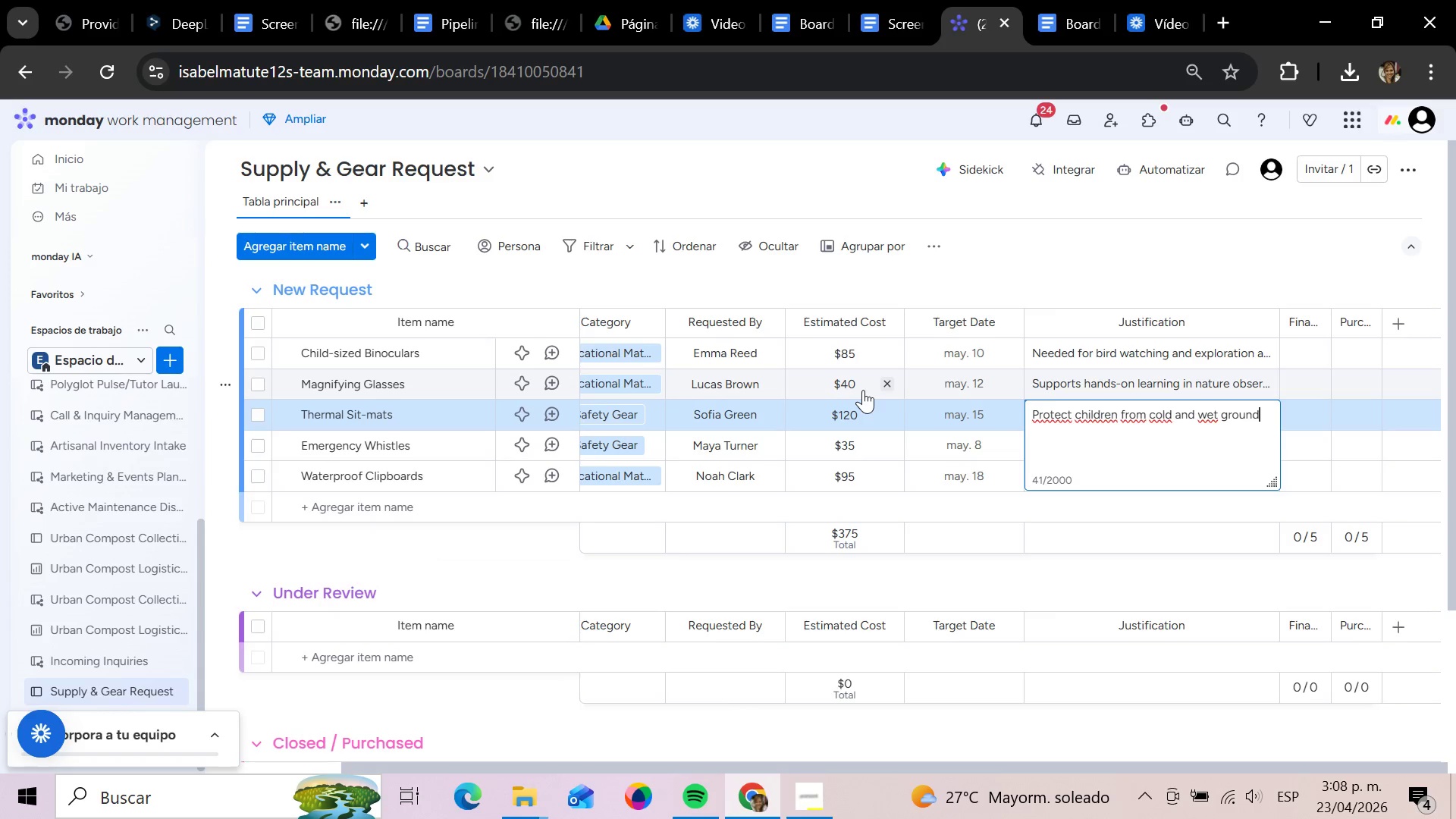 
key(Enter)
 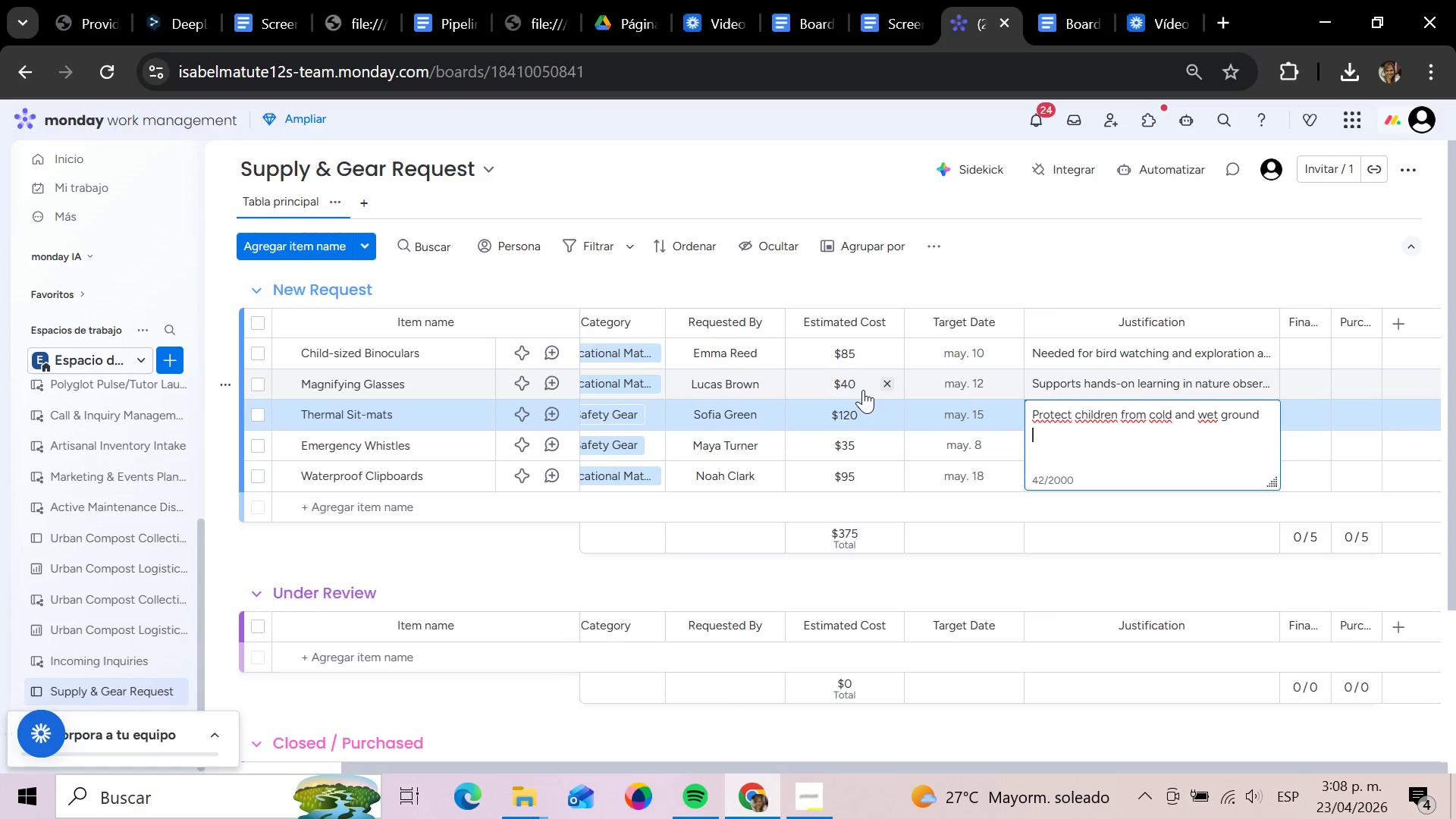 
left_click([1009, 226])
 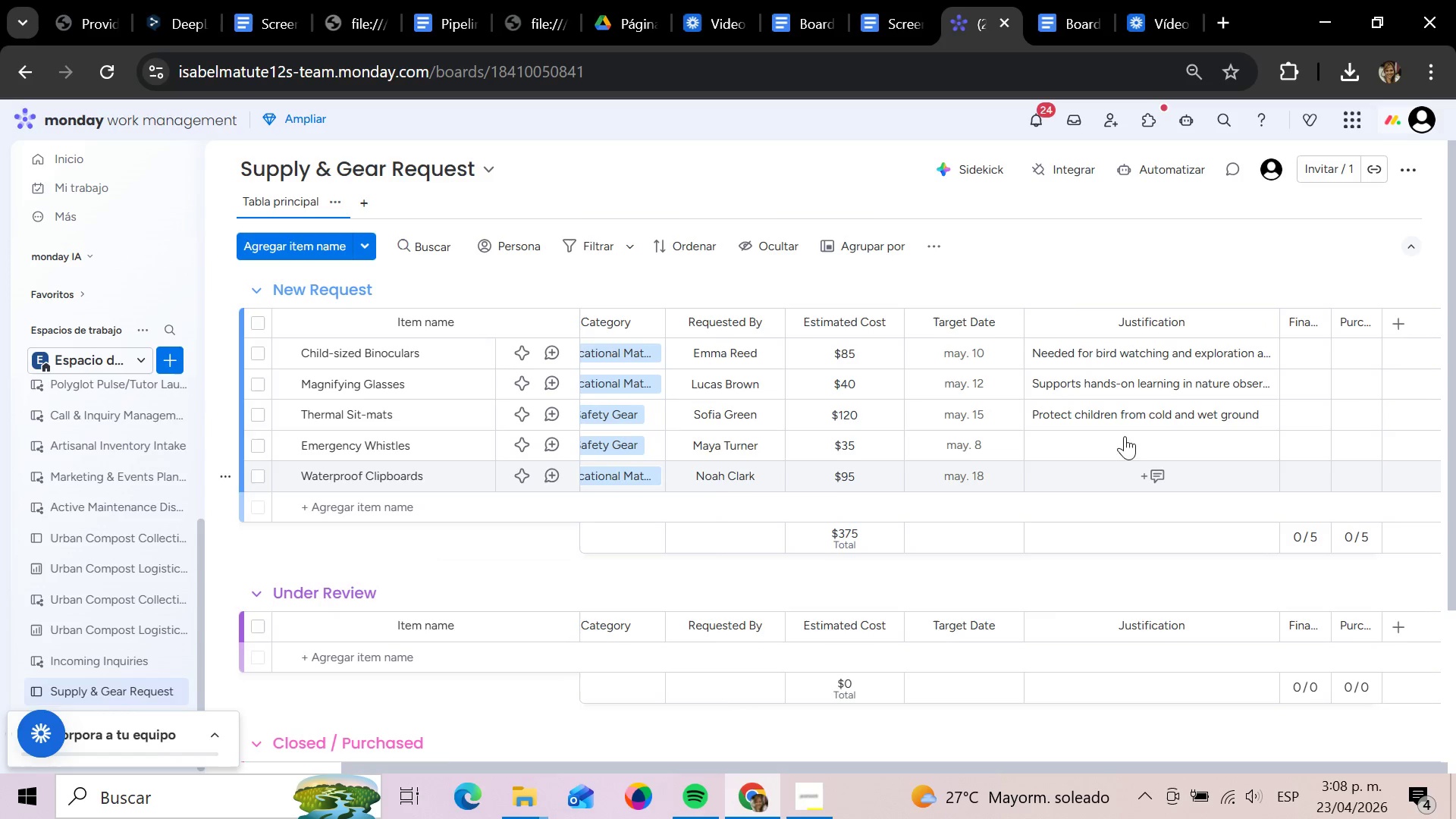 
left_click([1125, 431])
 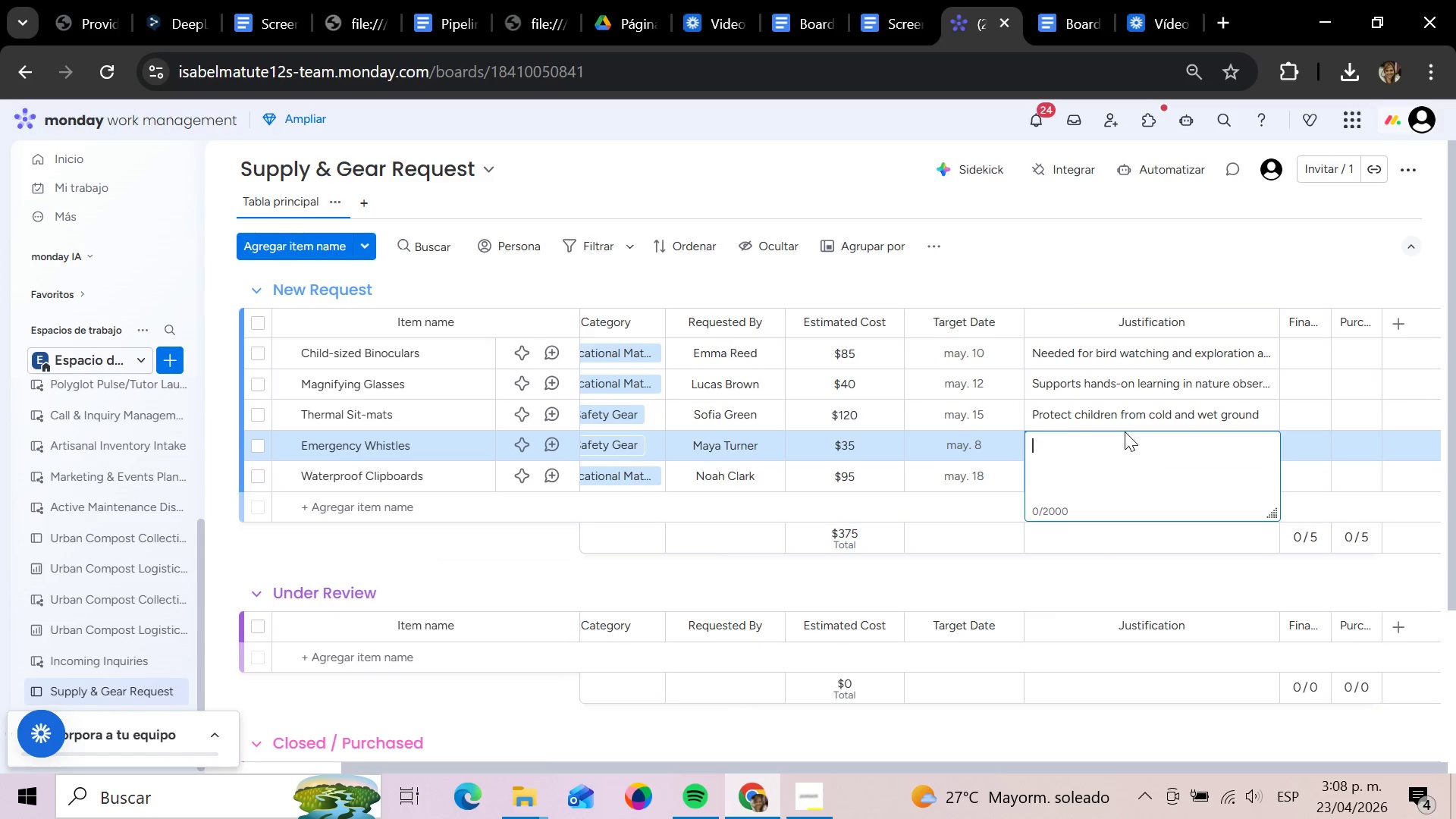 
type(Essen)
 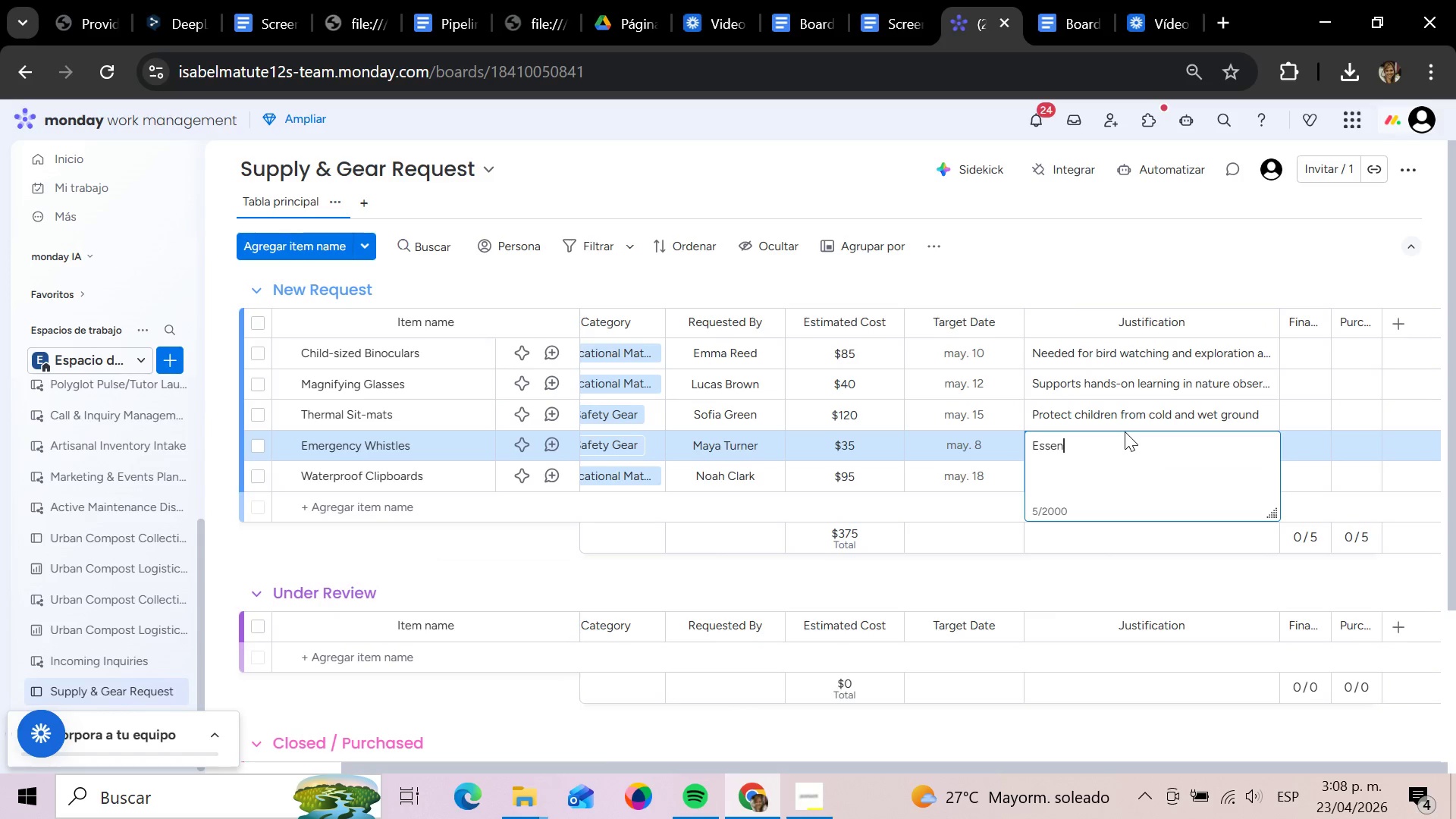 
type(tial safety tool for outdoor exur)
key(Backspace)
key(Backspace)
type(cursions)
 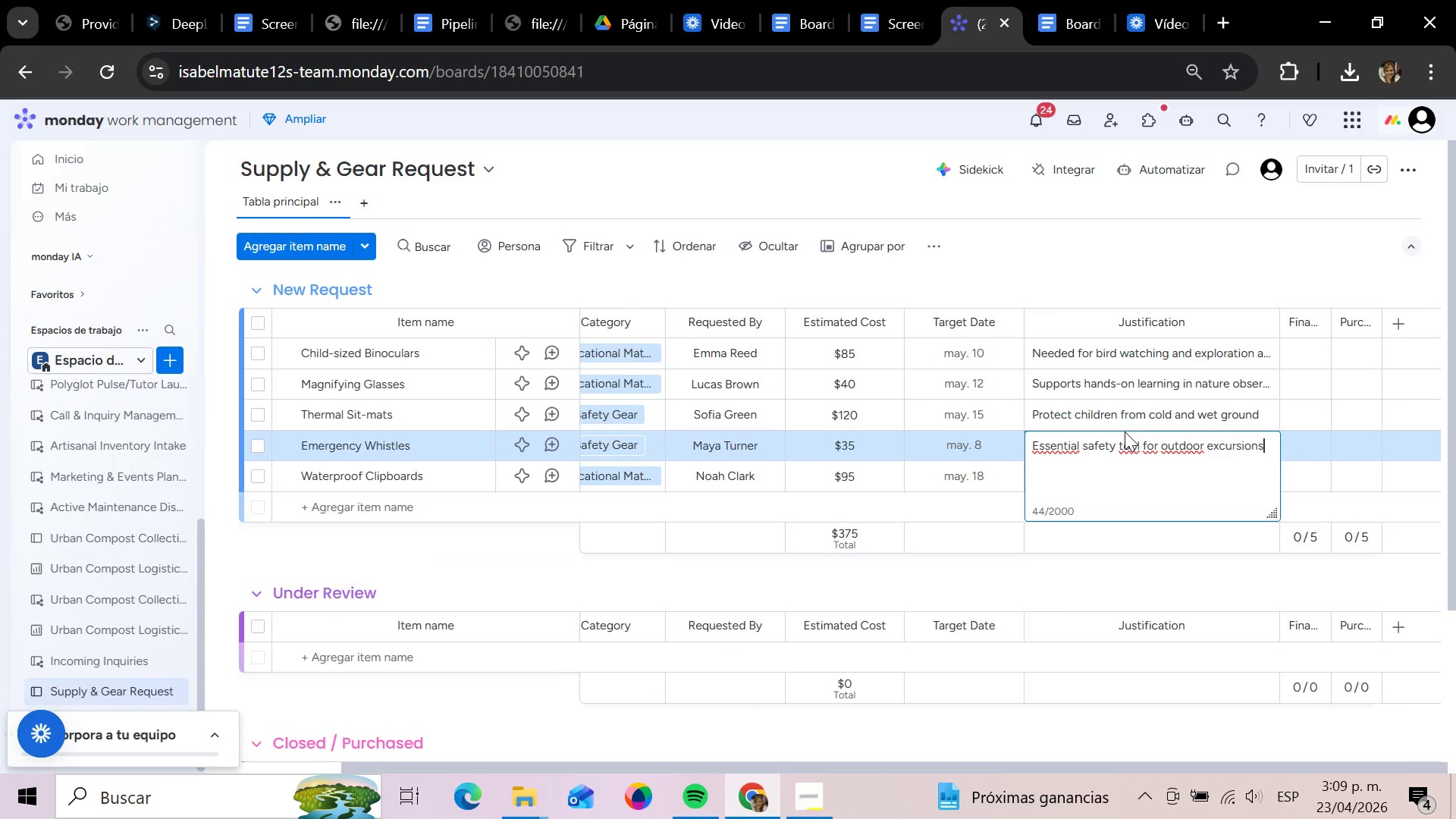 
key(Enter)
 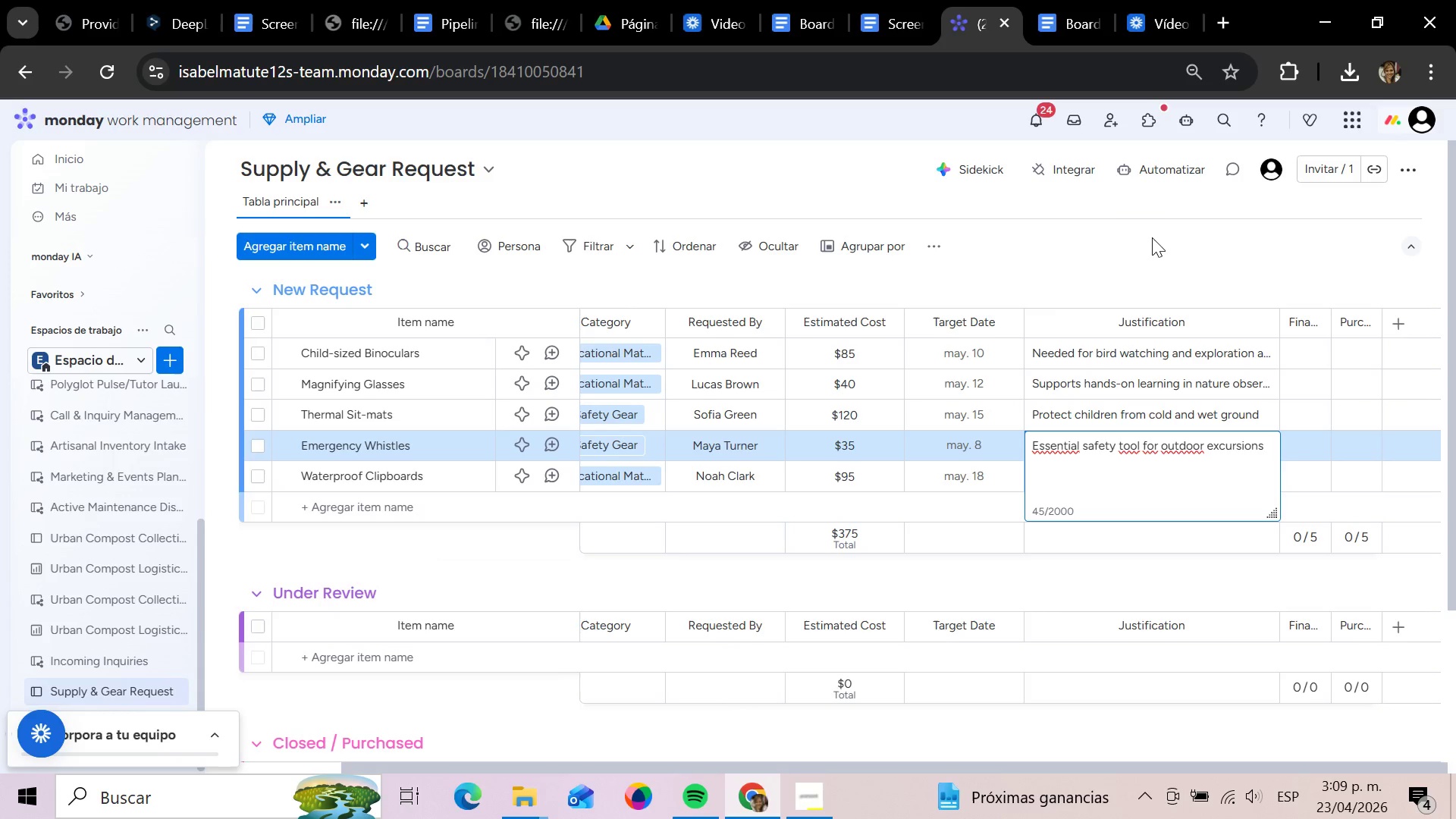 
left_click([1132, 277])
 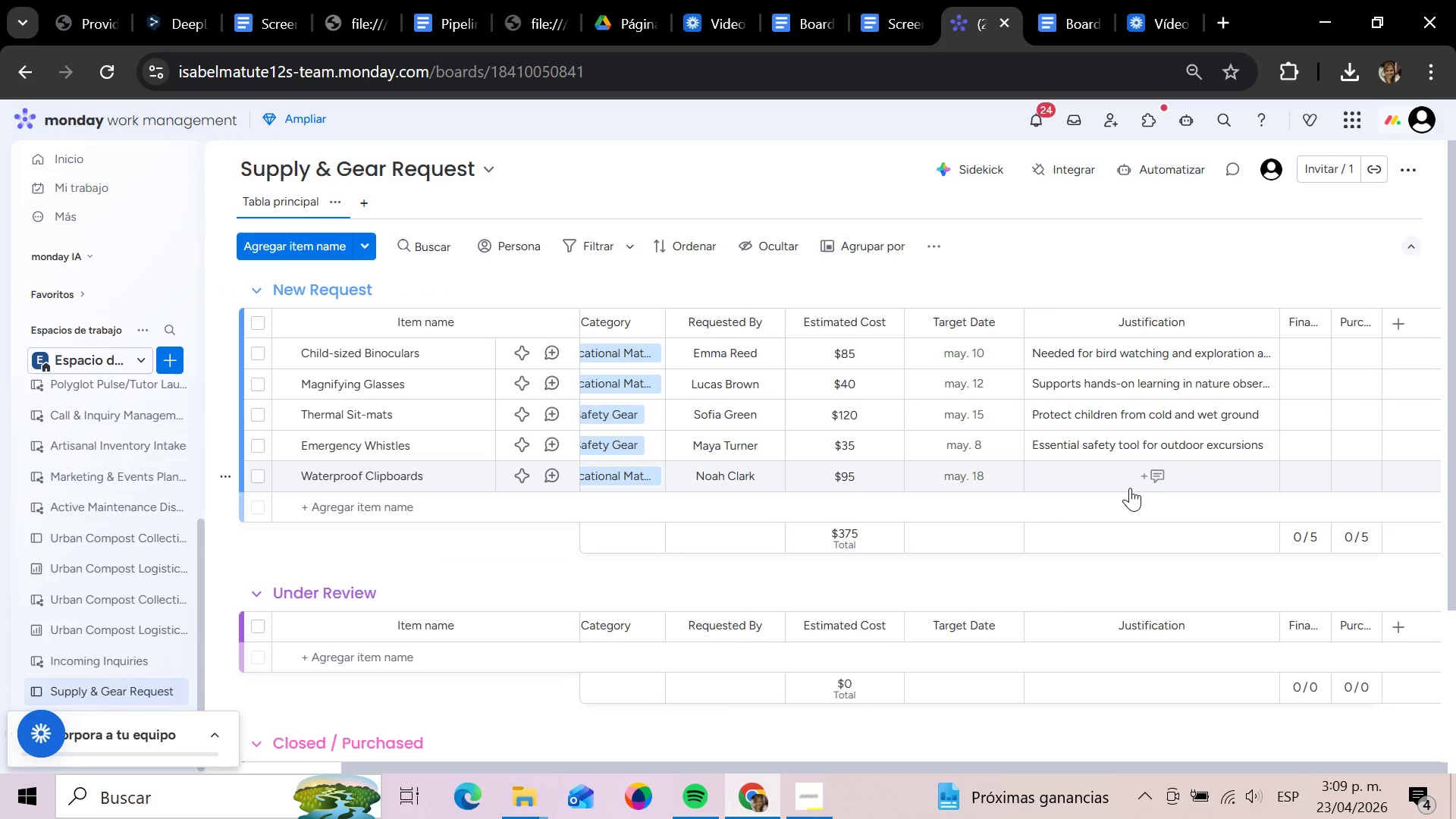 
left_click([1128, 486])
 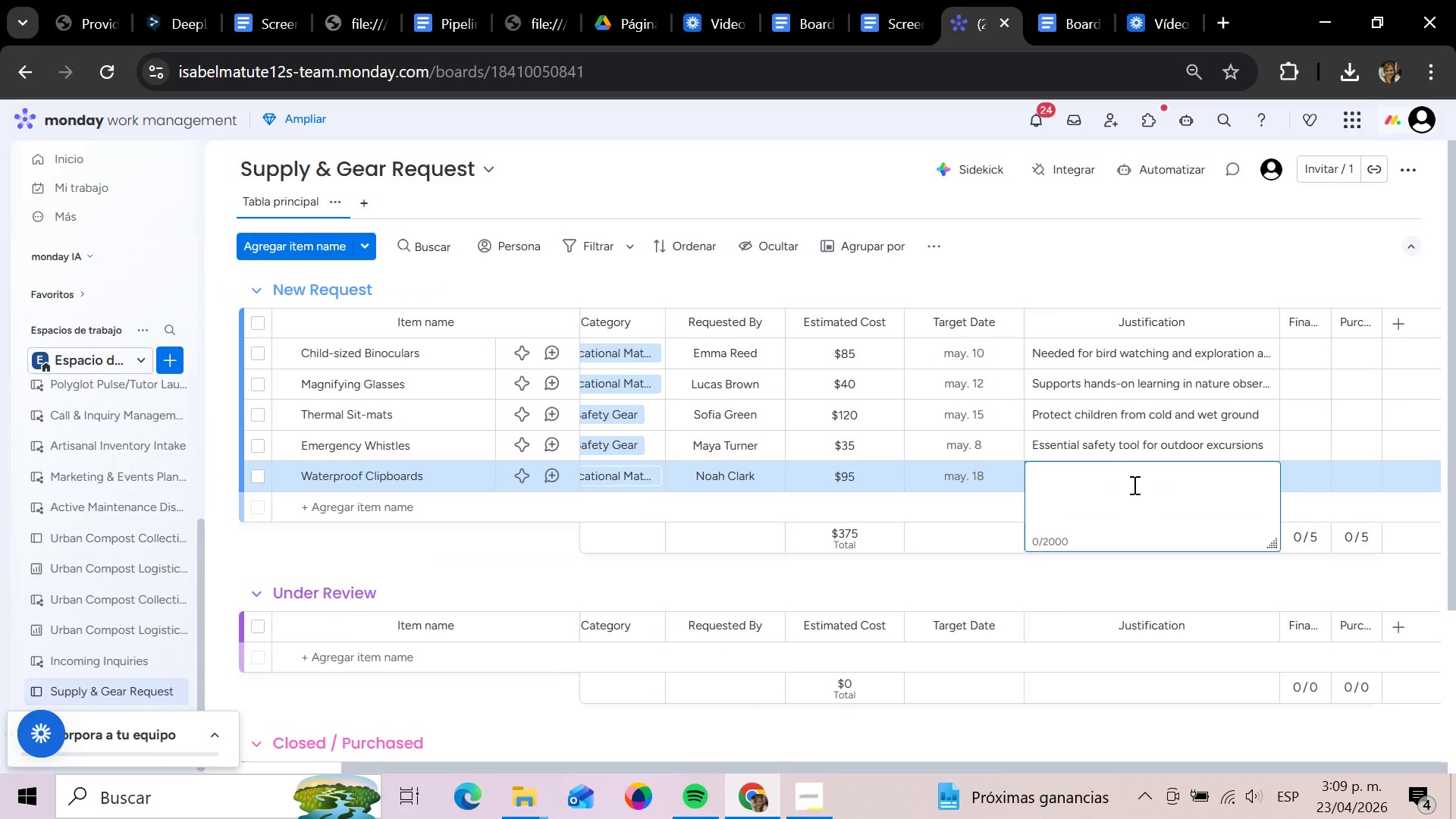 
type(re)
key(Backspace)
key(Backspace)
key(Backspace)
type(RQ)
key(Backspace)
type(equired f)
key(Backspace)
type(for r)
key(Backspace)
type(writing during rainy conditions)
 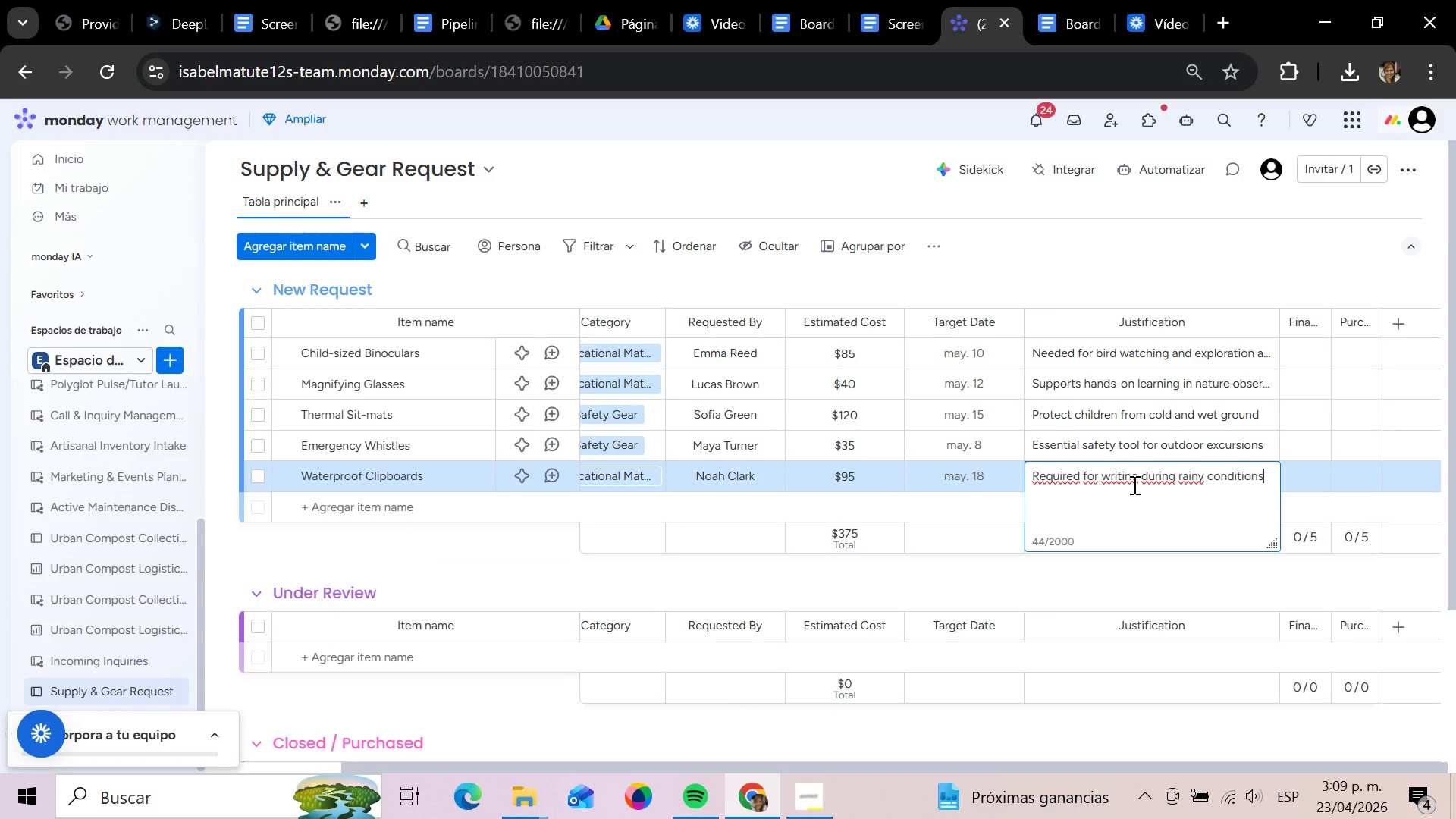 
key(Enter)
 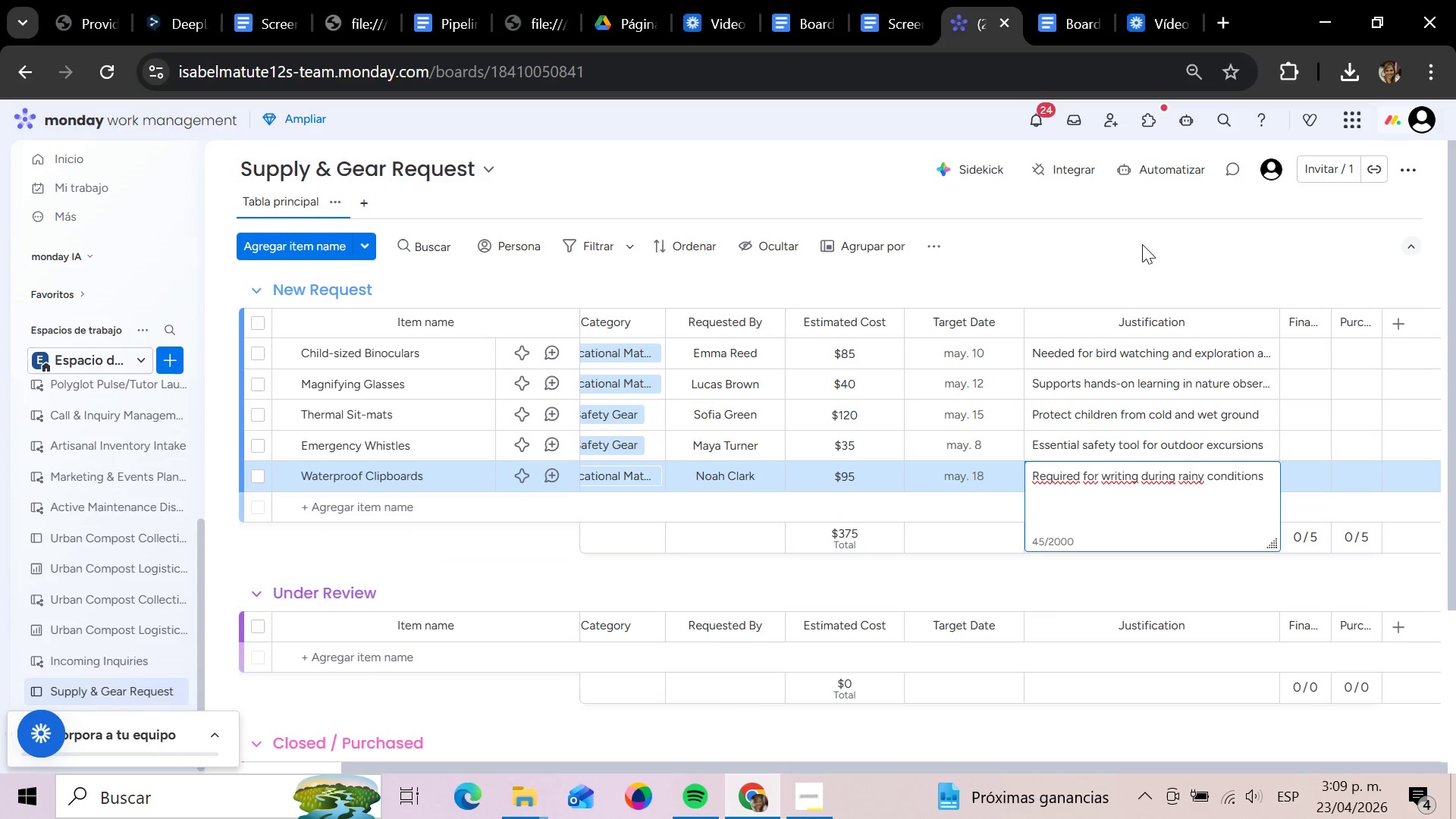 
left_click([1143, 268])
 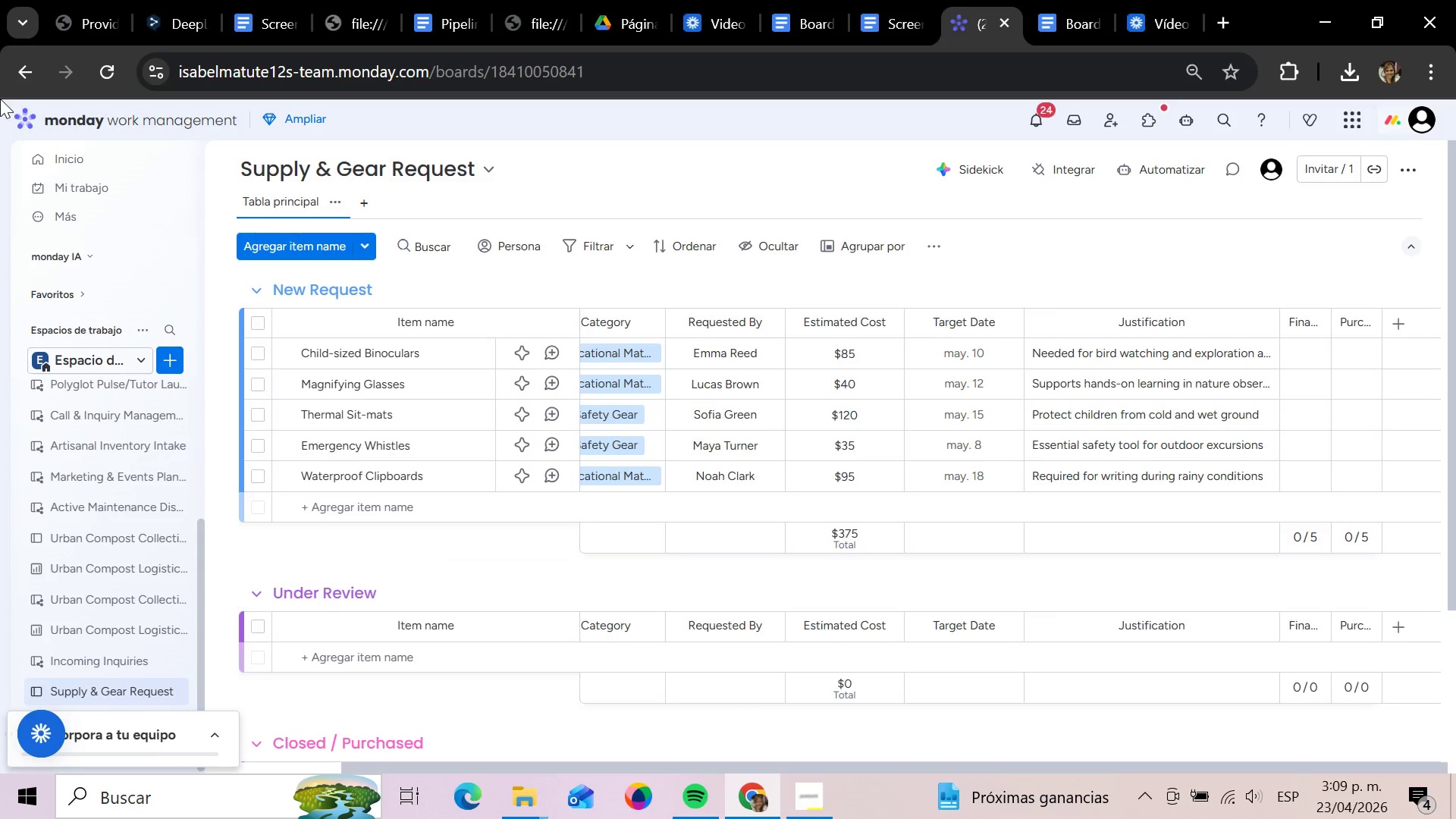 
wait(12.39)
 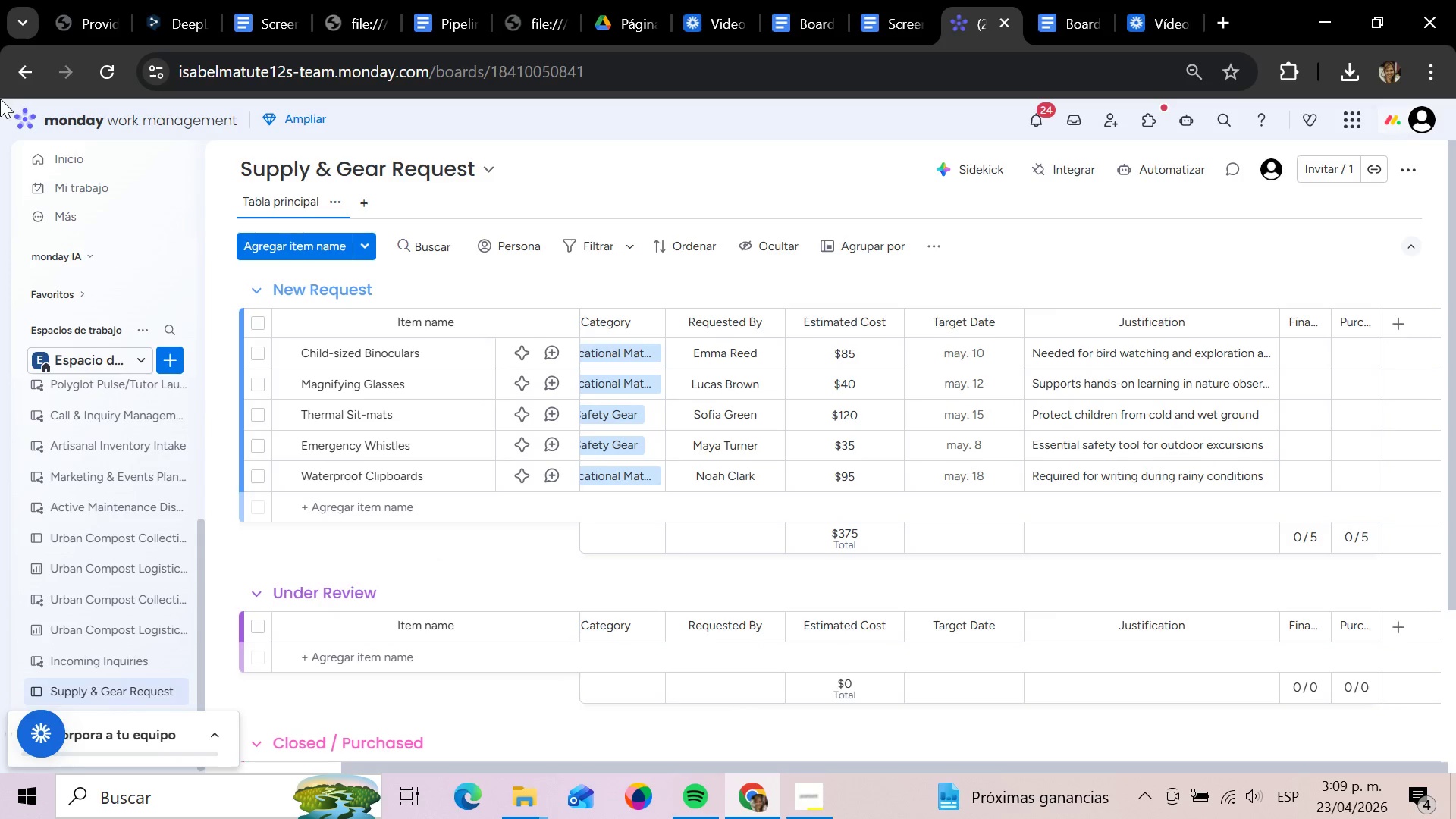 
left_click_drag(start_coordinate=[932, 762], to_coordinate=[557, 774])
 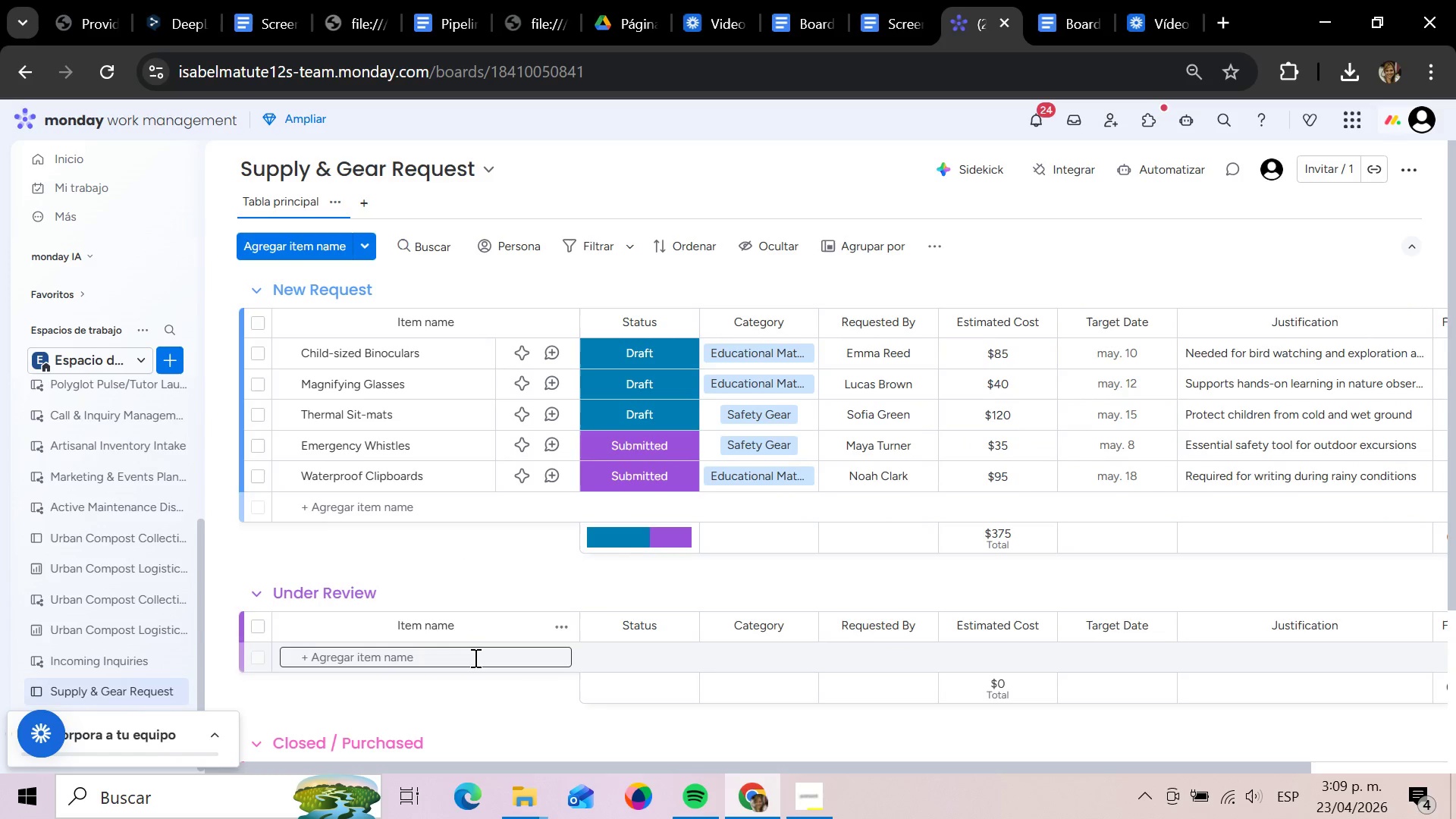 
left_click([474, 657])
 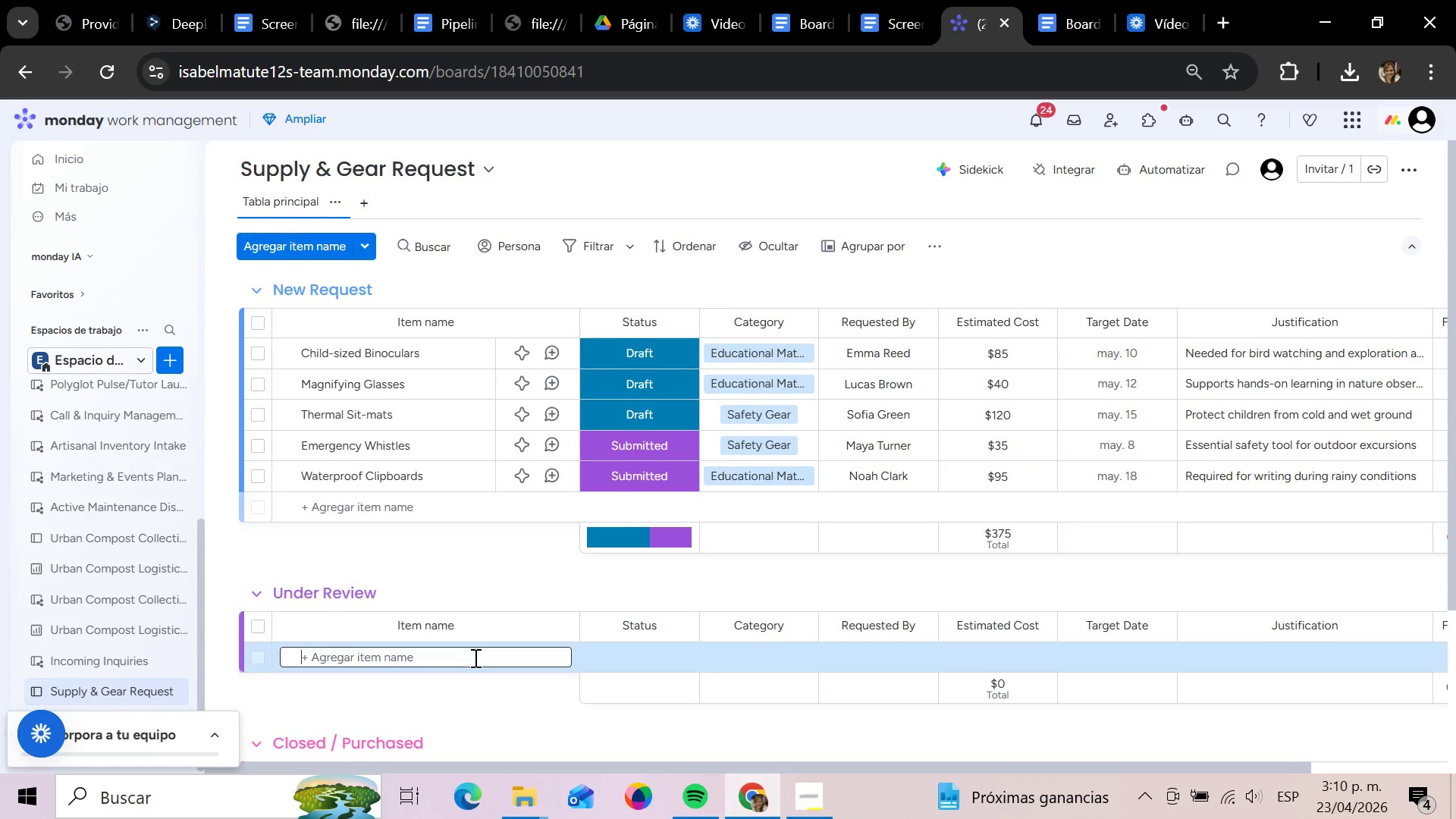 
wait(48.91)
 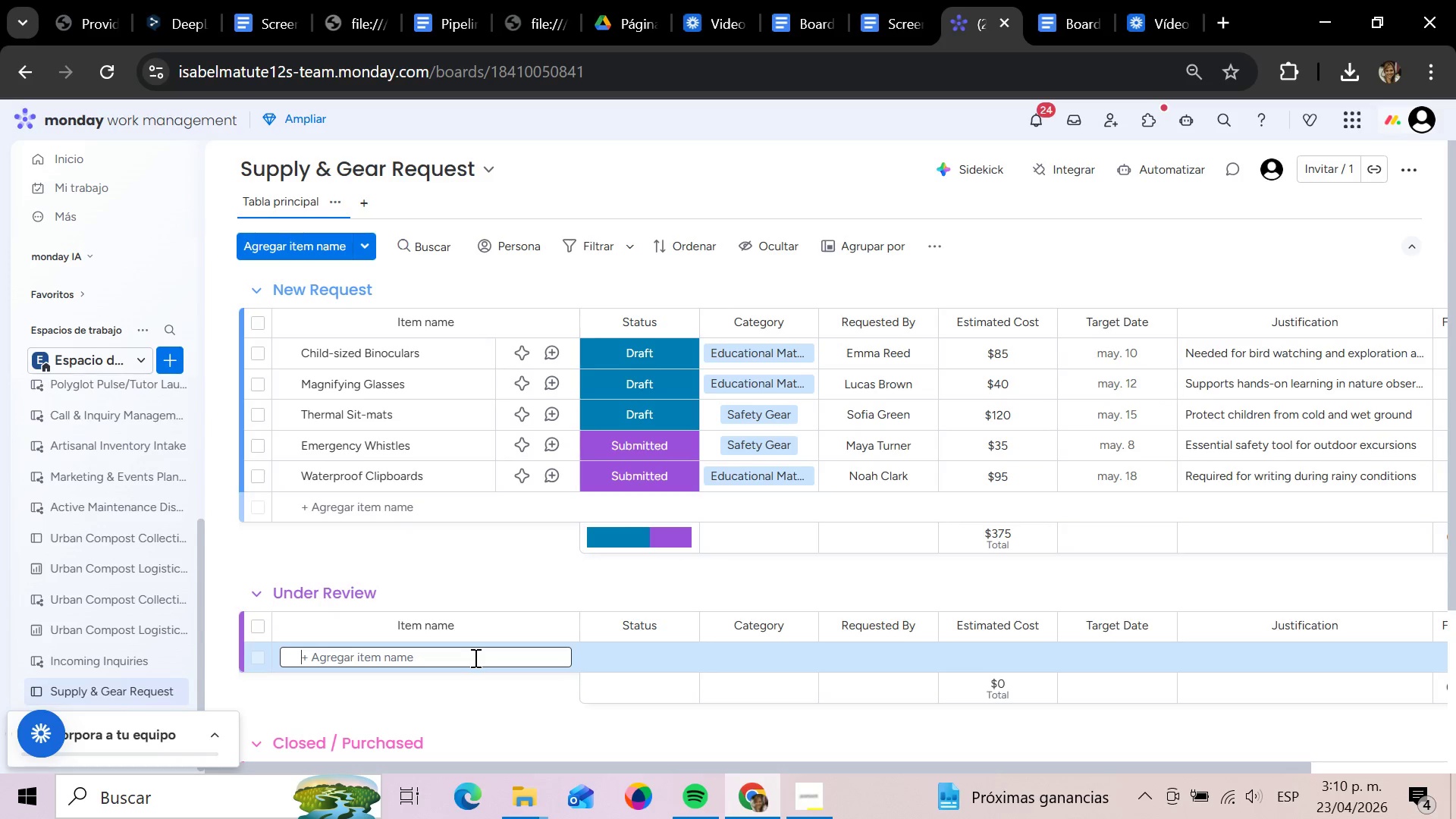 
type(MUd)
key(Backspace)
key(Backspace)
type(ud Boots - Size Set)
 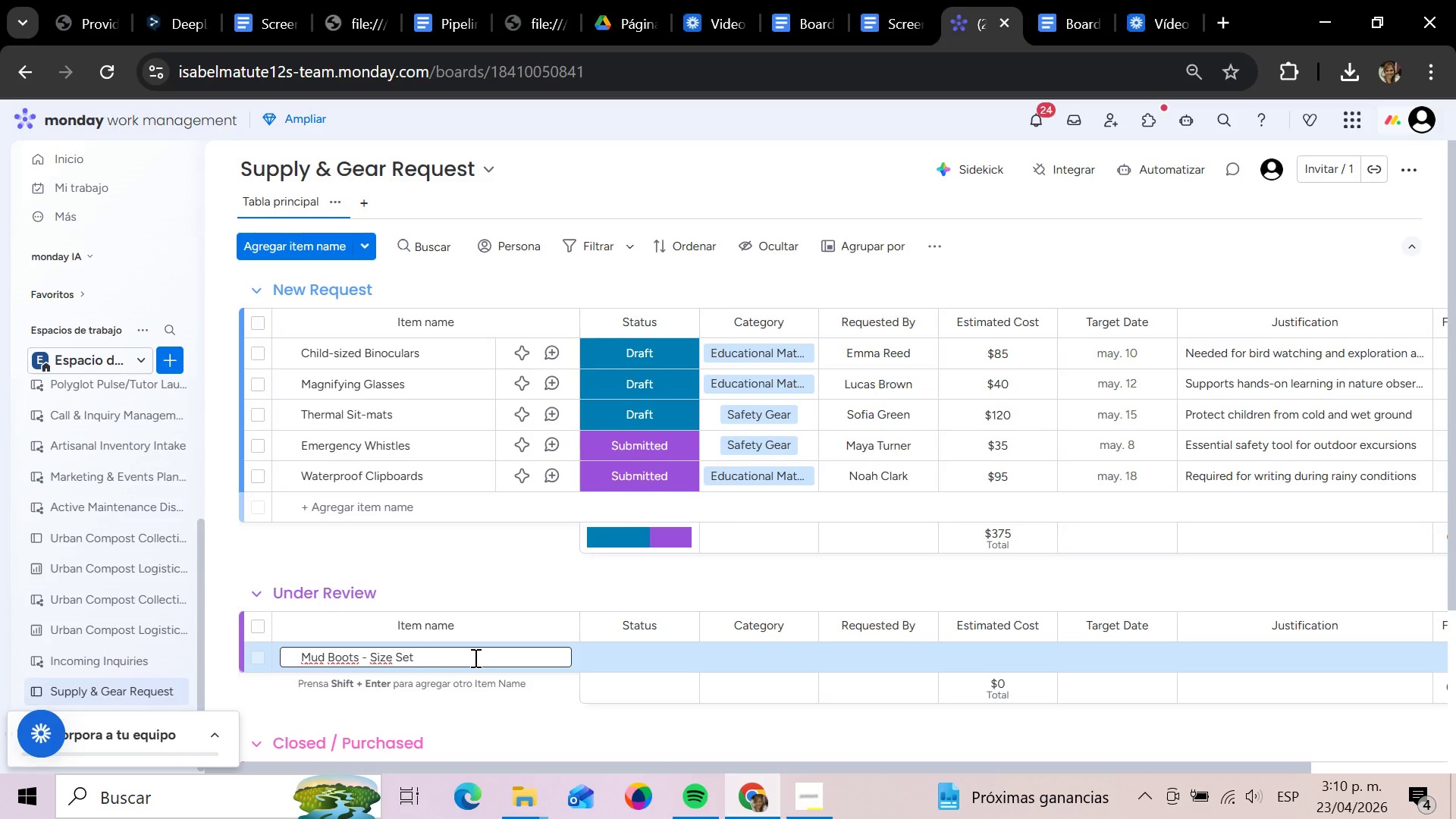 
key(Shift+Enter)
 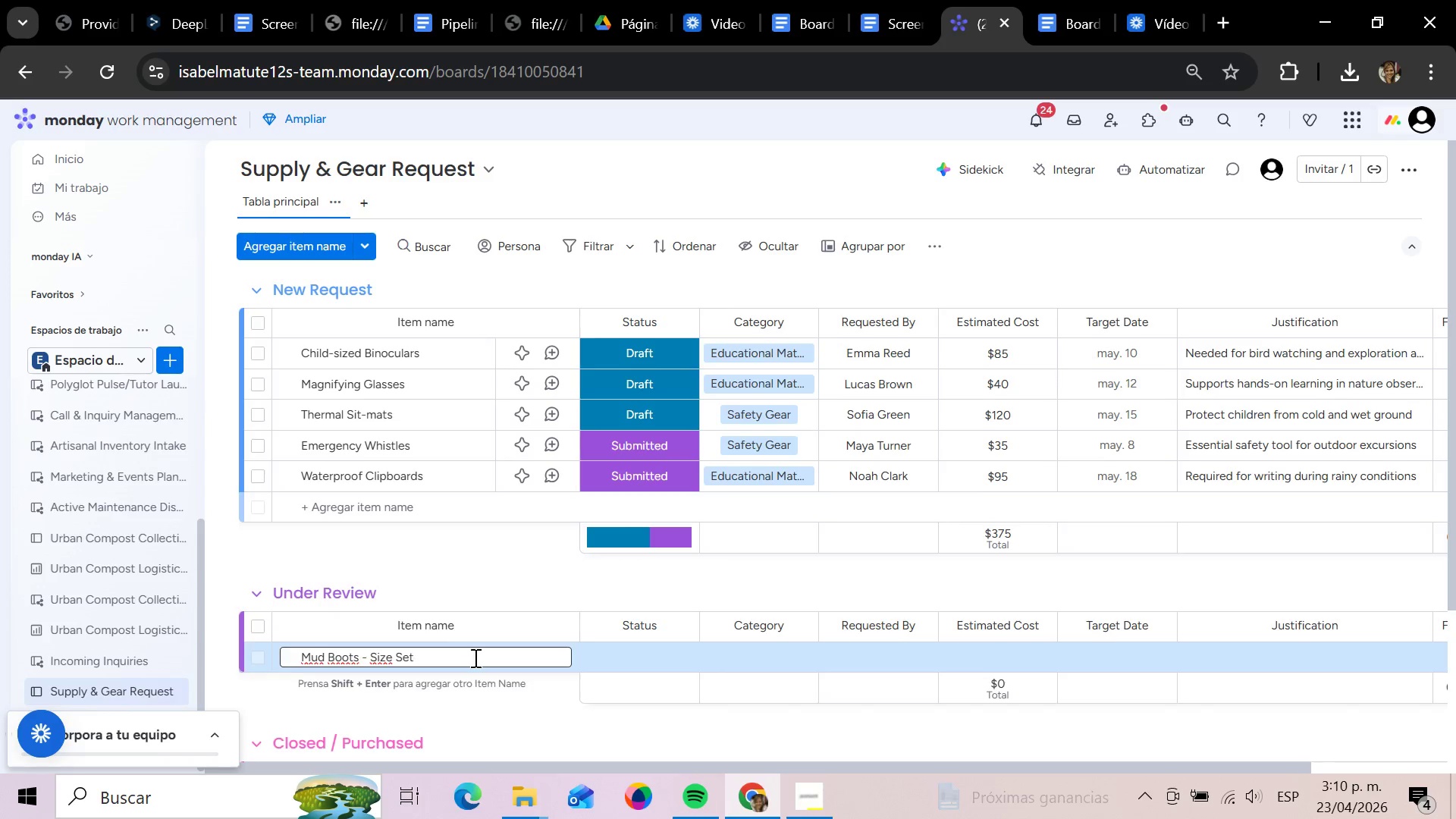 
type(Portable First)
 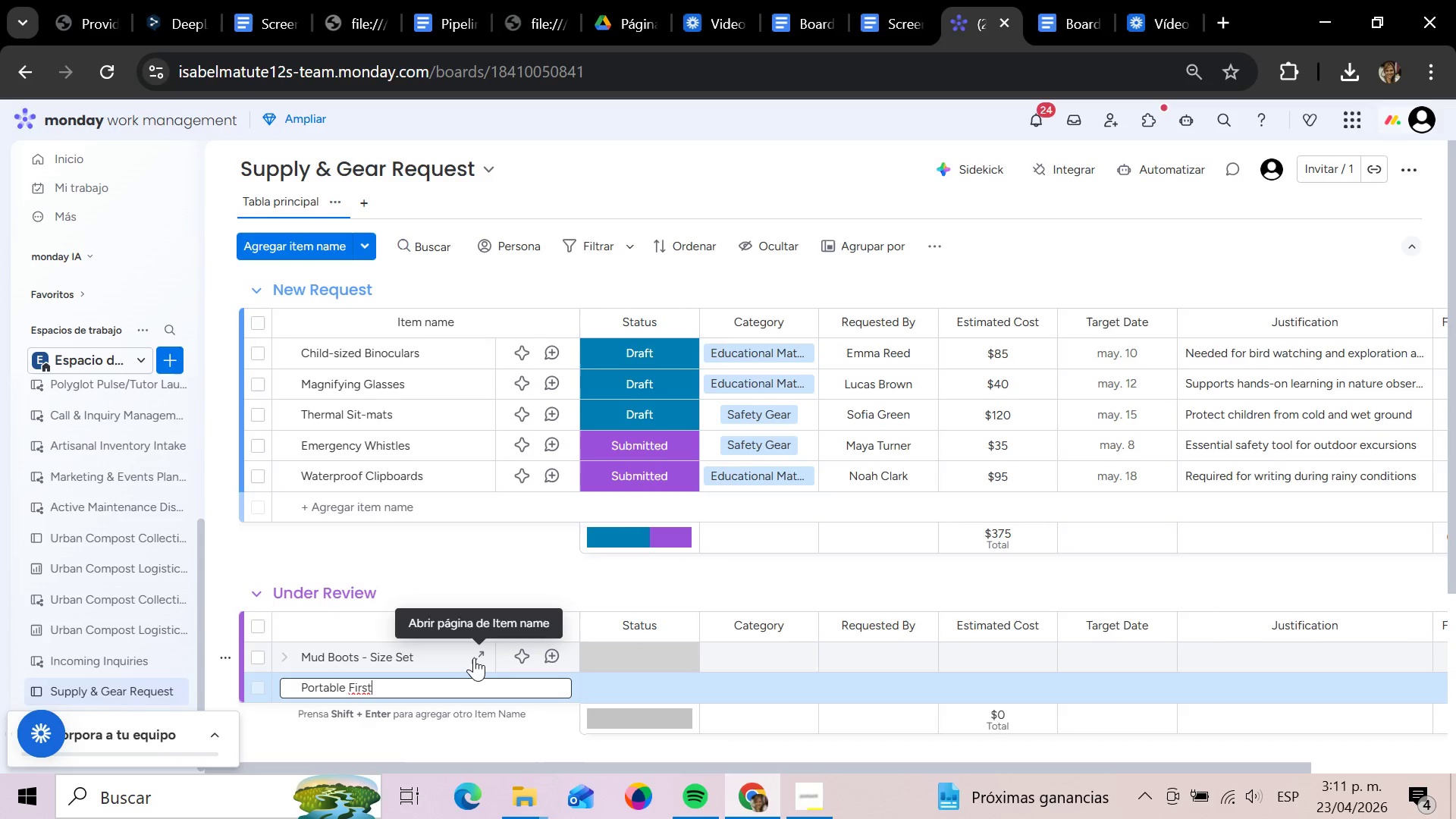 
left_click([453, 543])
 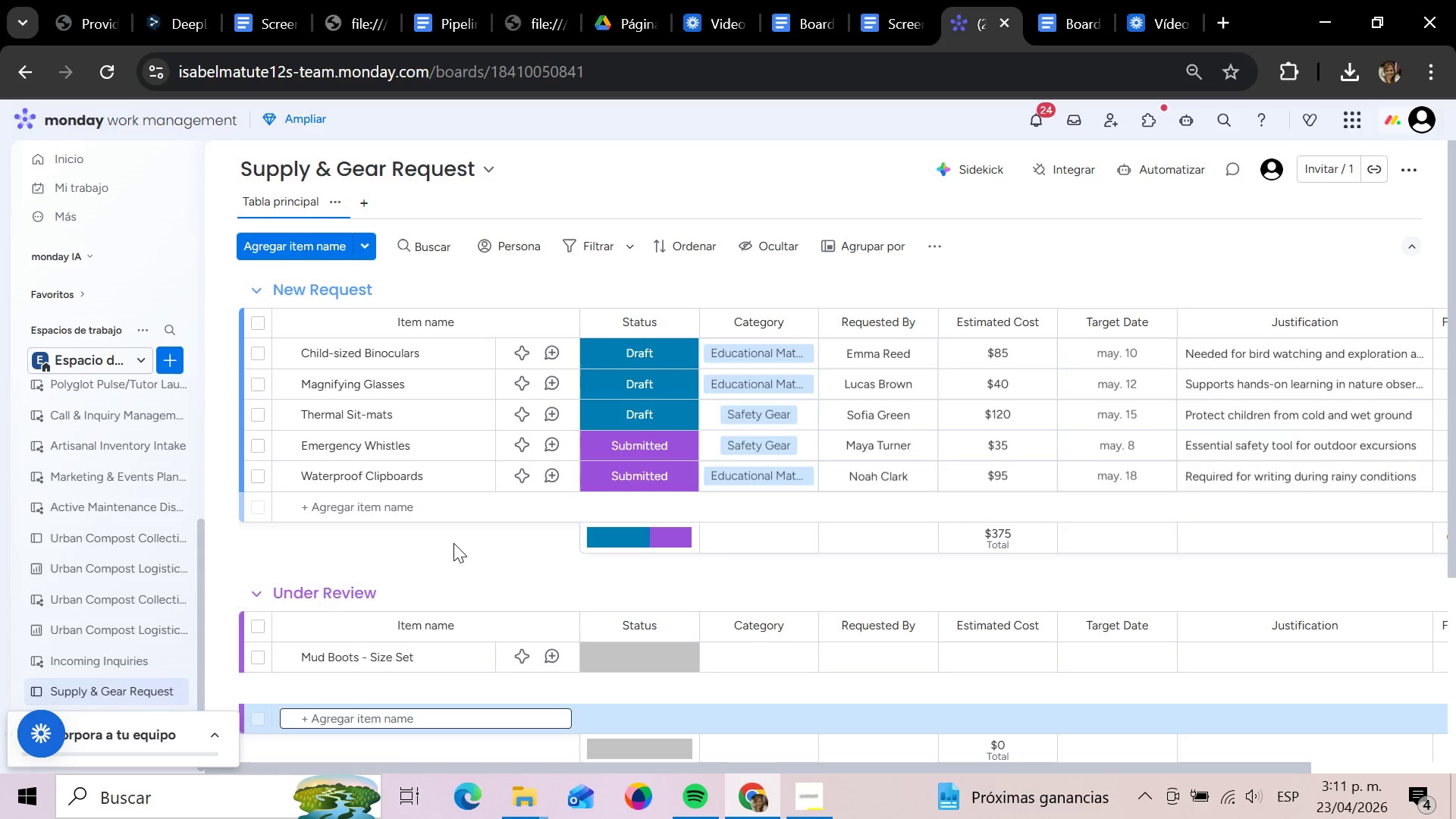 
key(Minus)
 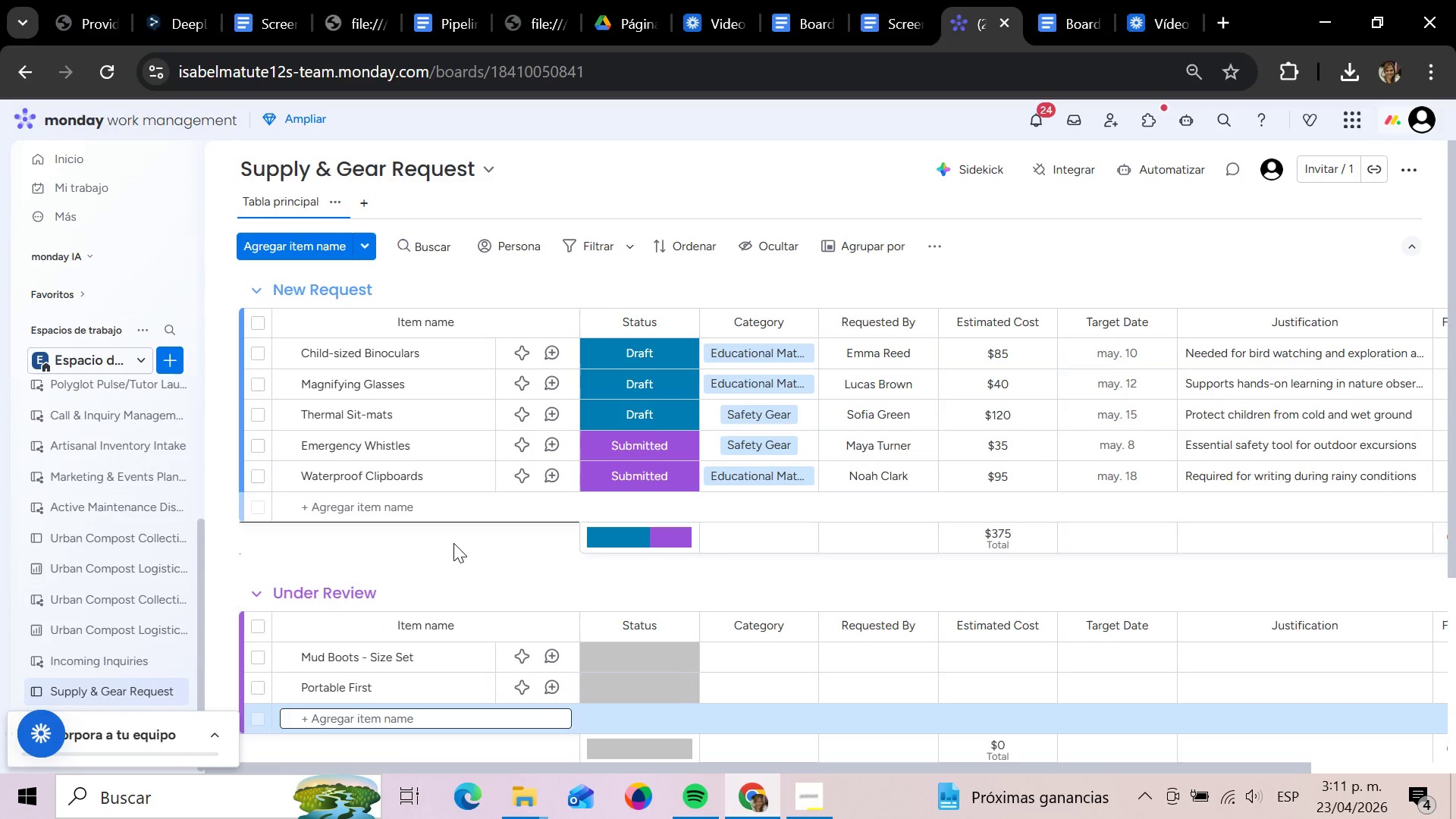 
key(ArrowUp)
 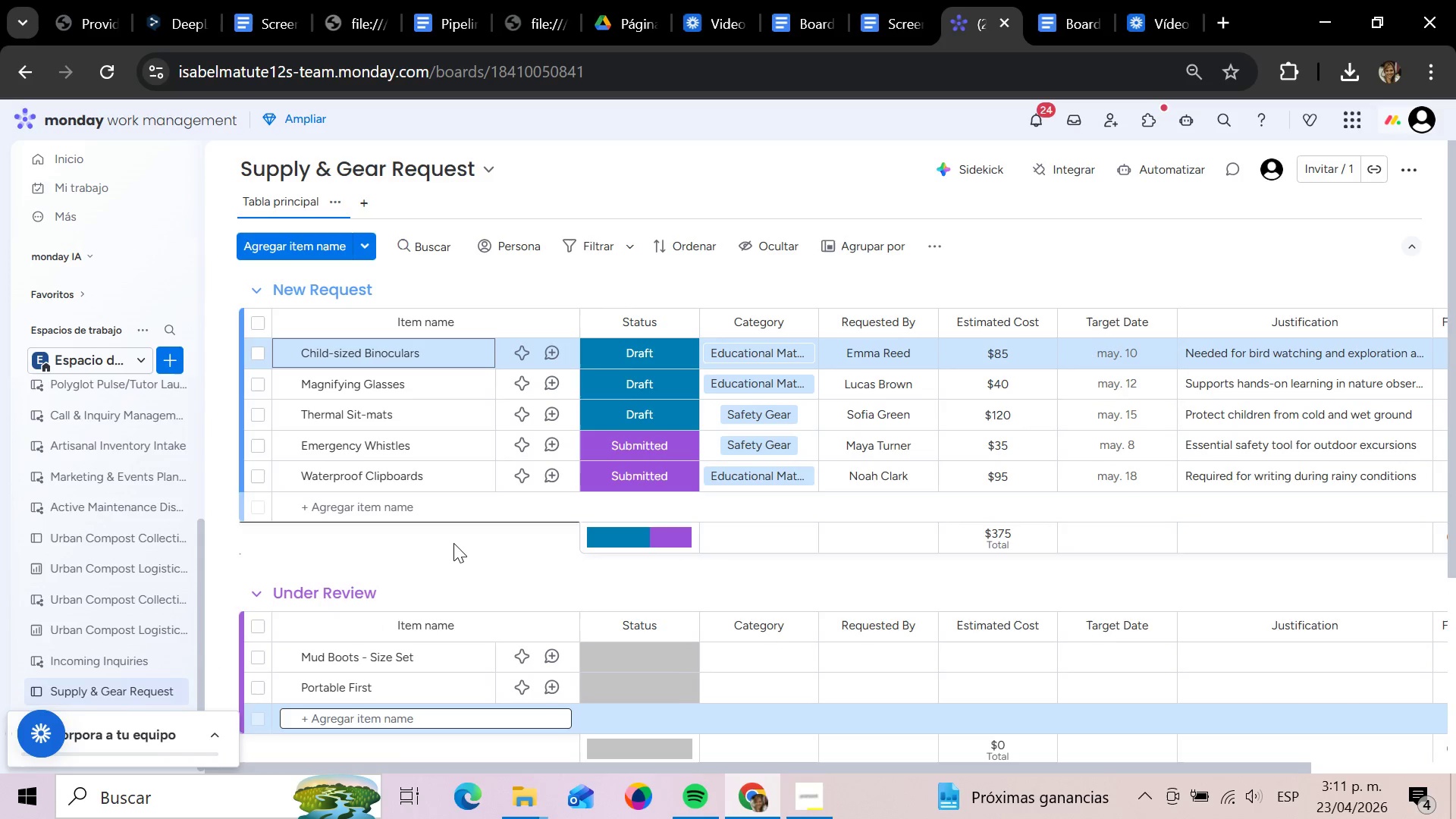 
key(ArrowUp)
 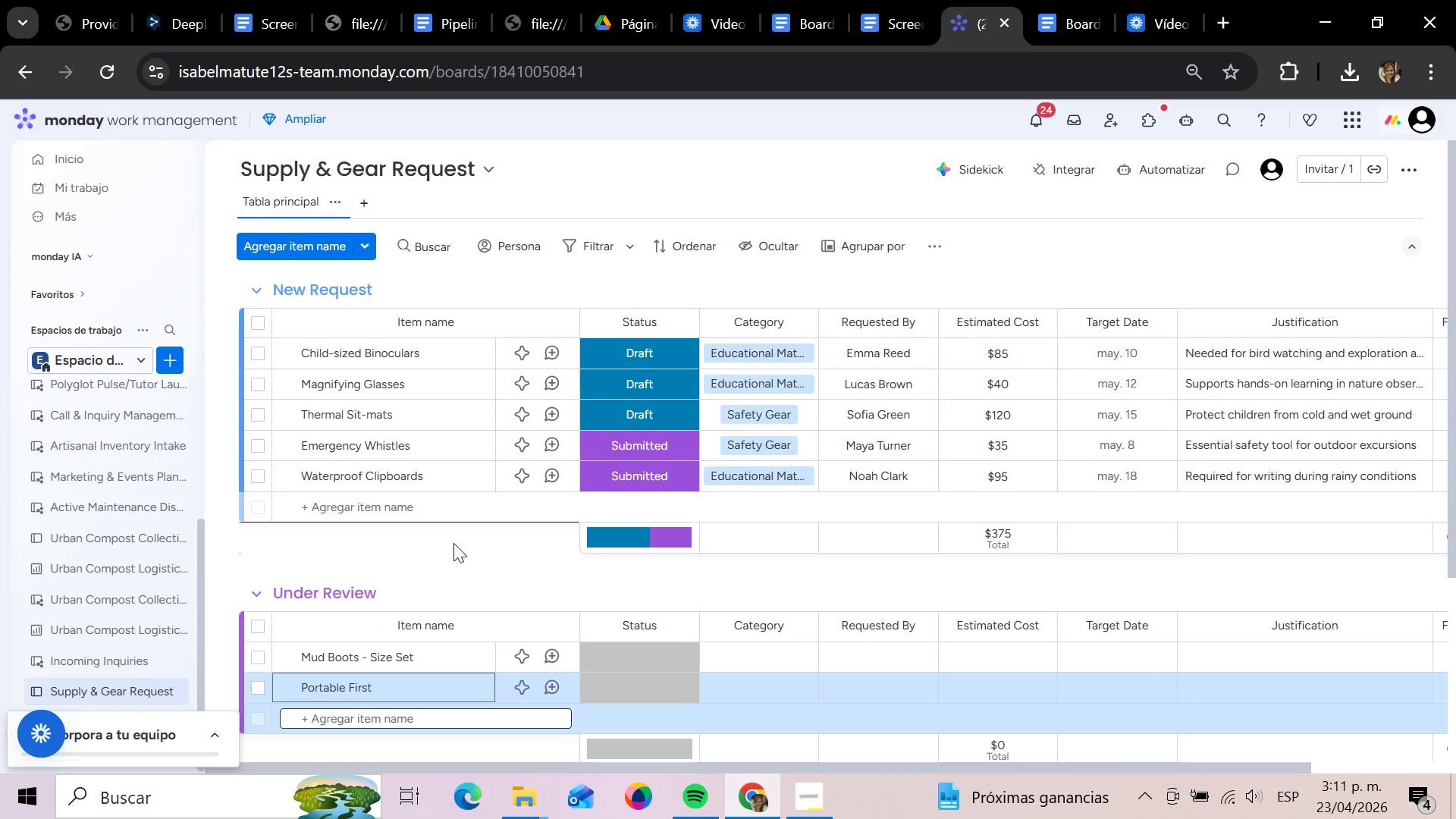 
key(Enter)
 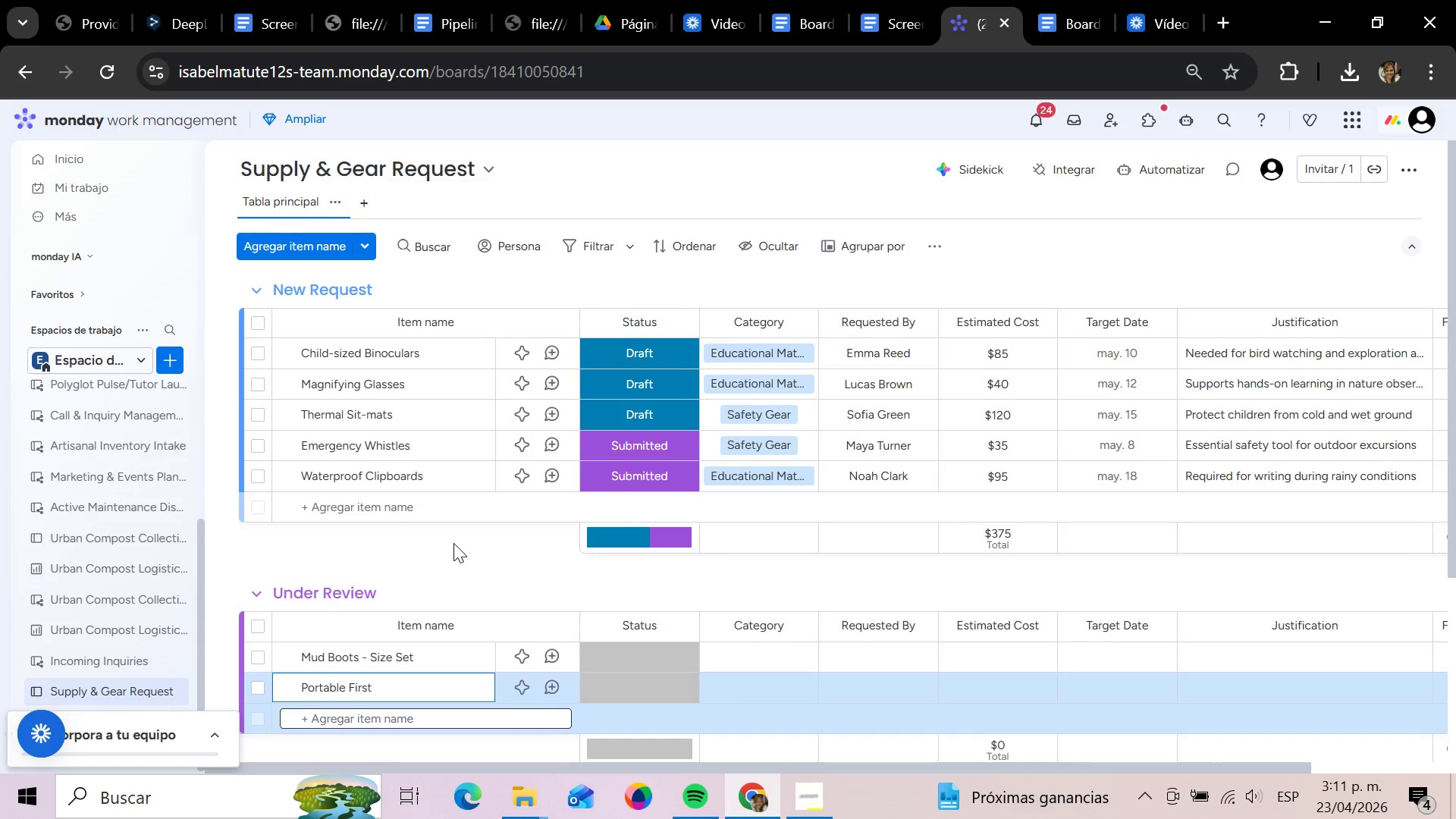 
wait(13.58)
 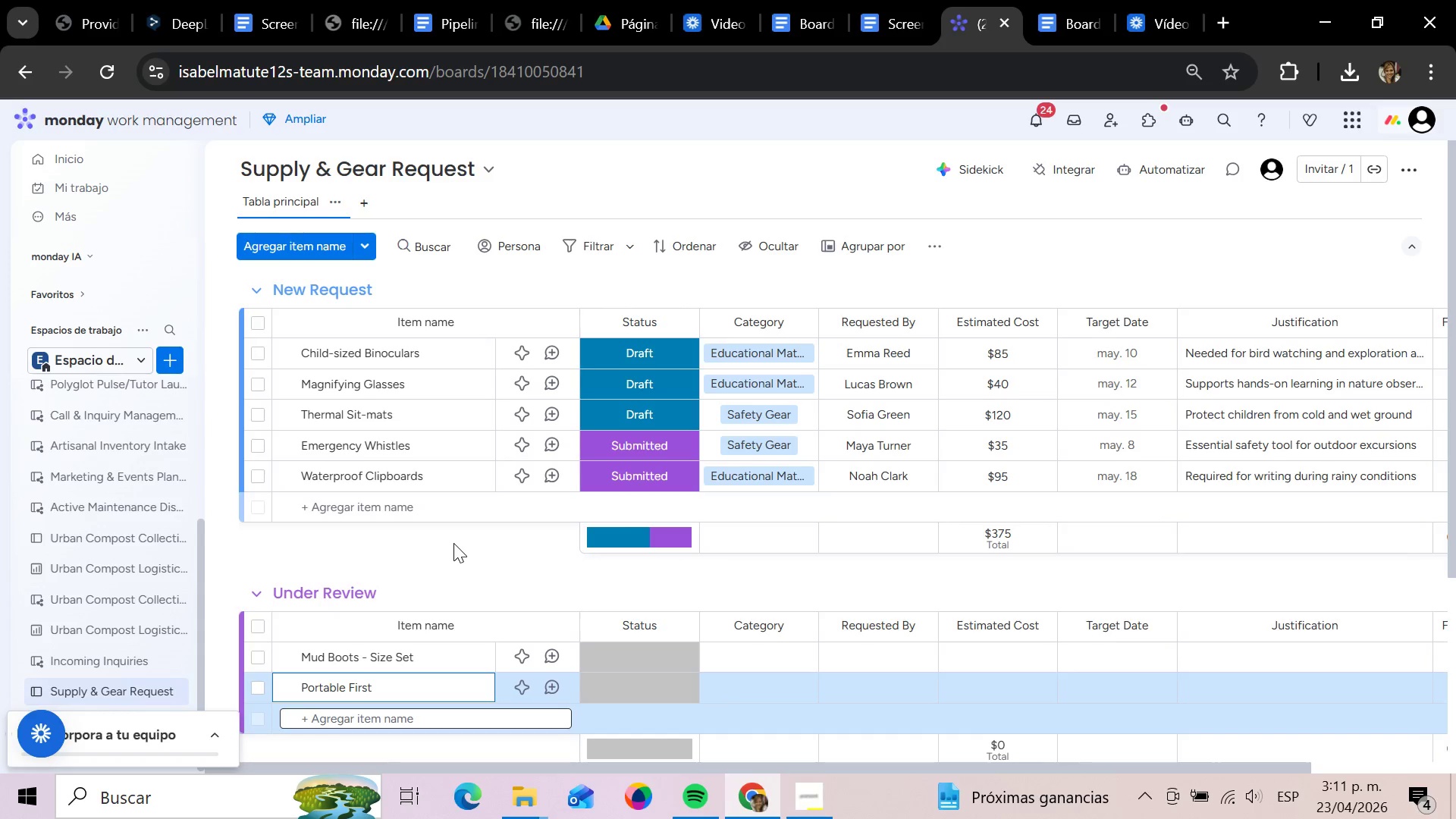 
type(-Aid Kit)
 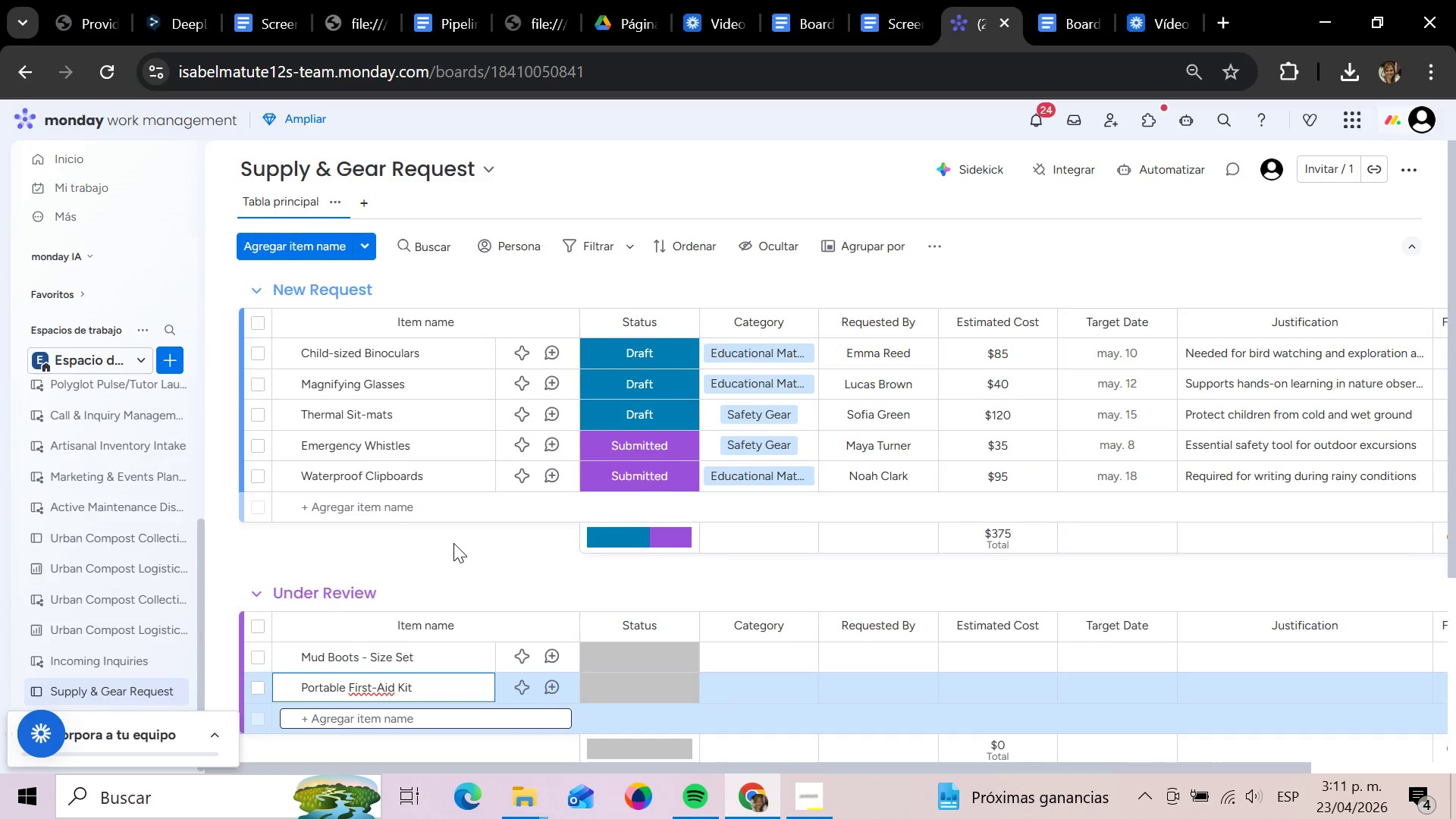 
key(Shift+Enter)
 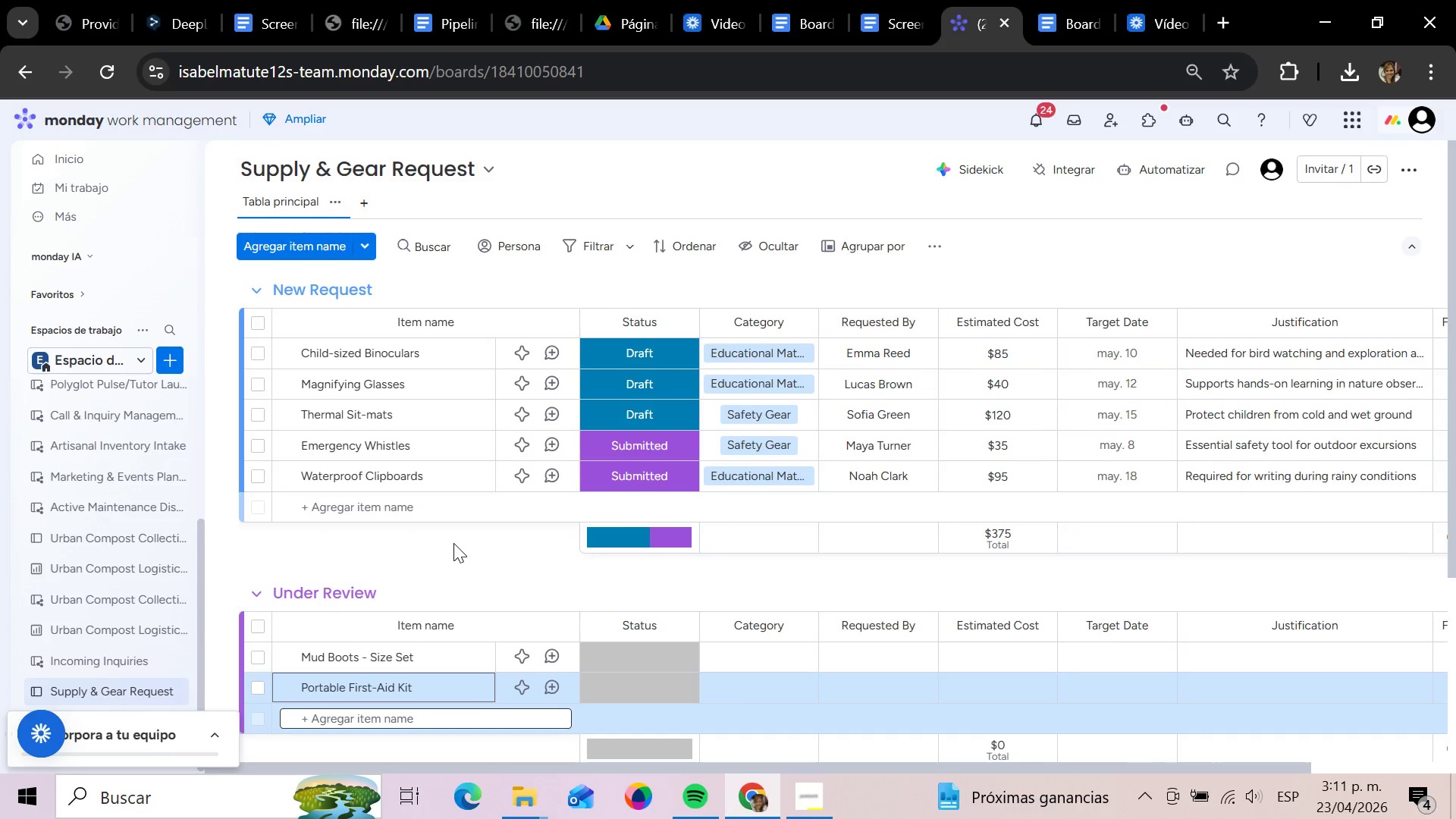 
key(CapsLock)
 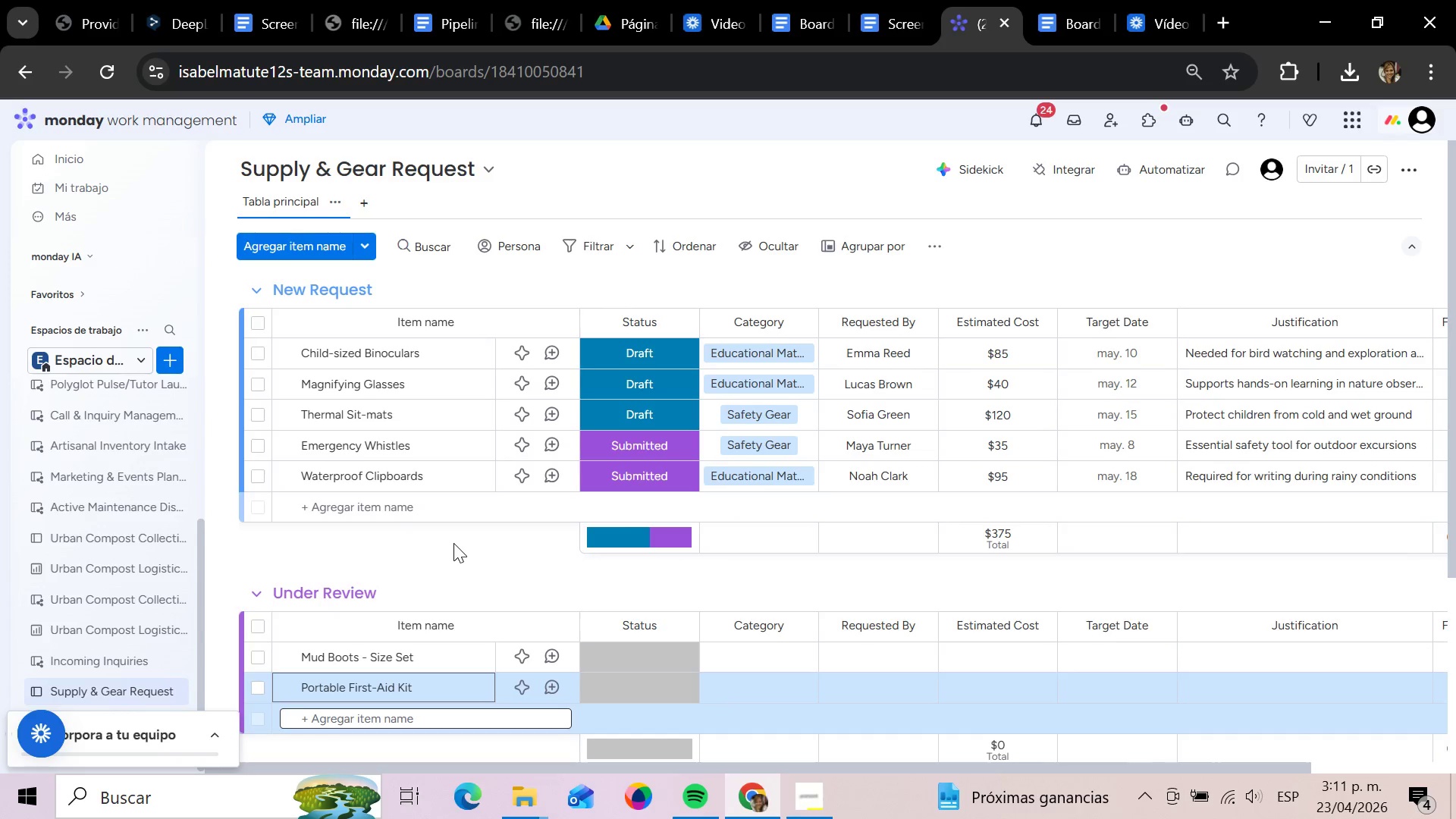 
key(R)
 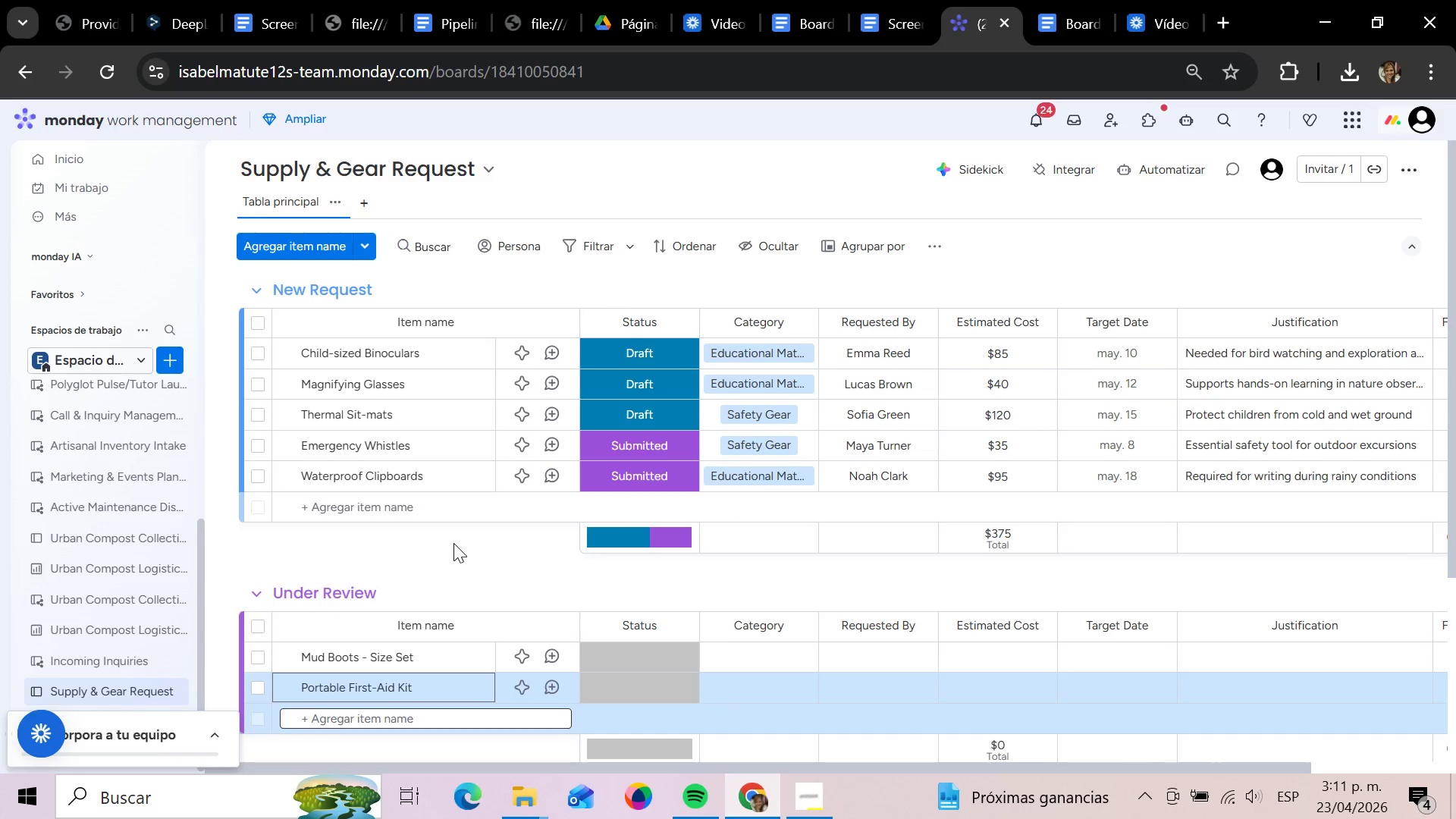 
key(CapsLock)
 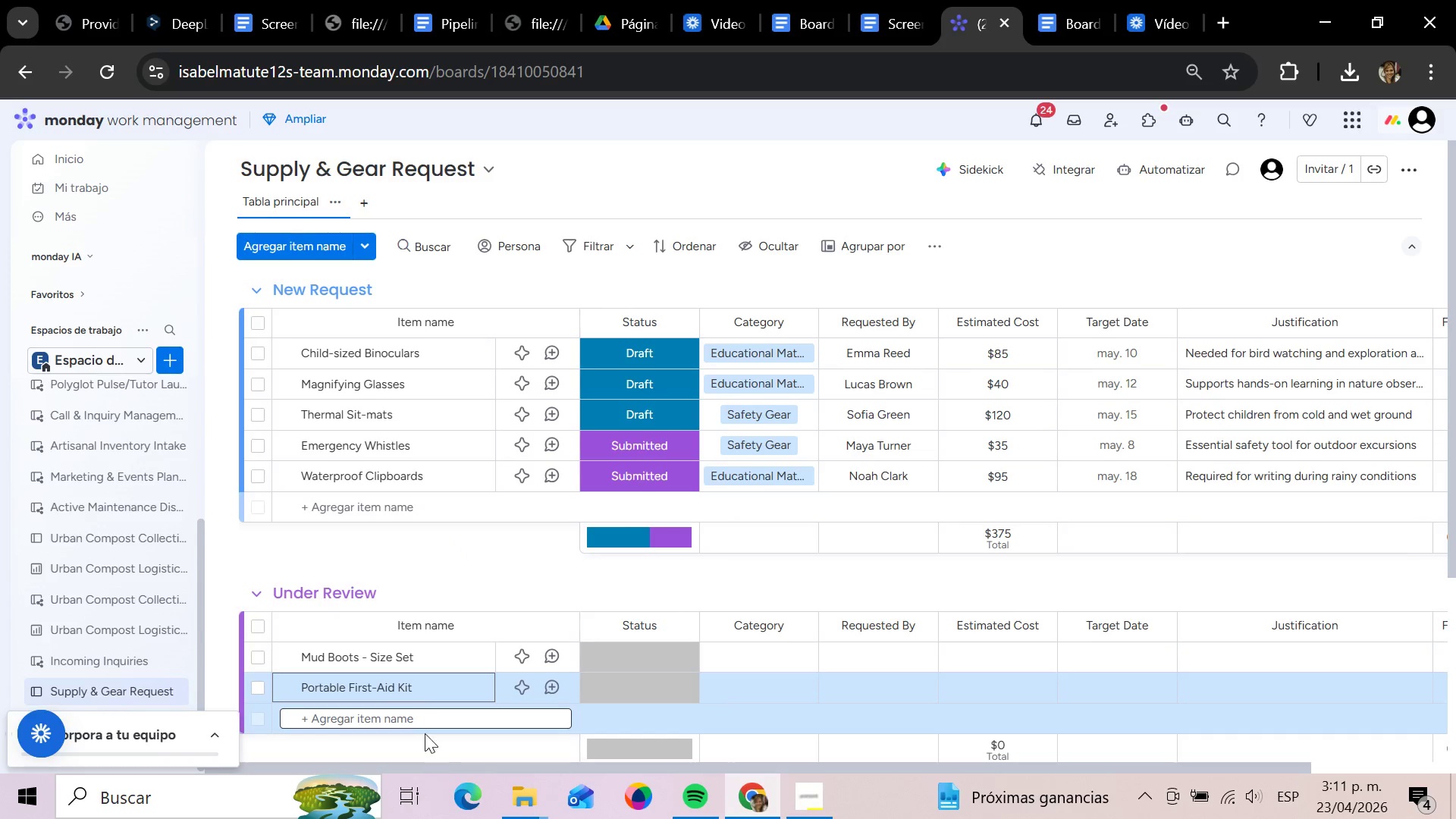 
left_click([401, 718])
 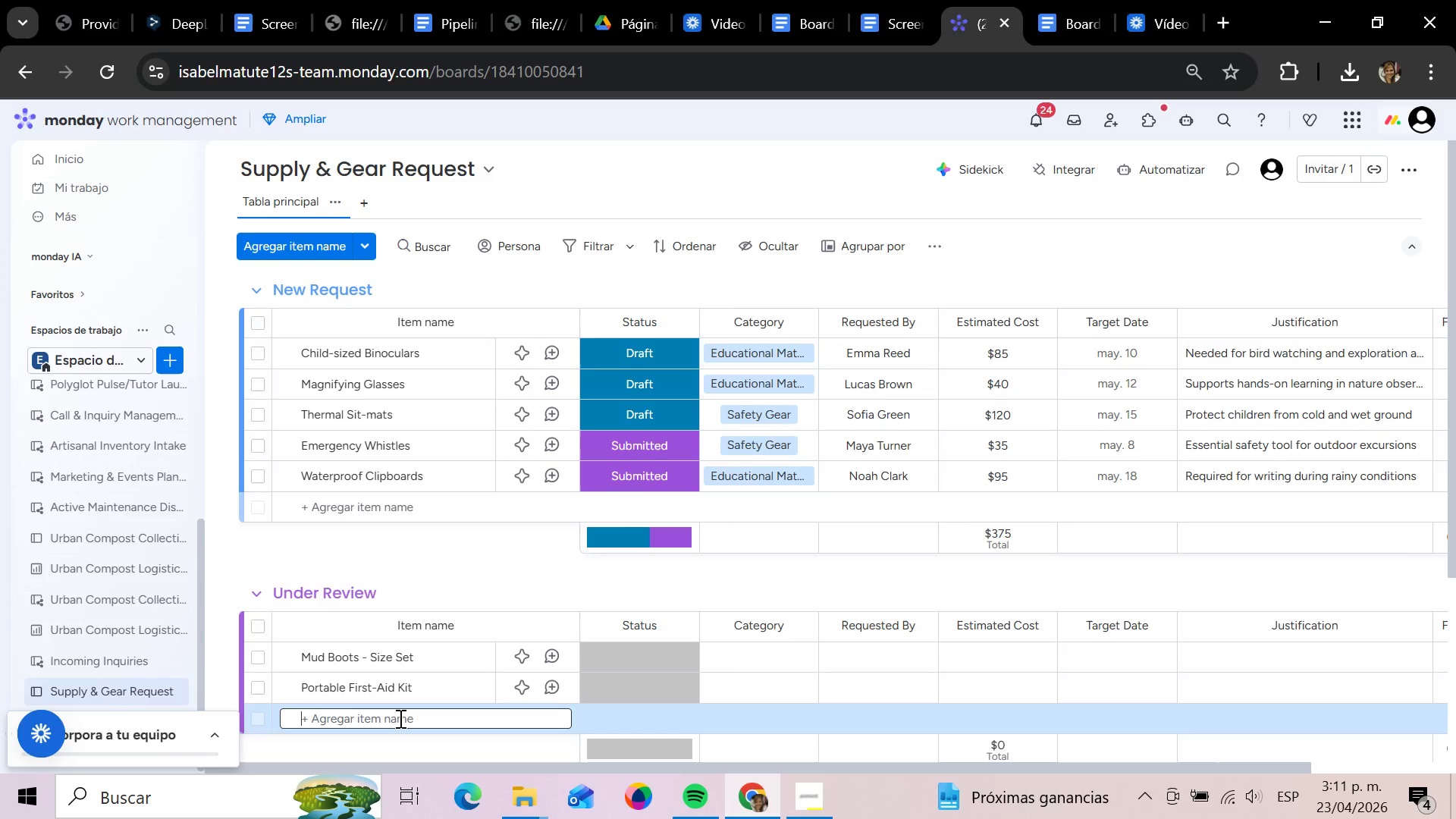 
type(r)
key(Backspace)
type(Rain Ponchos for c)
key(Backspace)
type(Children)
 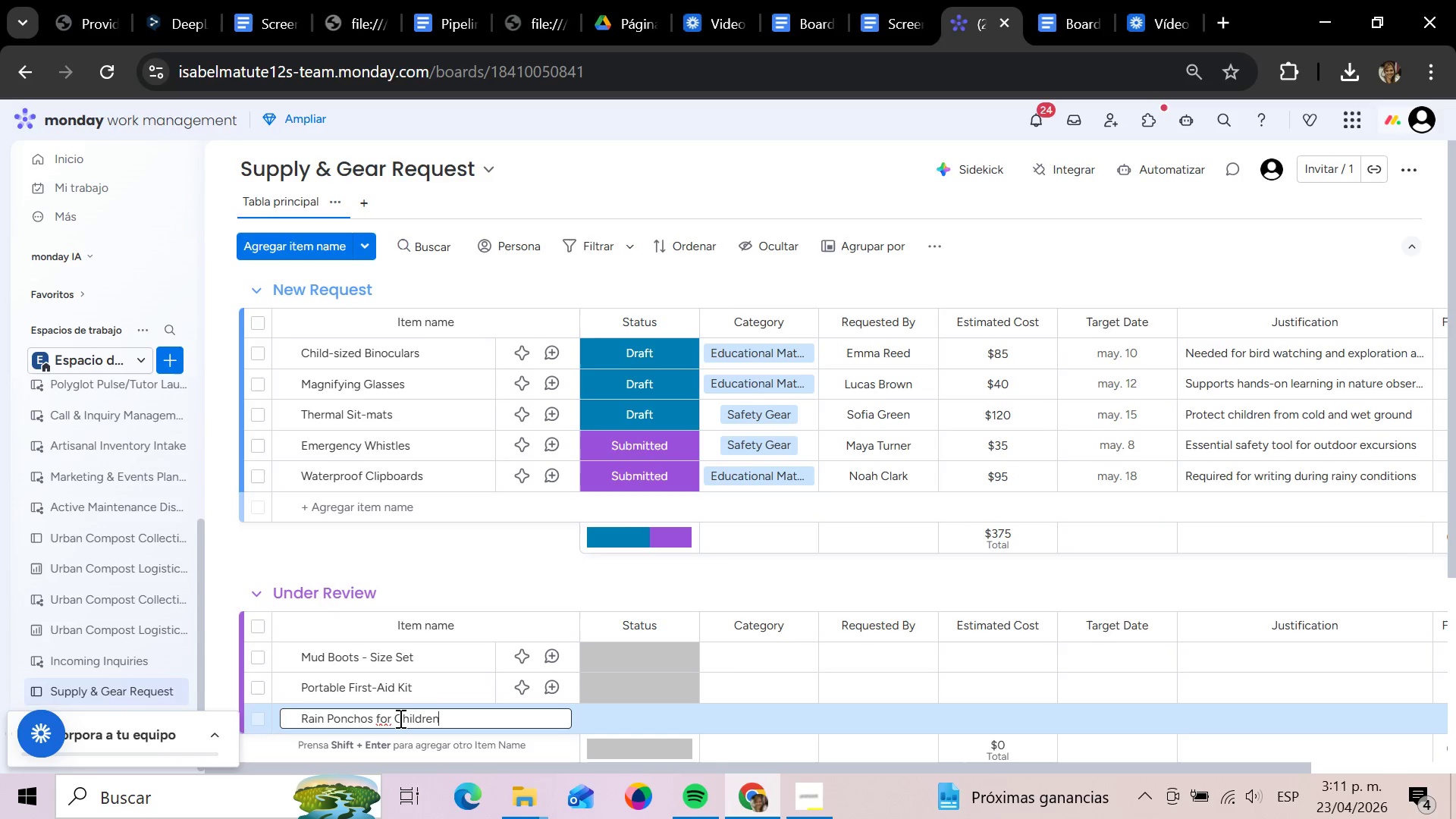 
key(Shift+Enter)
 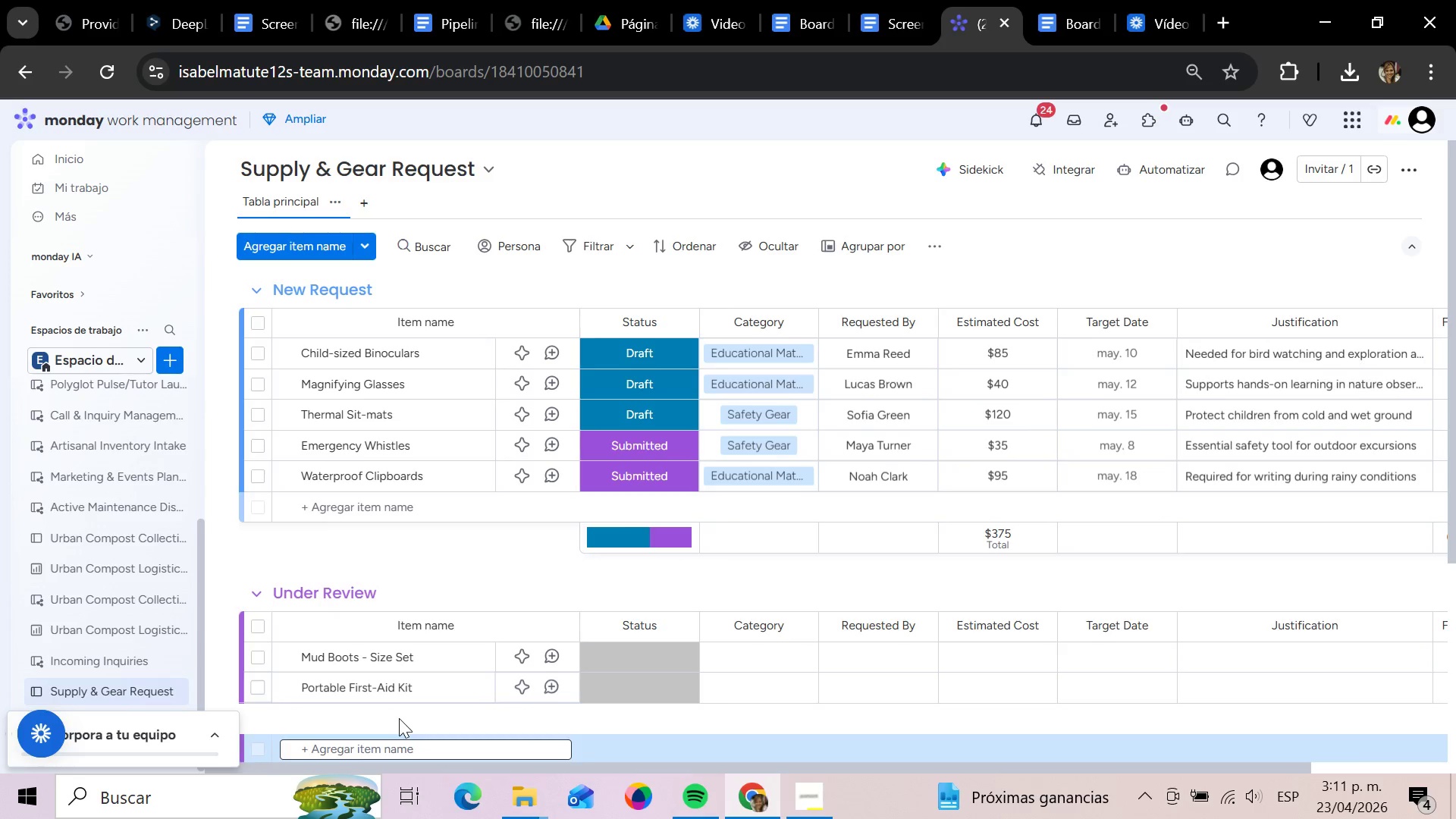 
type(Nut)
key(Backspace)
key(Backspace)
type(au)
key(Backspace)
type(ture Journals)
 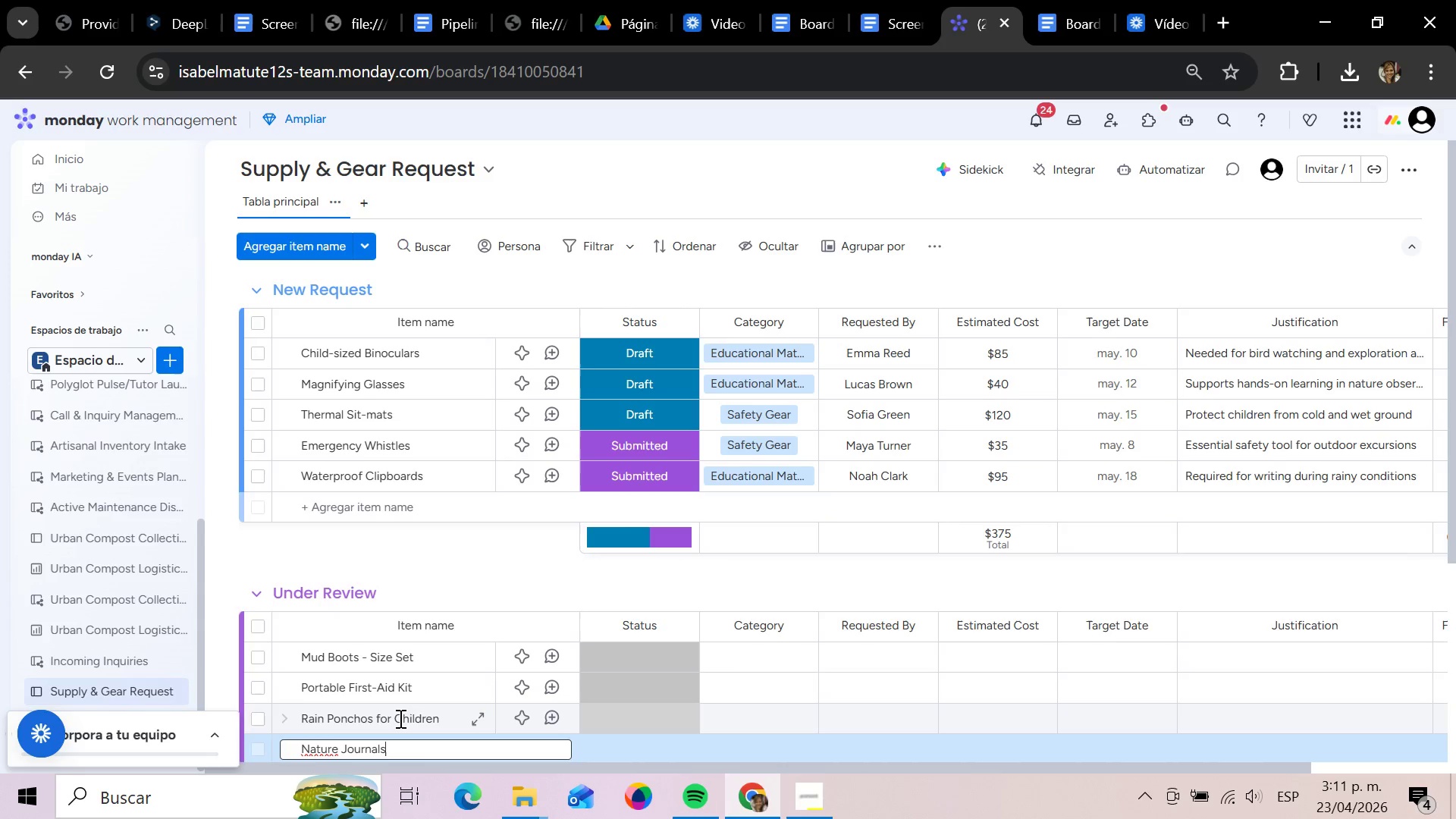 
key(Shift+Enter)
 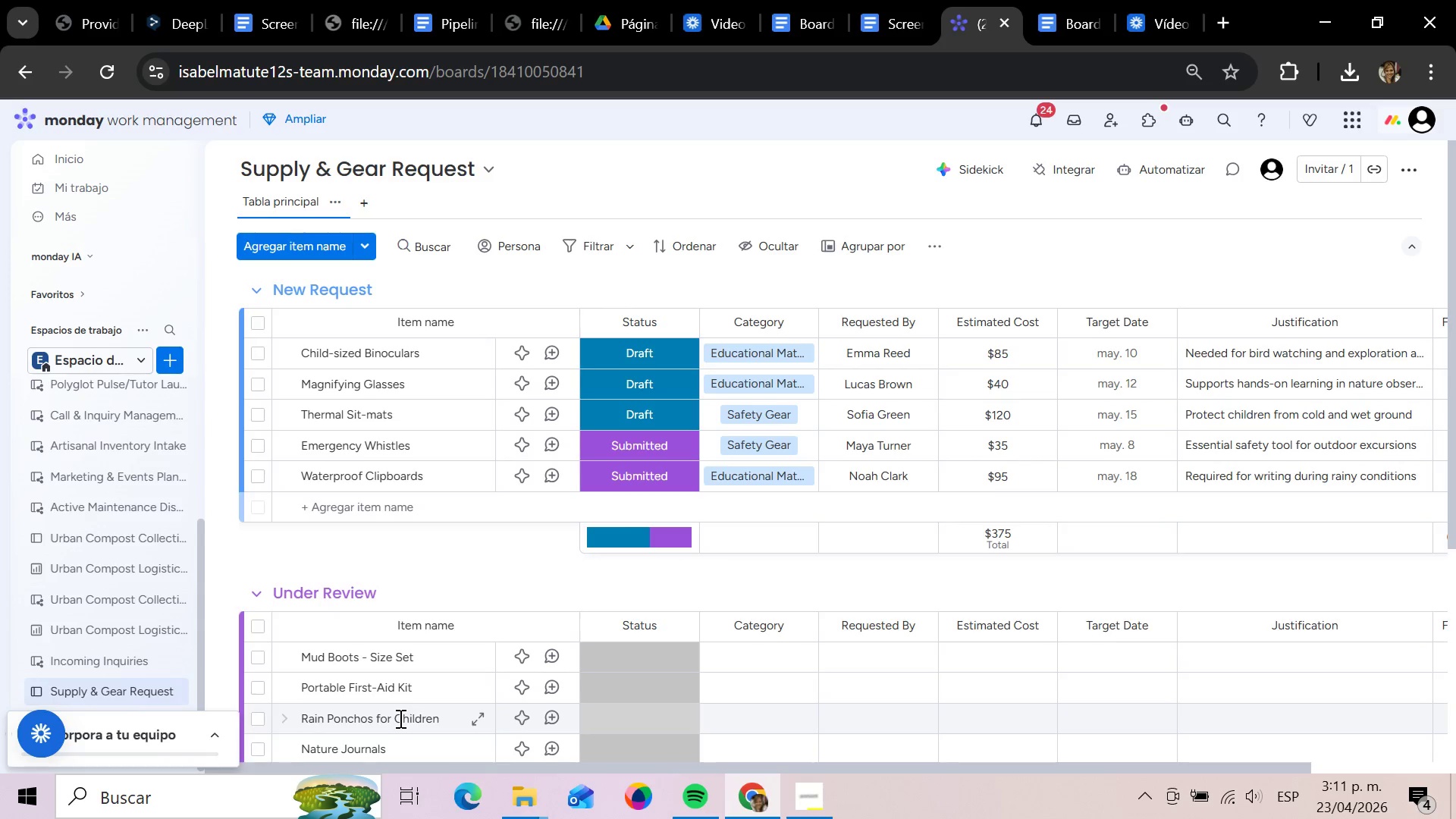 
scroll: coordinate [408, 716], scroll_direction: down, amount: 1.0
 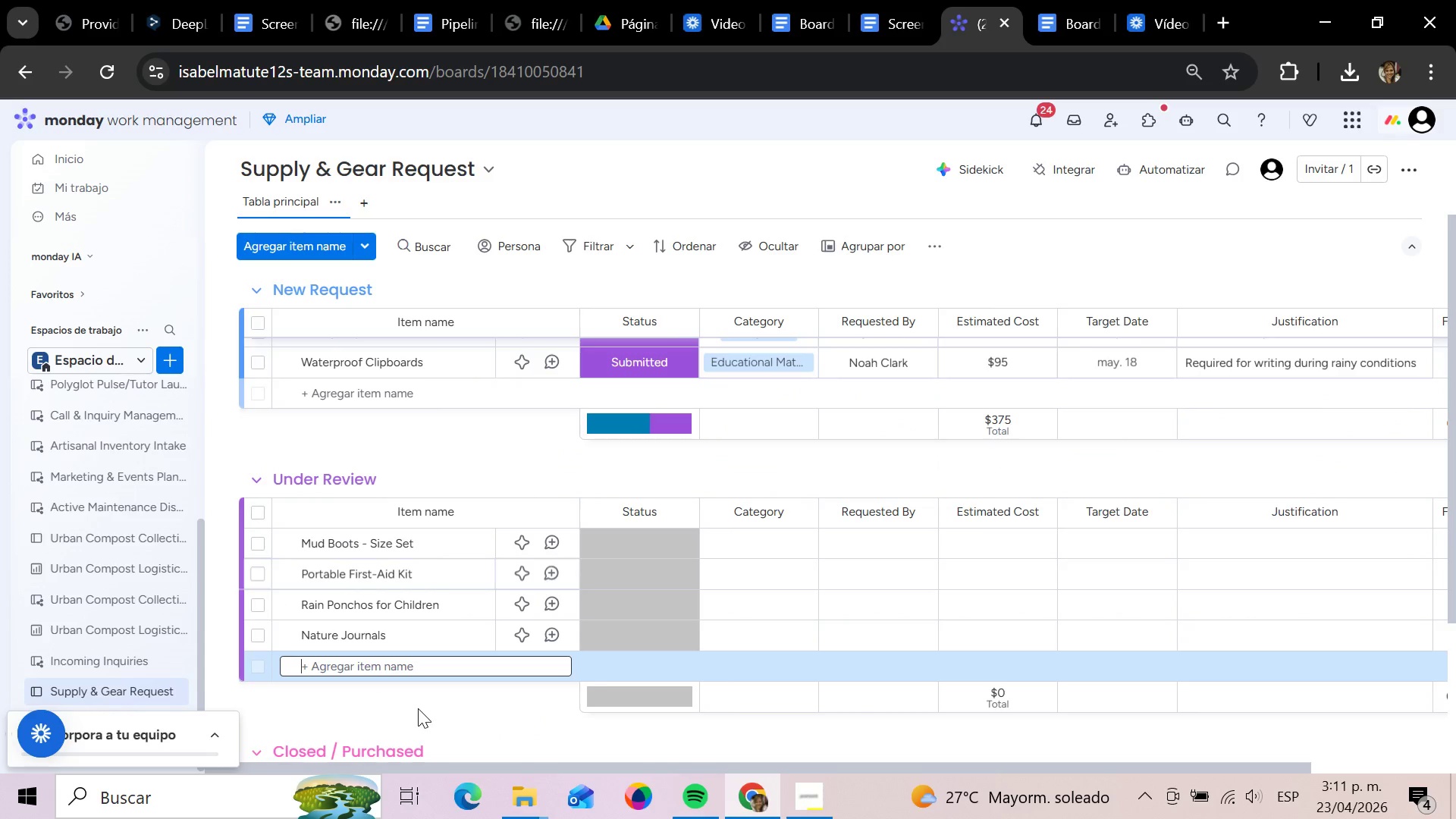 
type(Bug Observation Containers)
 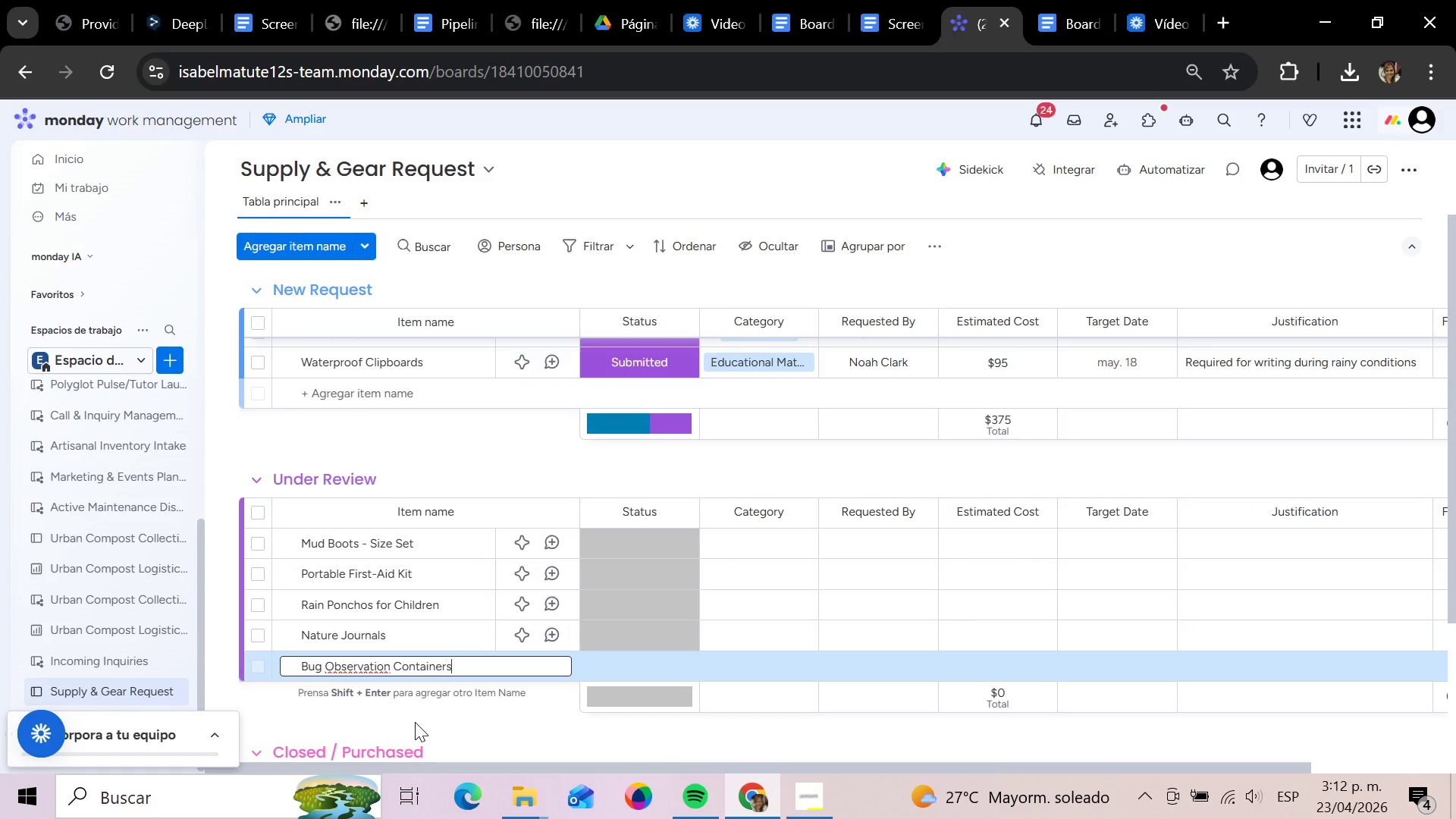 
key(Enter)
 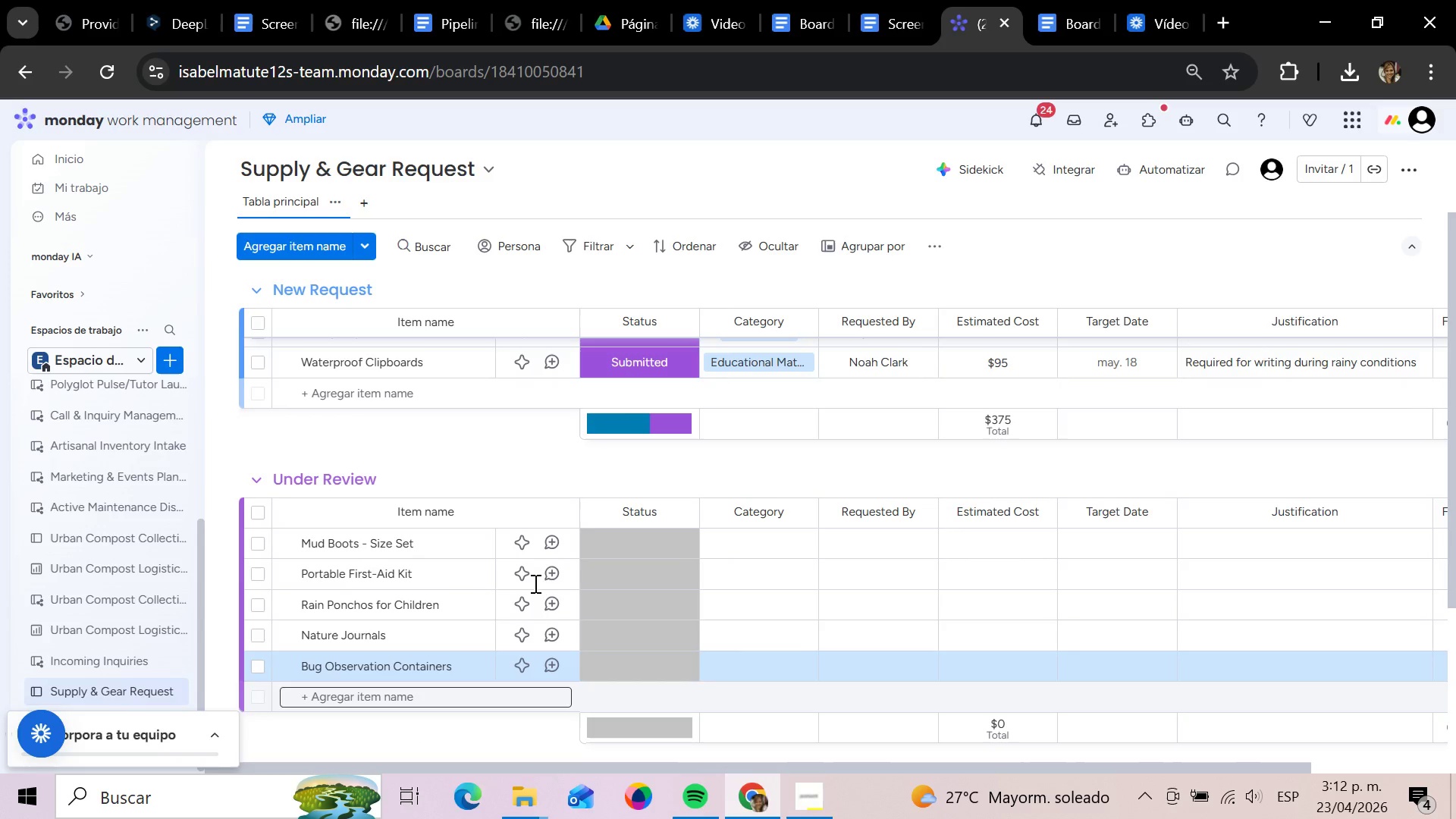 
left_click([638, 532])
 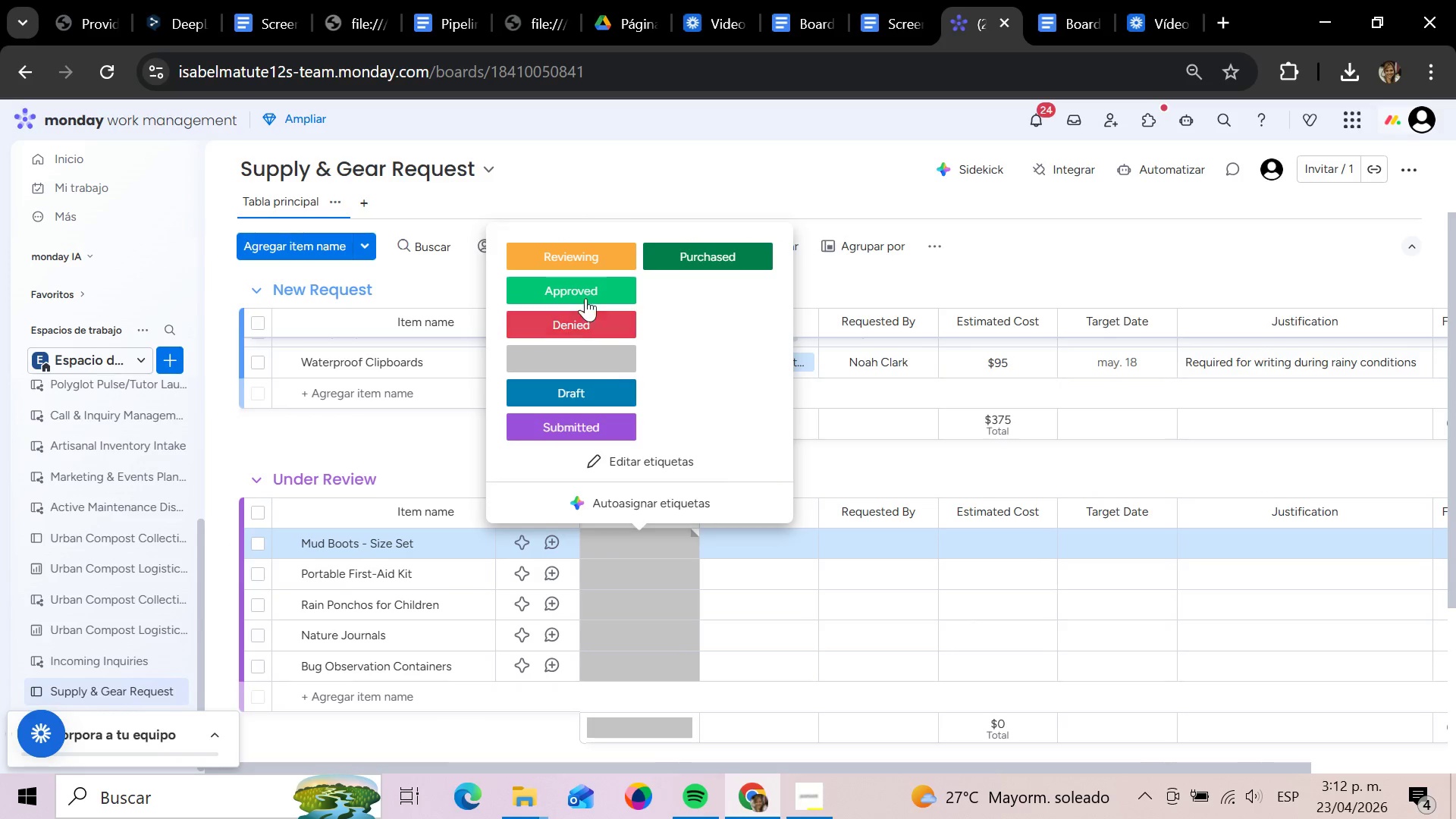 
left_click([584, 238])
 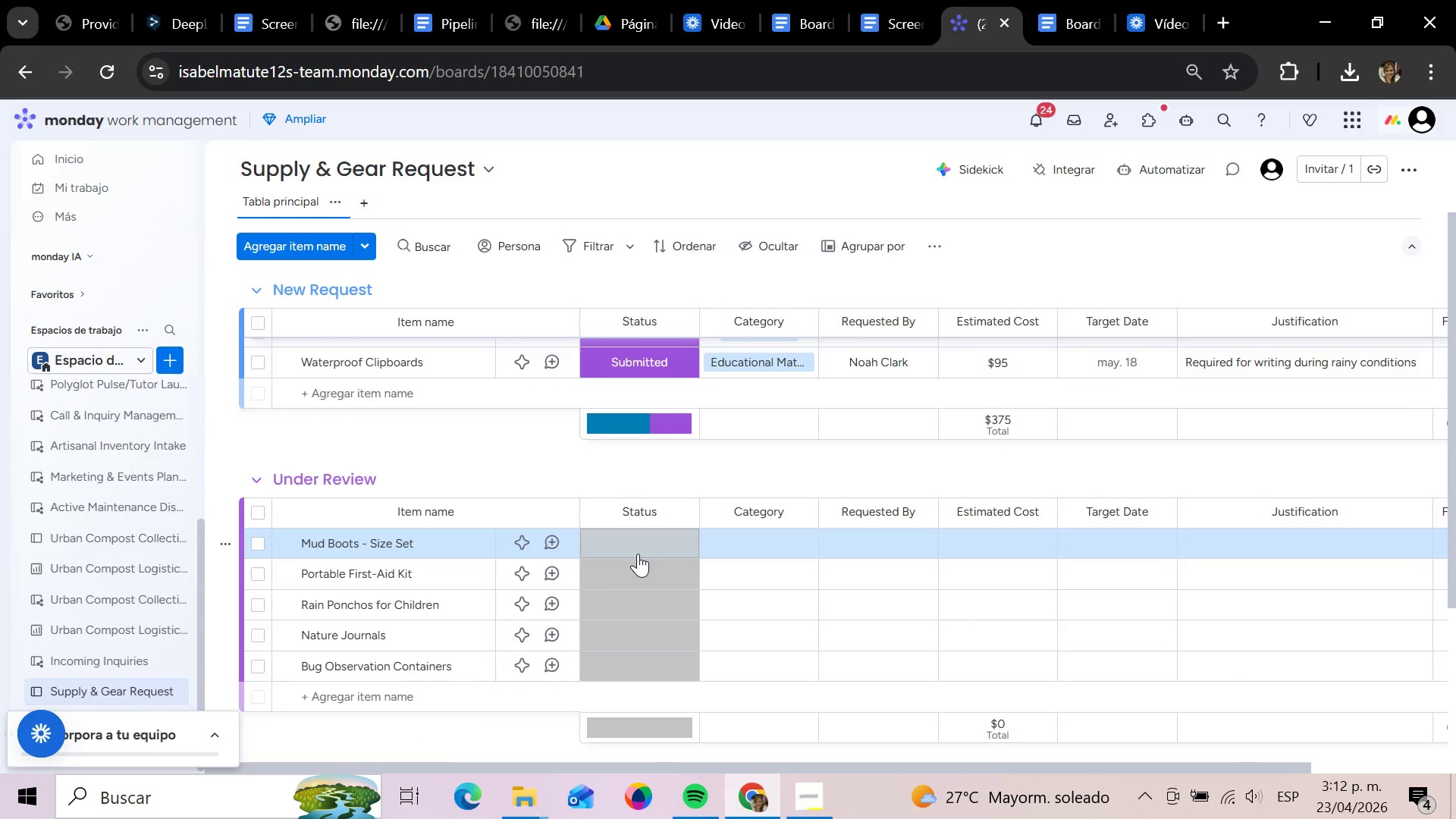 
left_click([636, 546])
 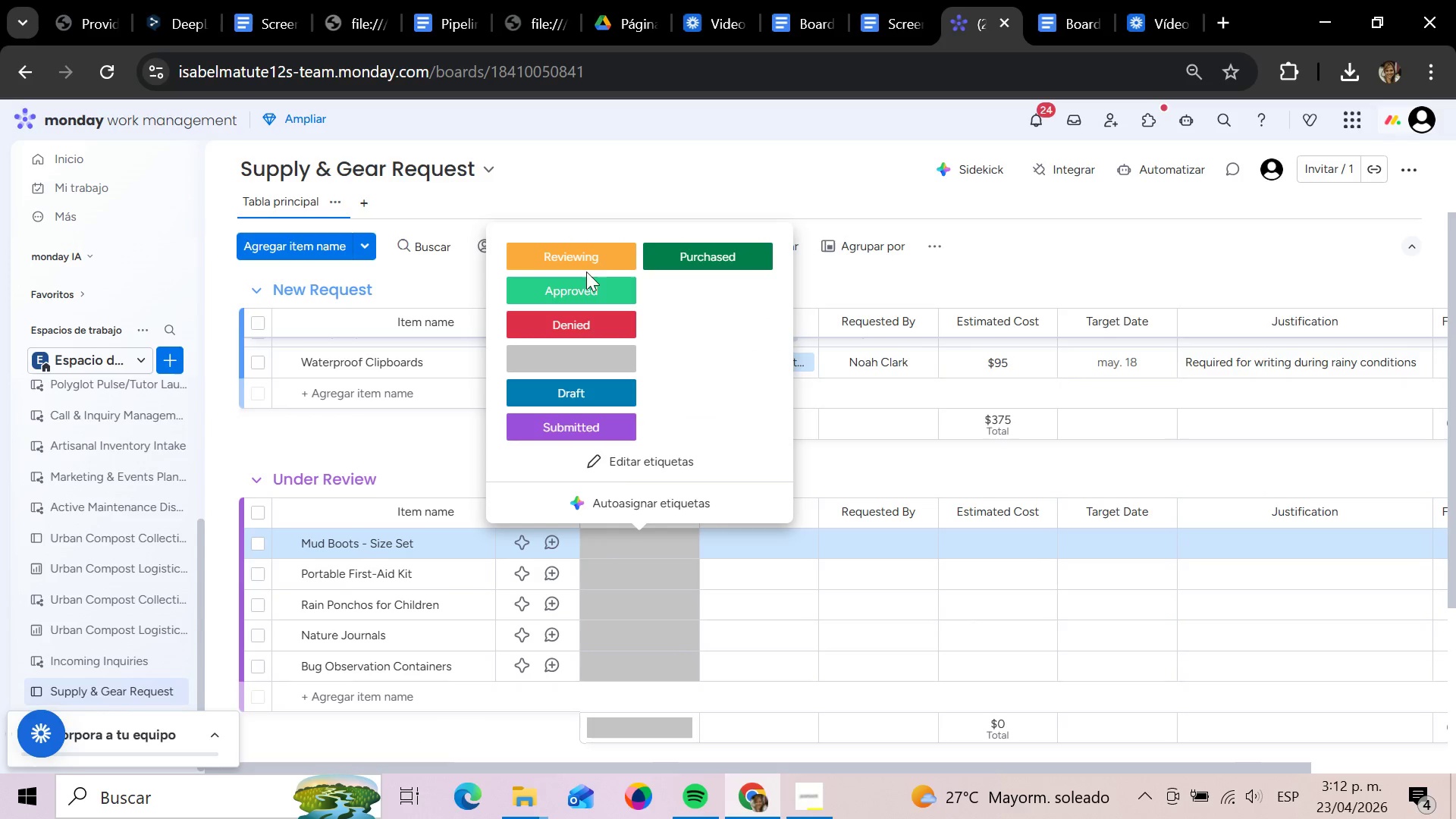 
left_click([579, 250])
 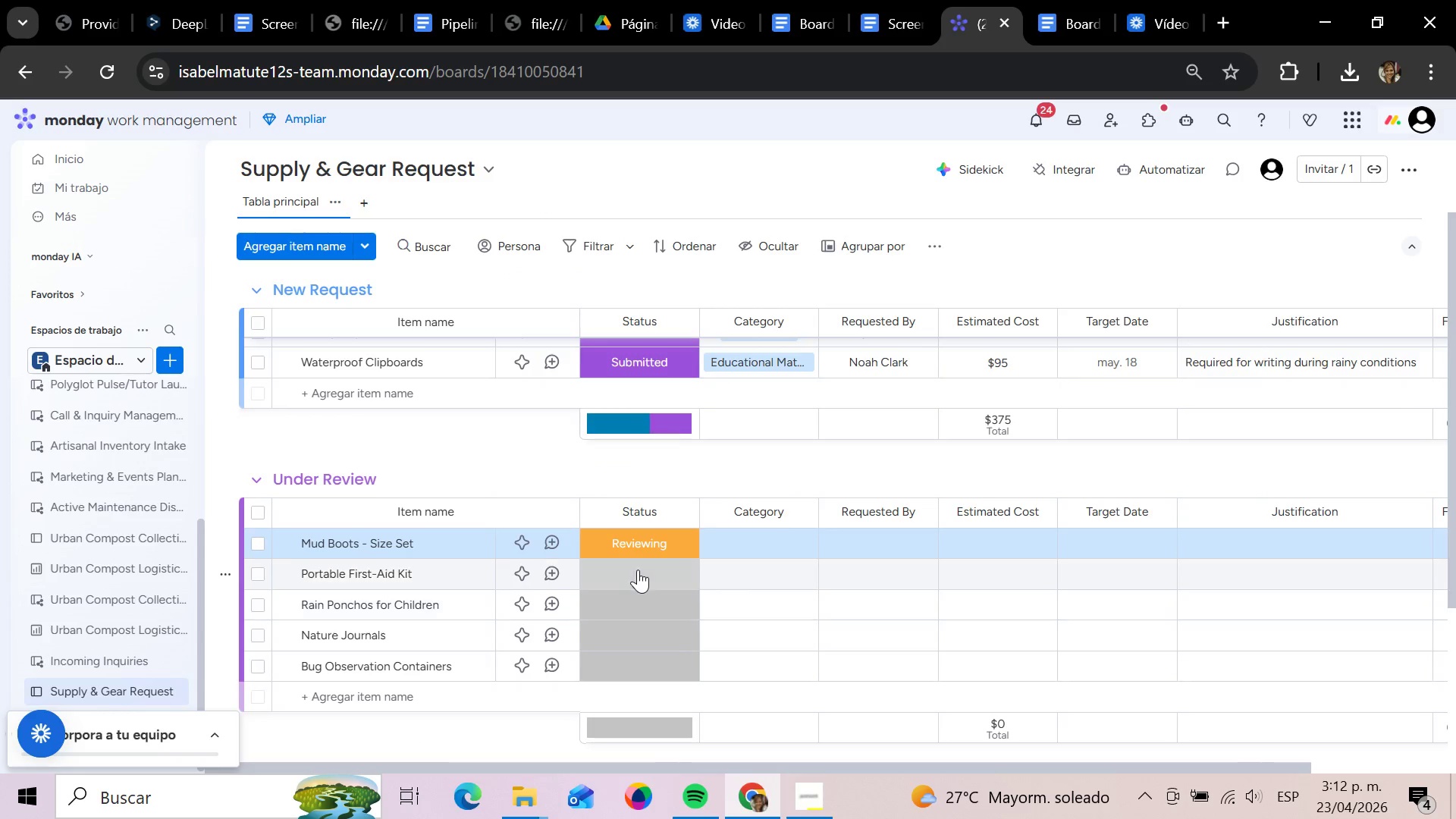 
left_click([633, 562])
 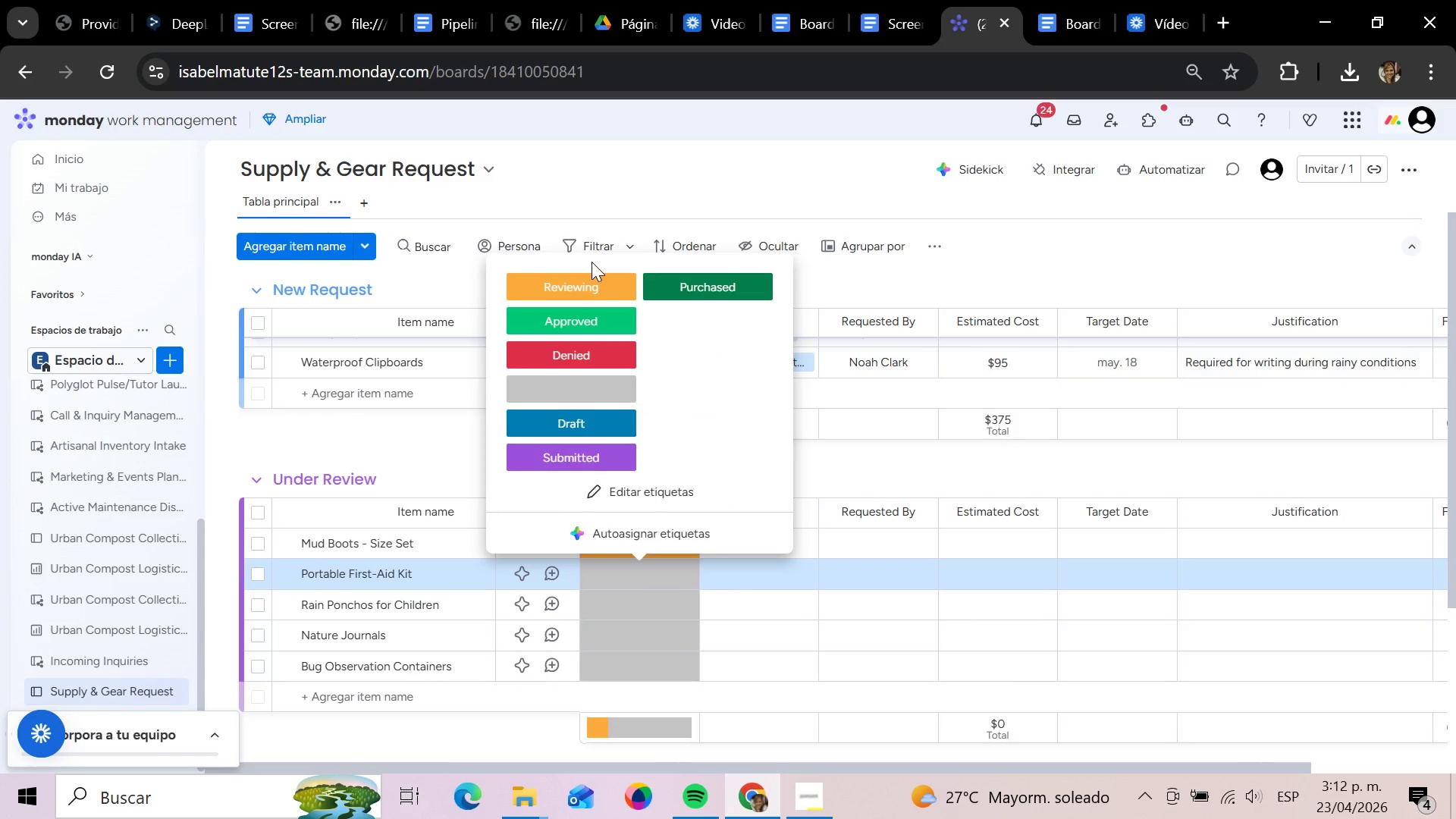 
left_click([588, 279])
 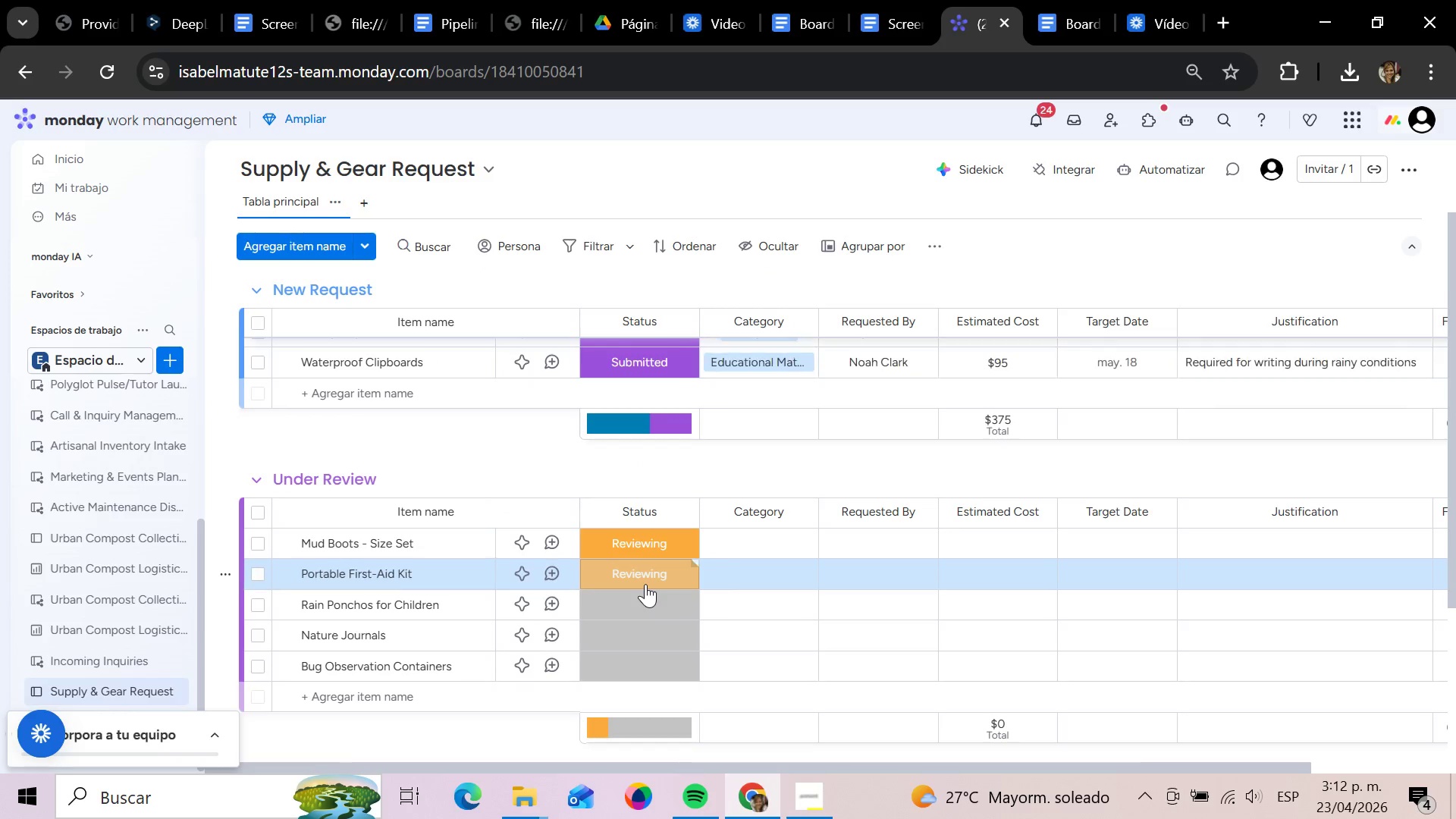 
left_click([645, 584])
 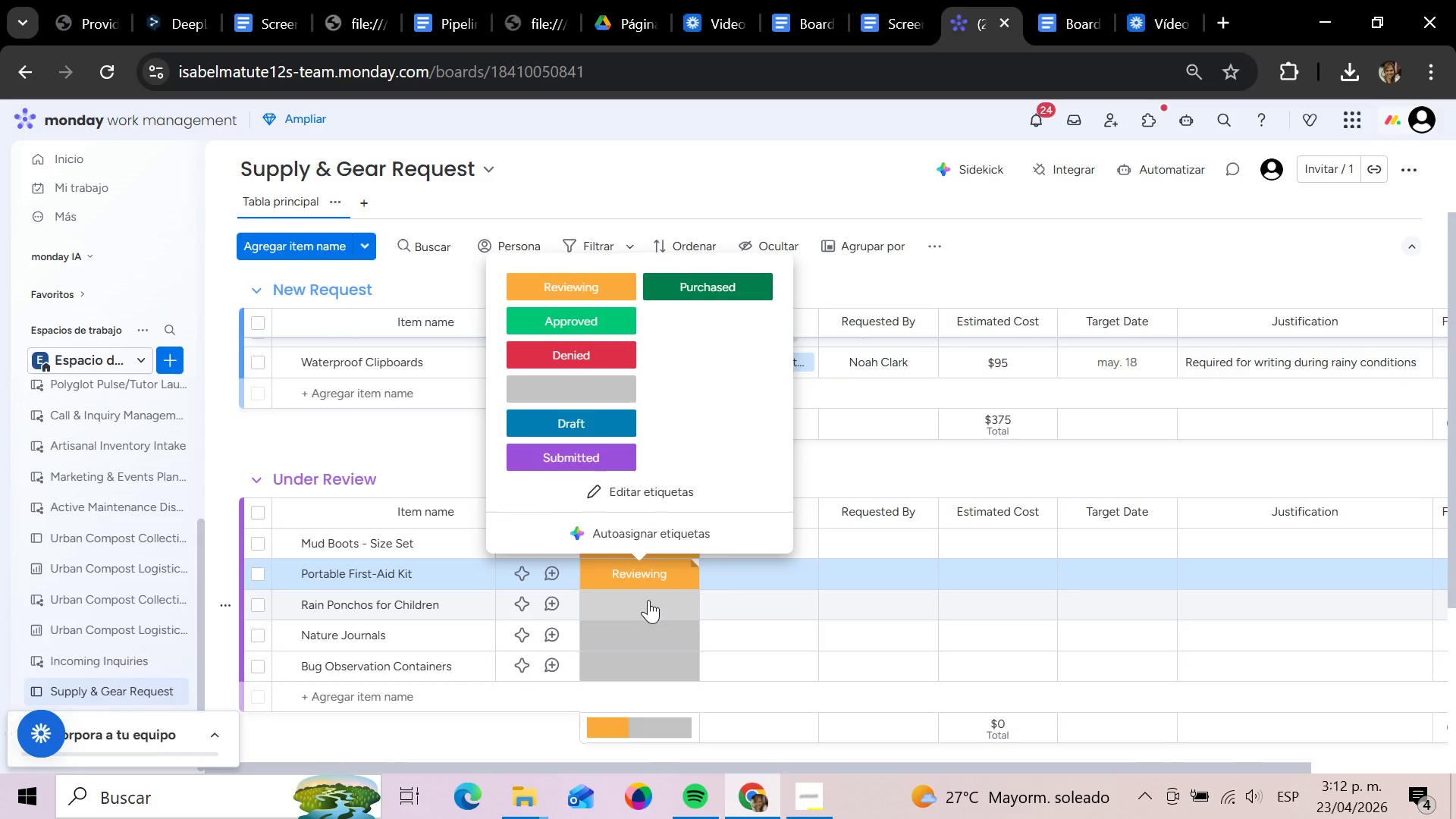 
left_click([648, 600])
 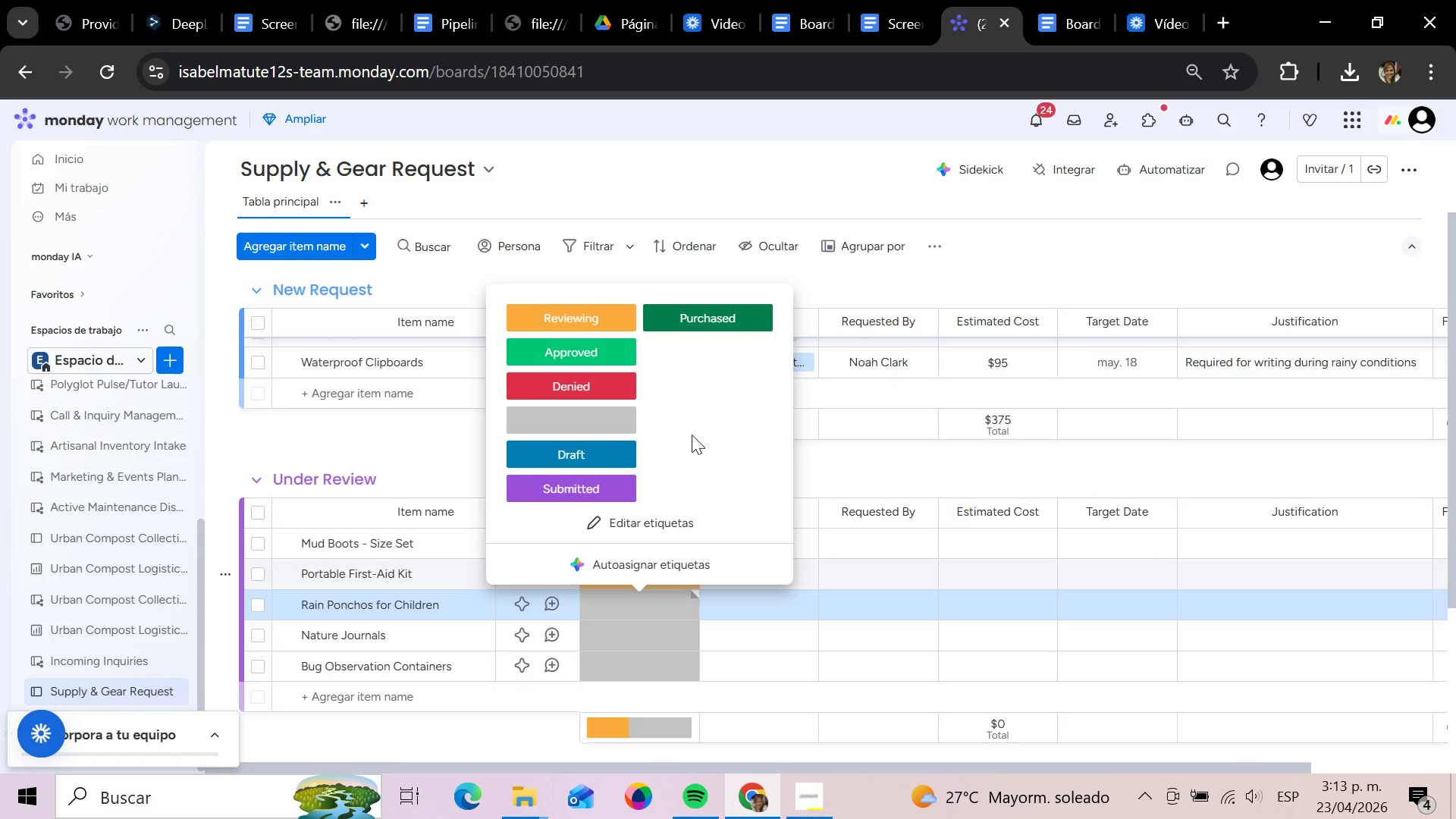 
wait(52.8)
 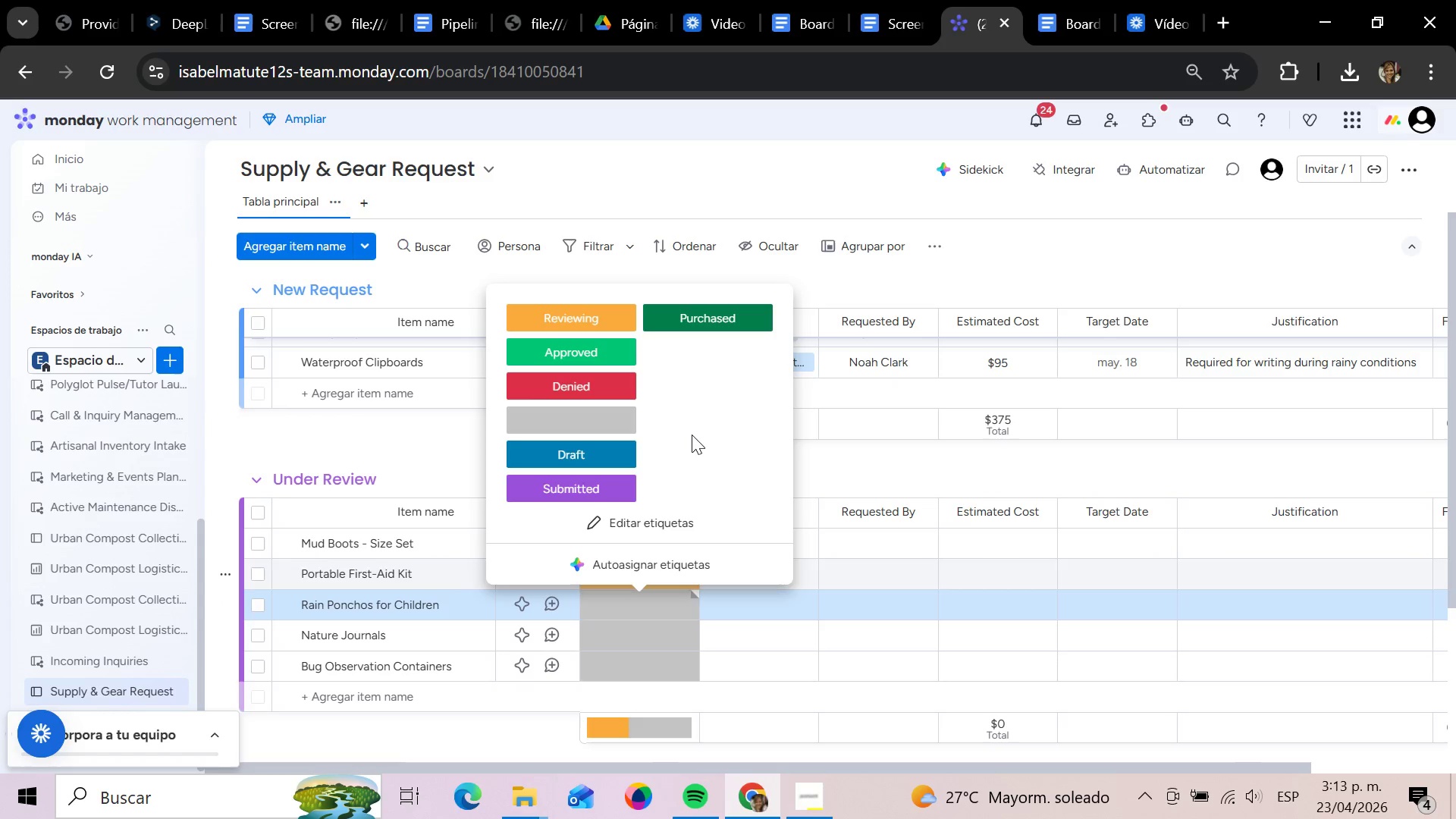 
left_click([596, 483])
 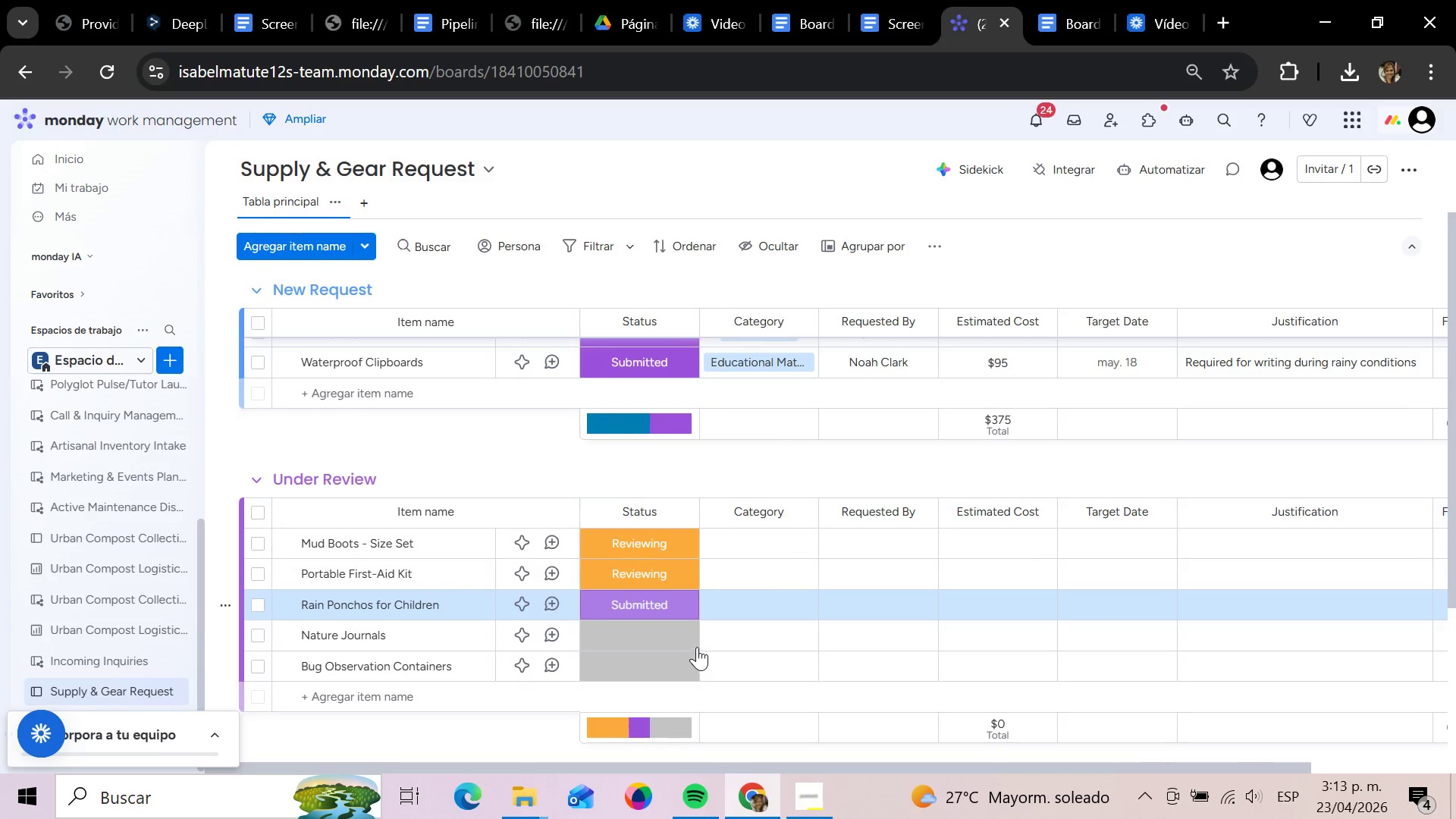 
left_click([685, 636])
 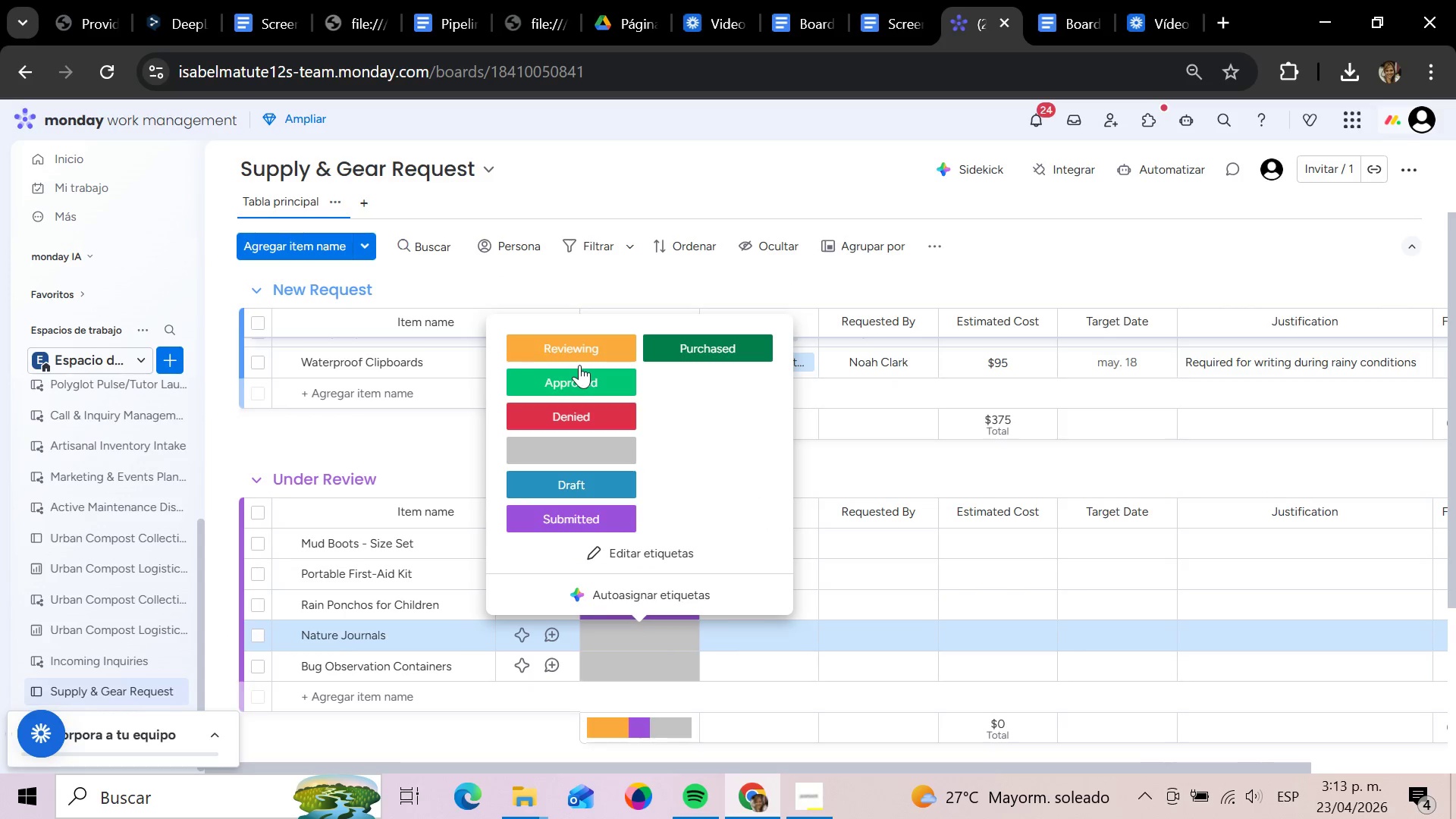 
left_click([575, 351])
 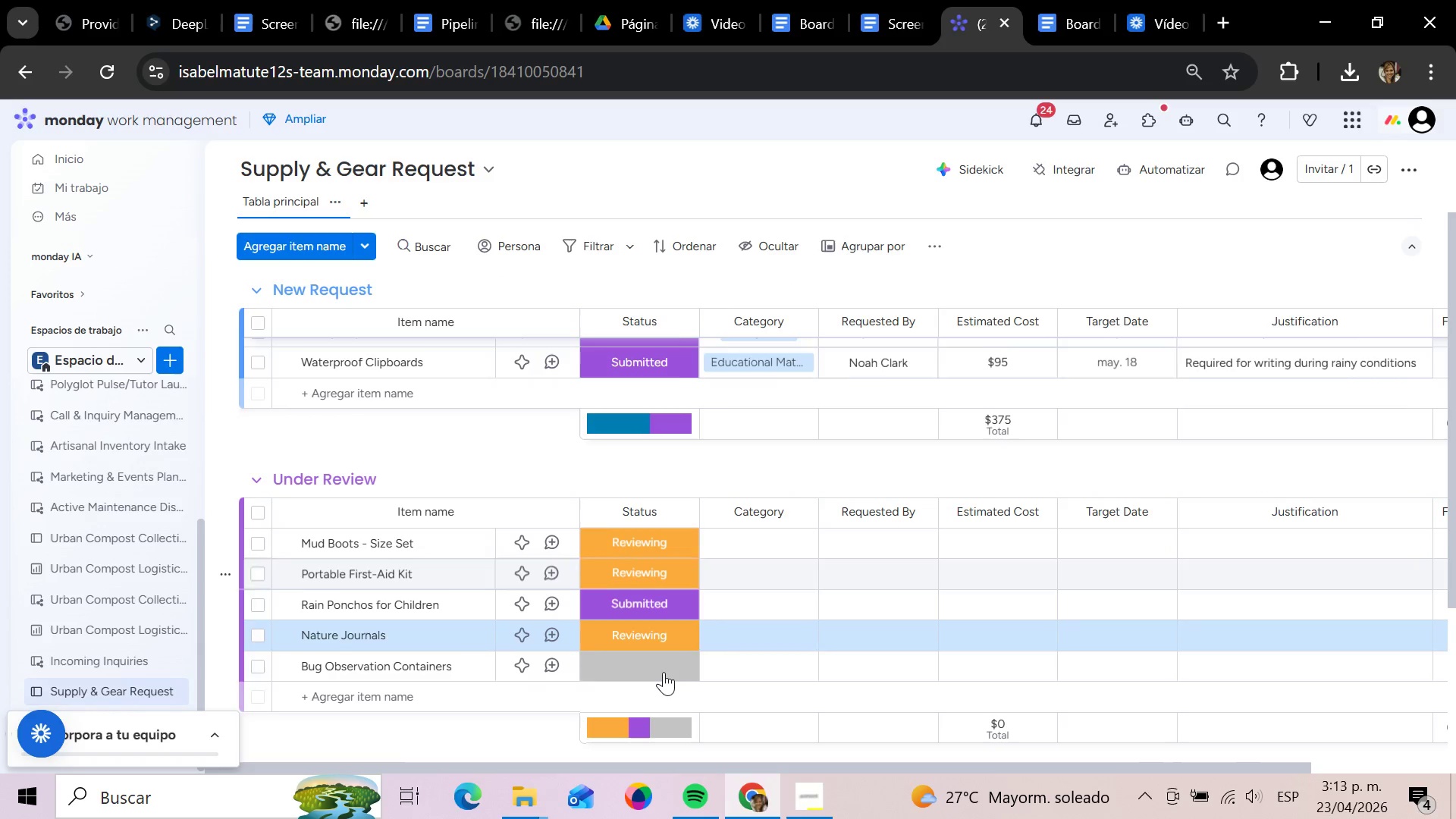 
left_click([663, 672])
 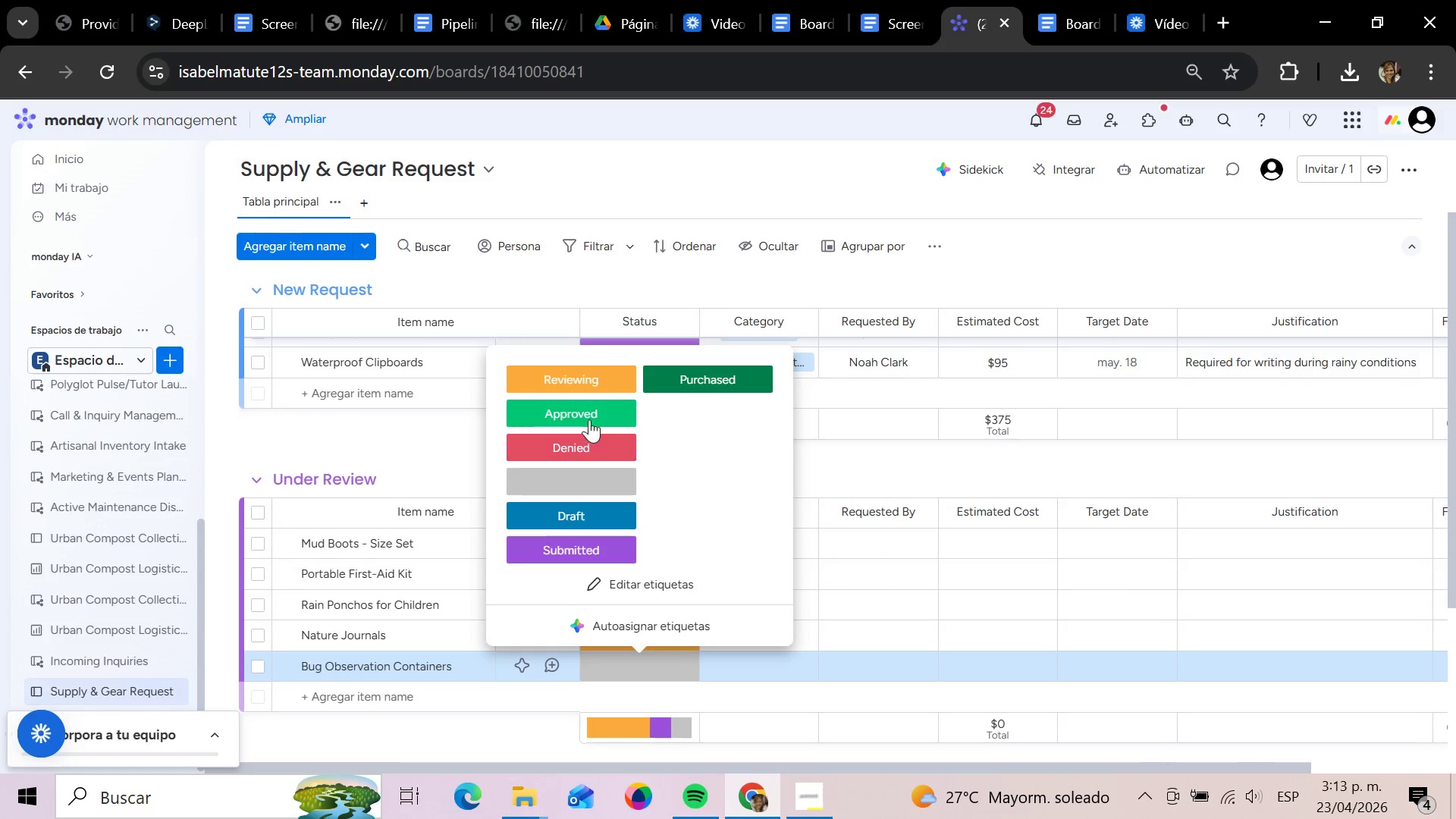 
left_click([588, 410])
 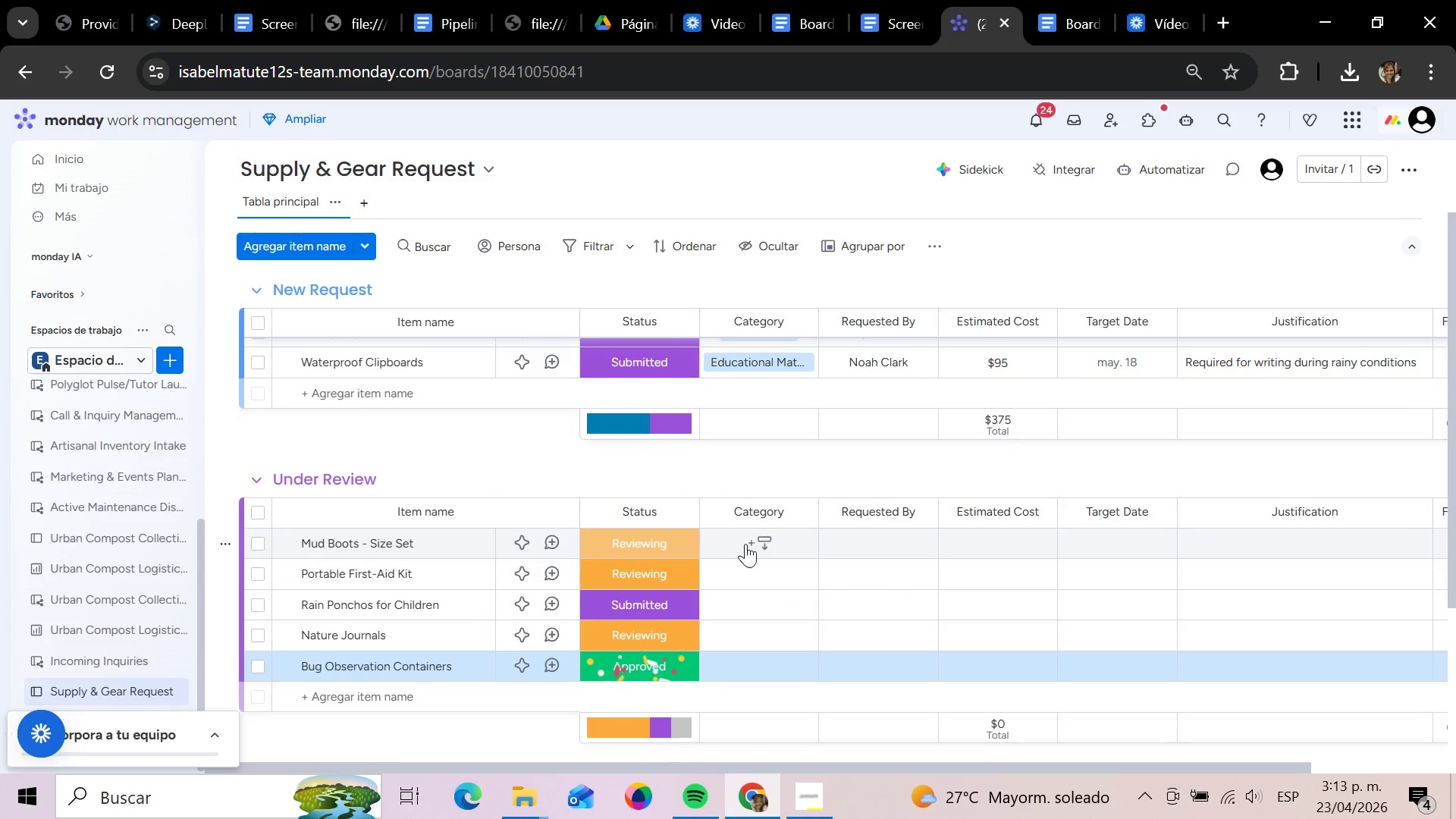 
left_click([748, 548])
 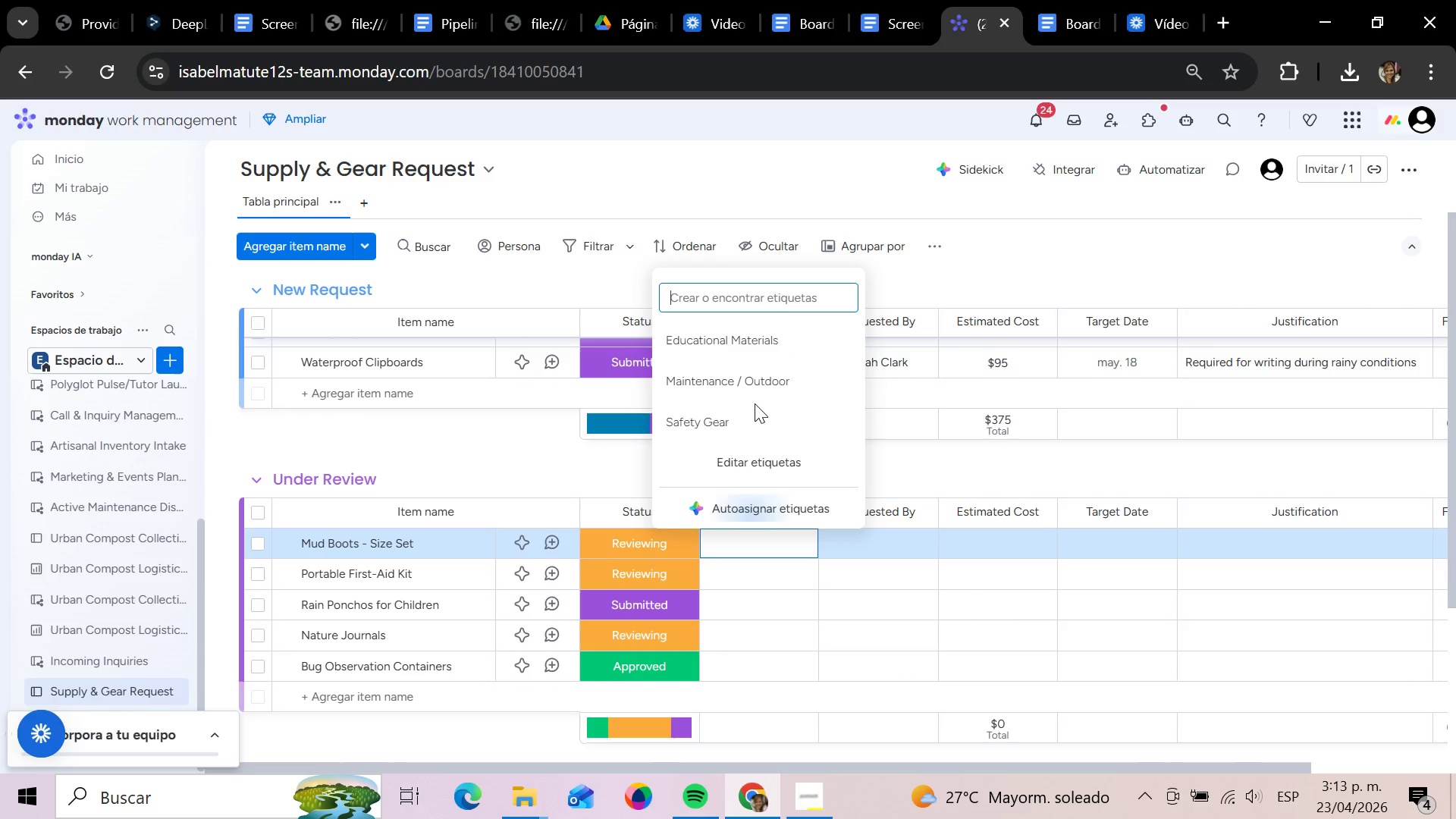 
left_click([758, 431])
 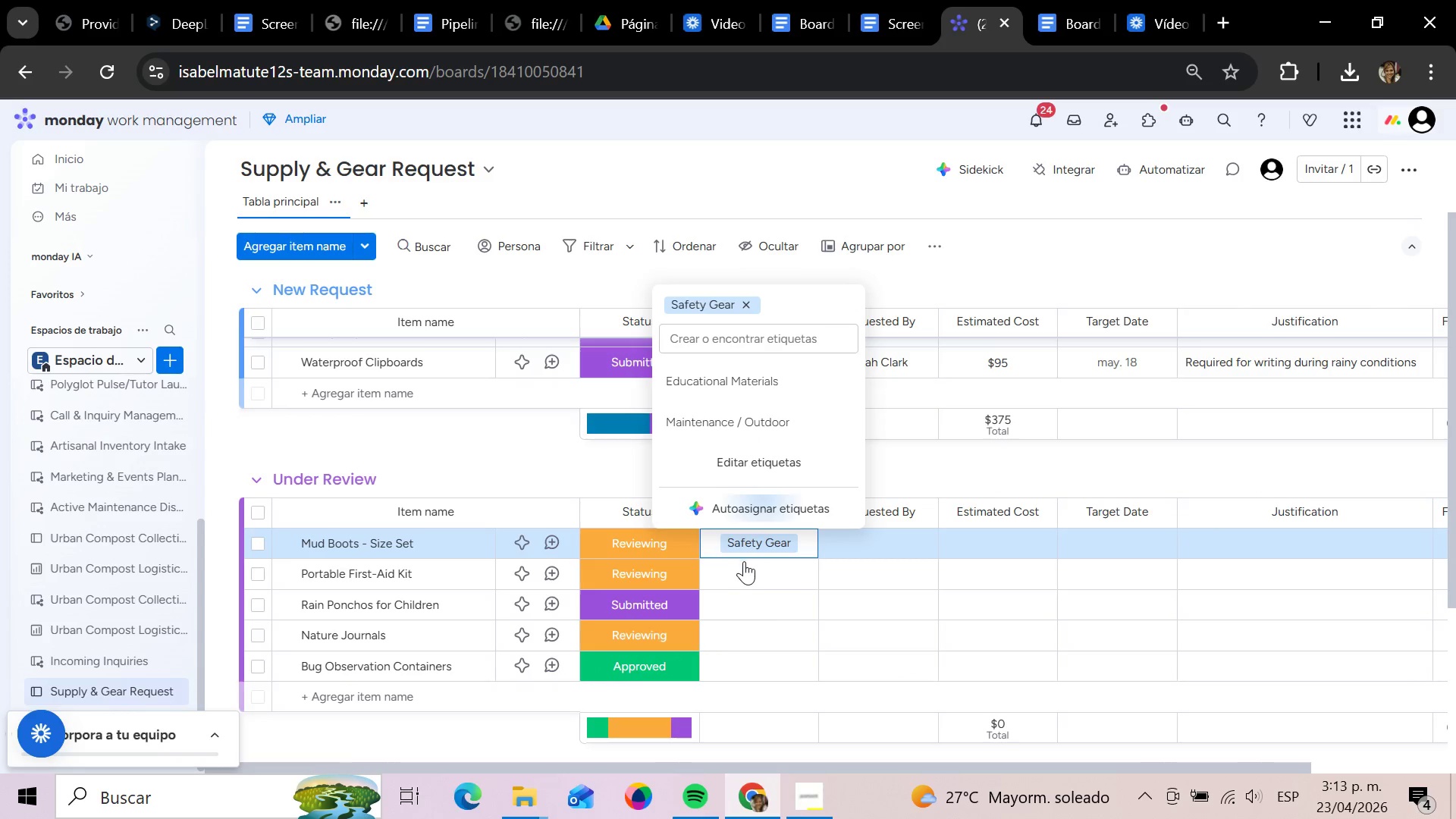 
left_click([744, 562])
 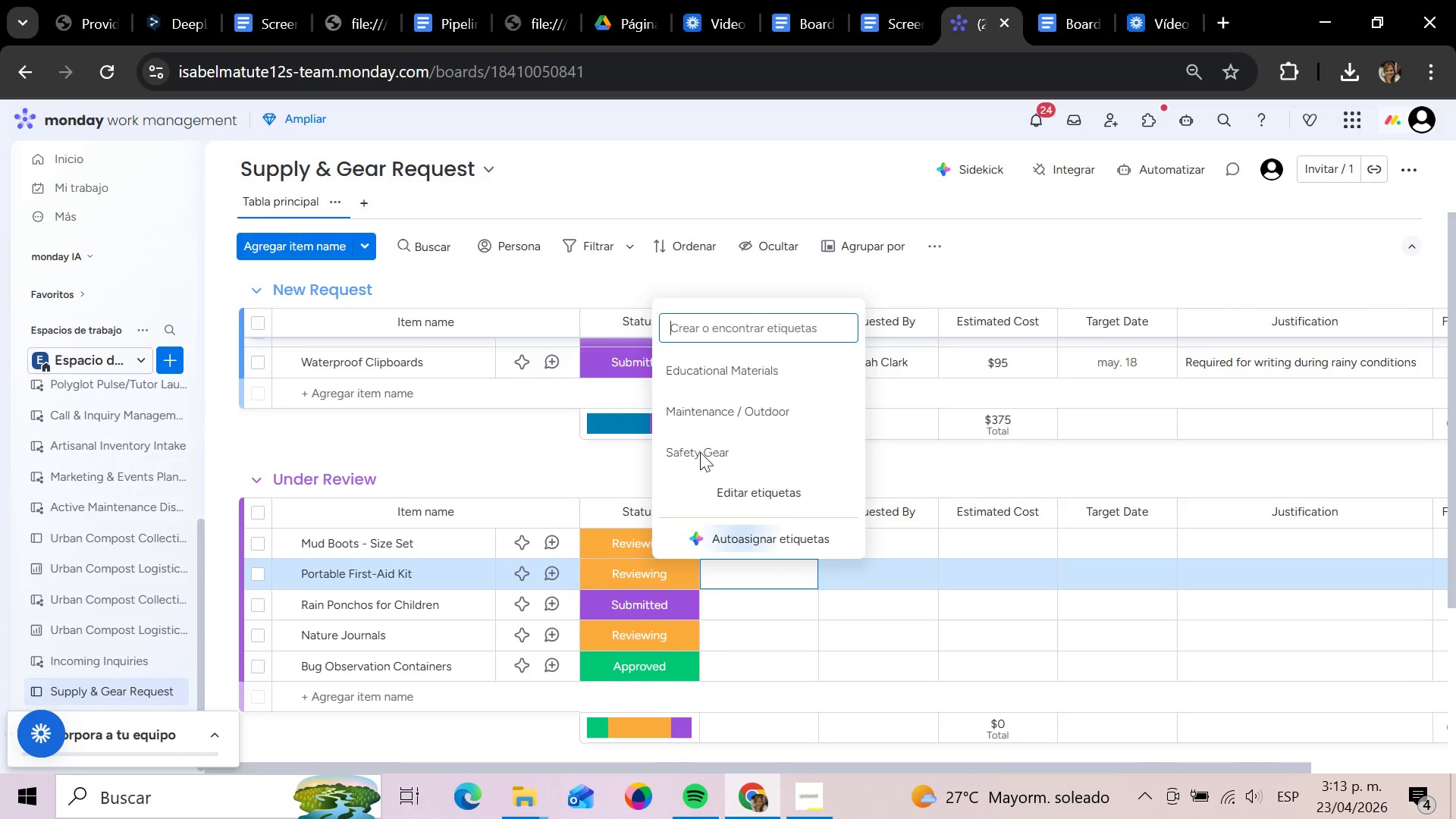 
left_click([699, 452])
 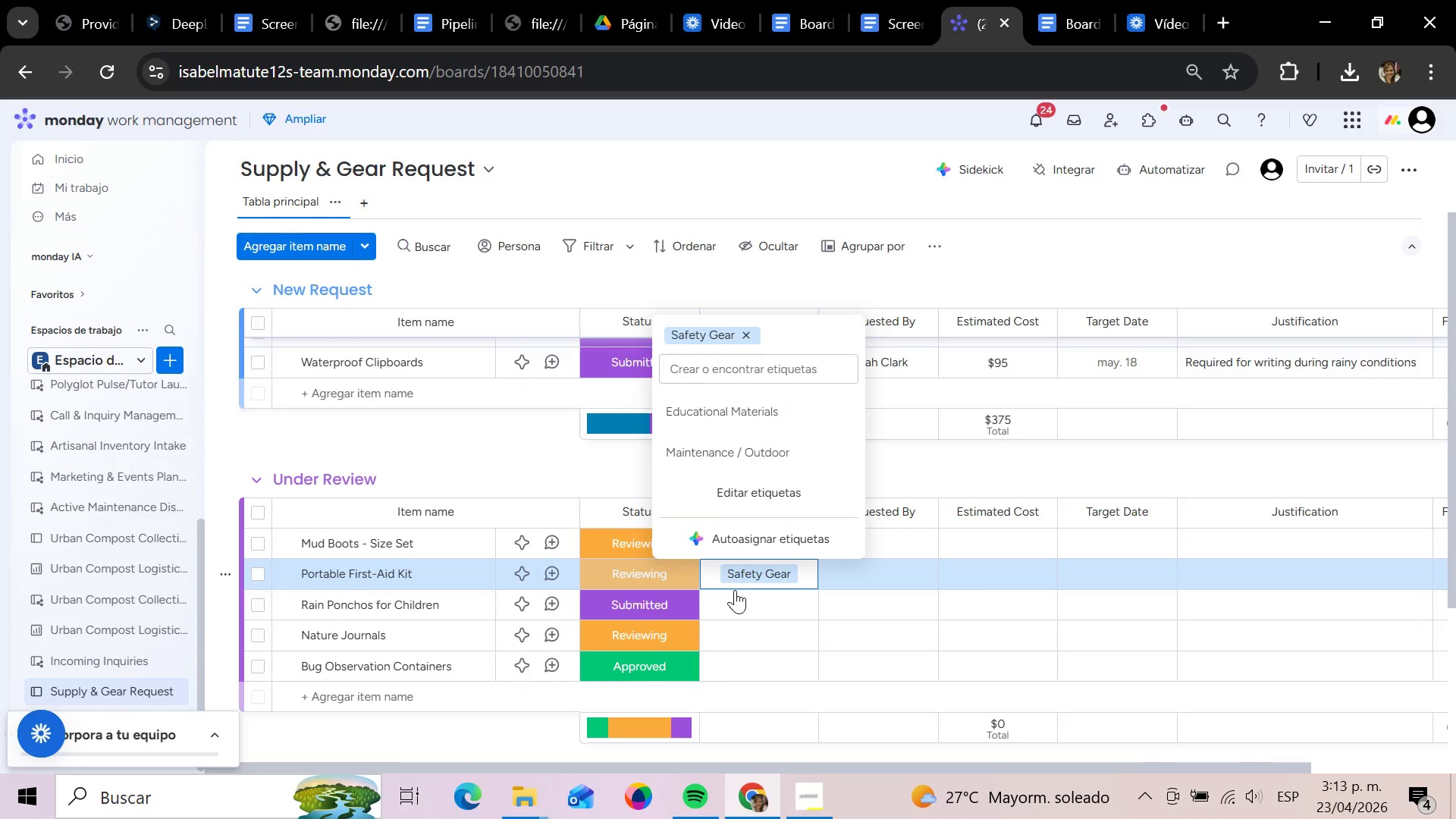 
left_click([736, 598])
 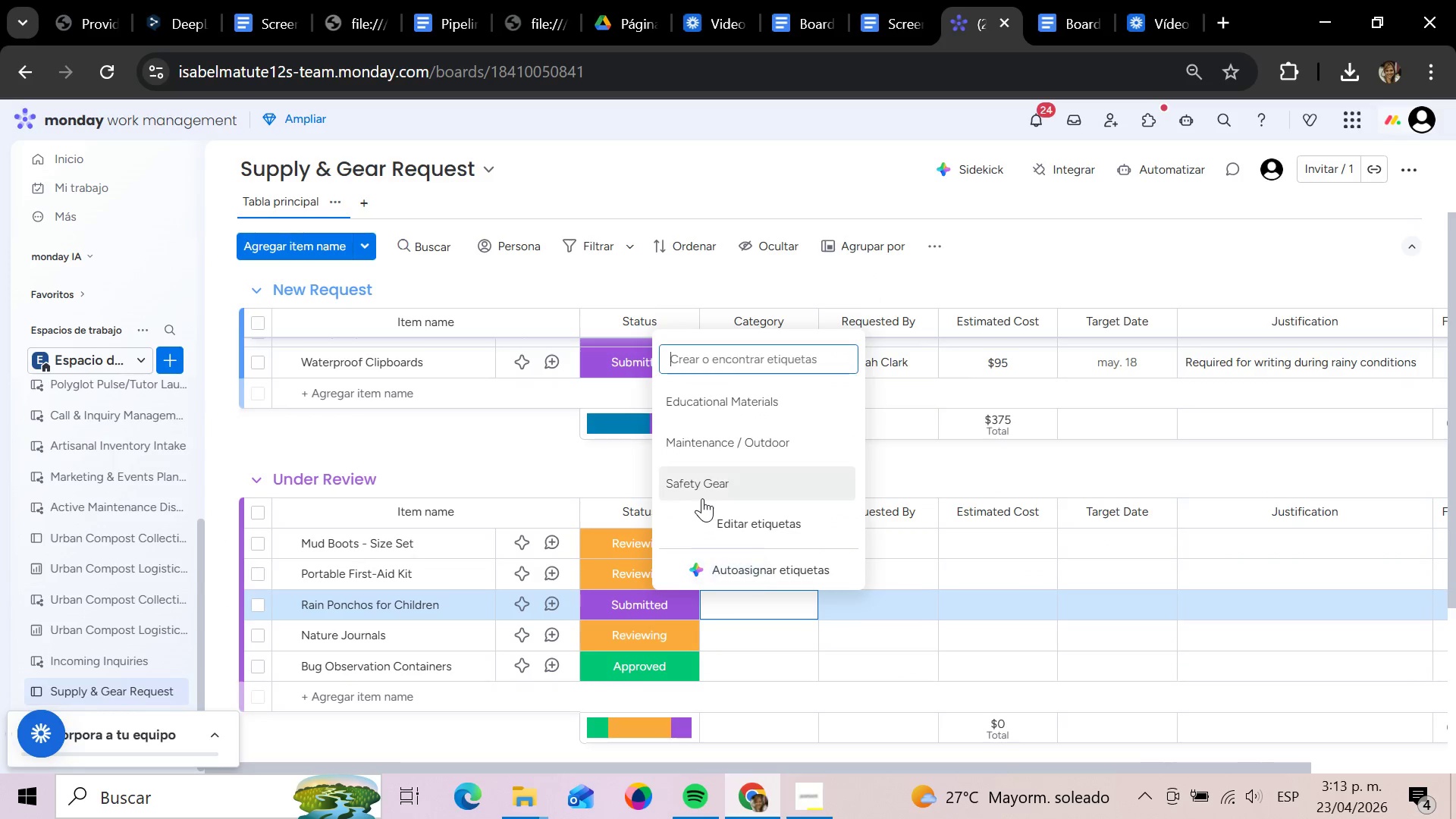 
left_click([702, 495])
 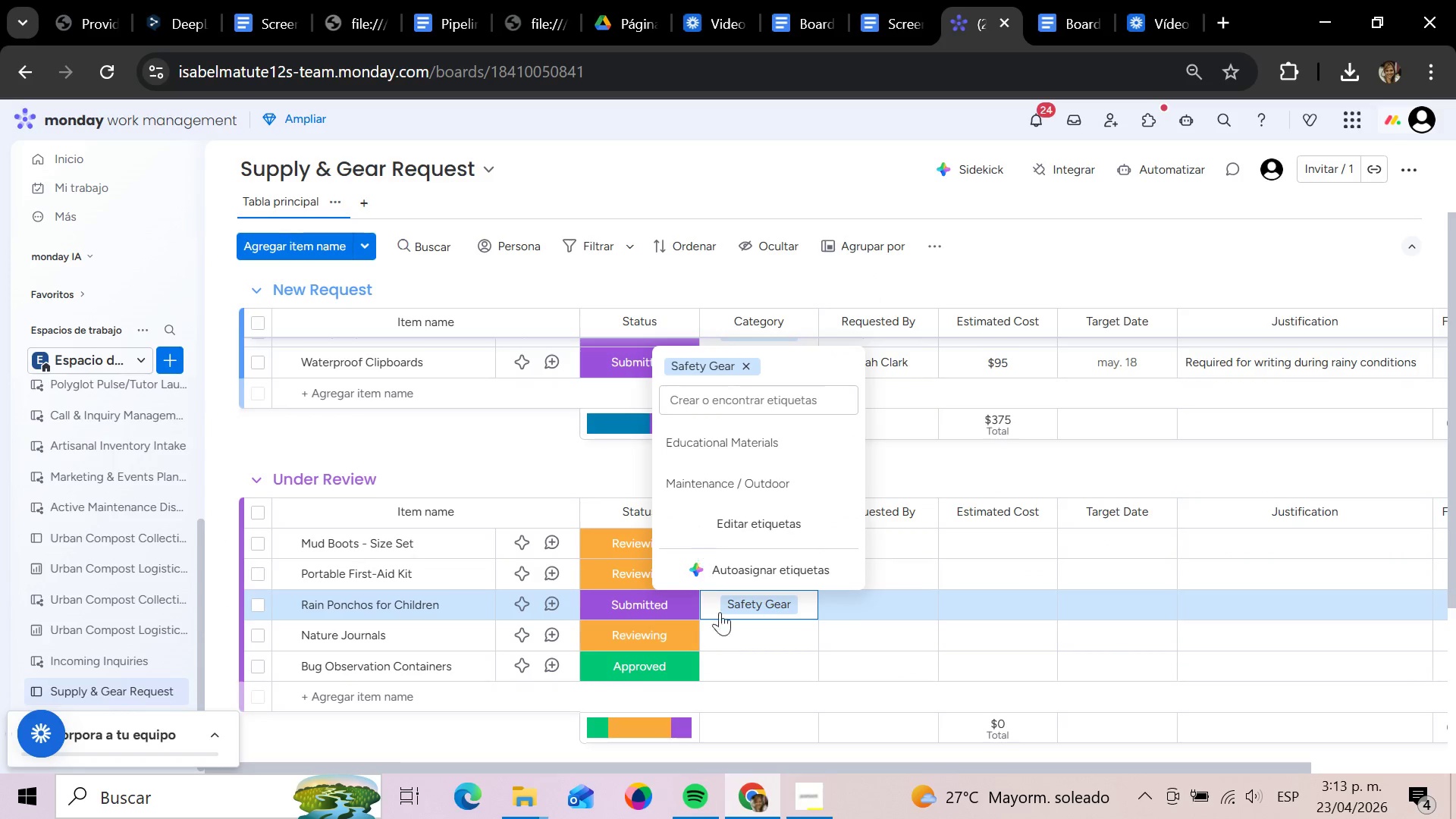 
left_click([742, 629])
 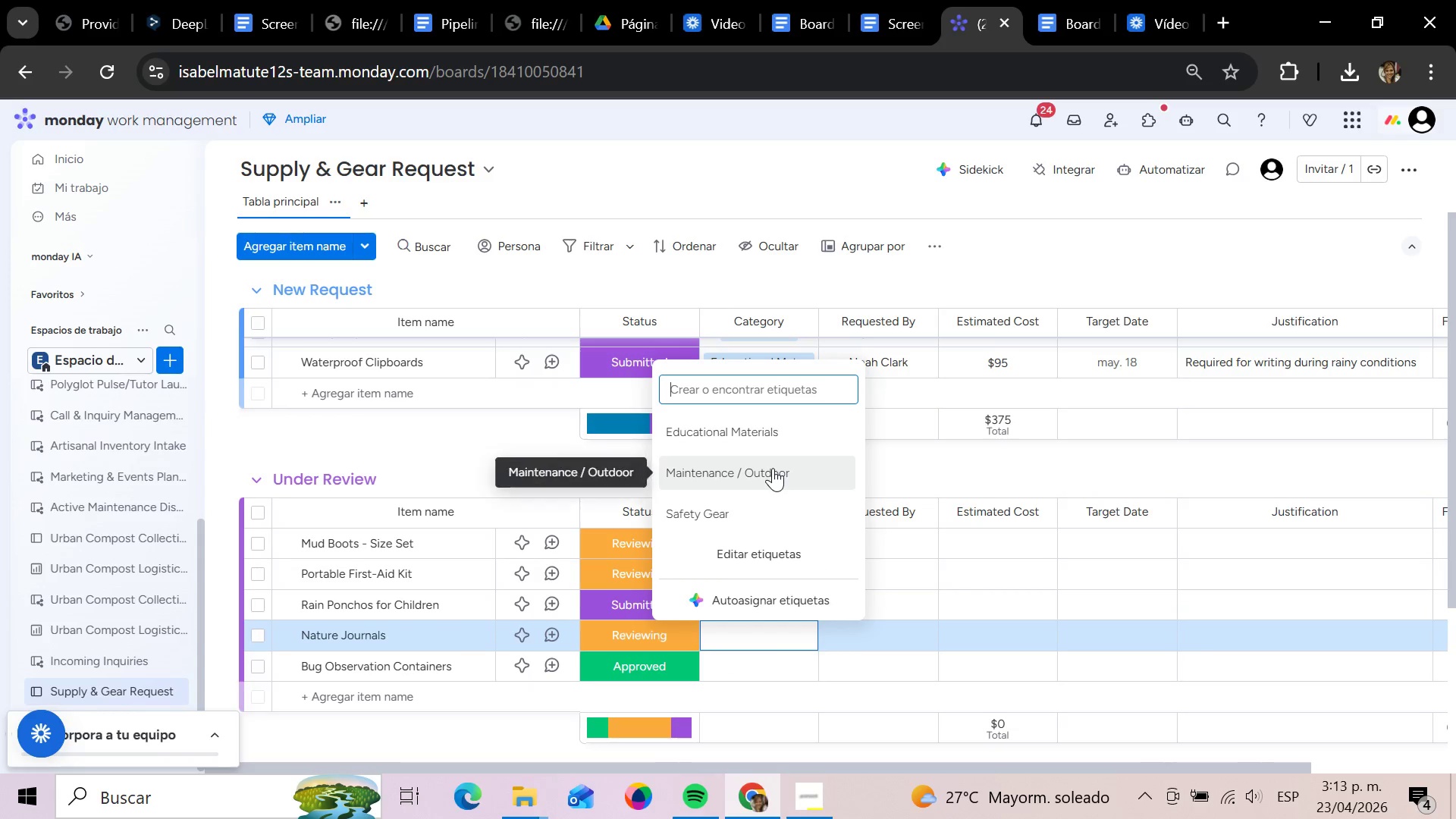 
left_click([770, 442])
 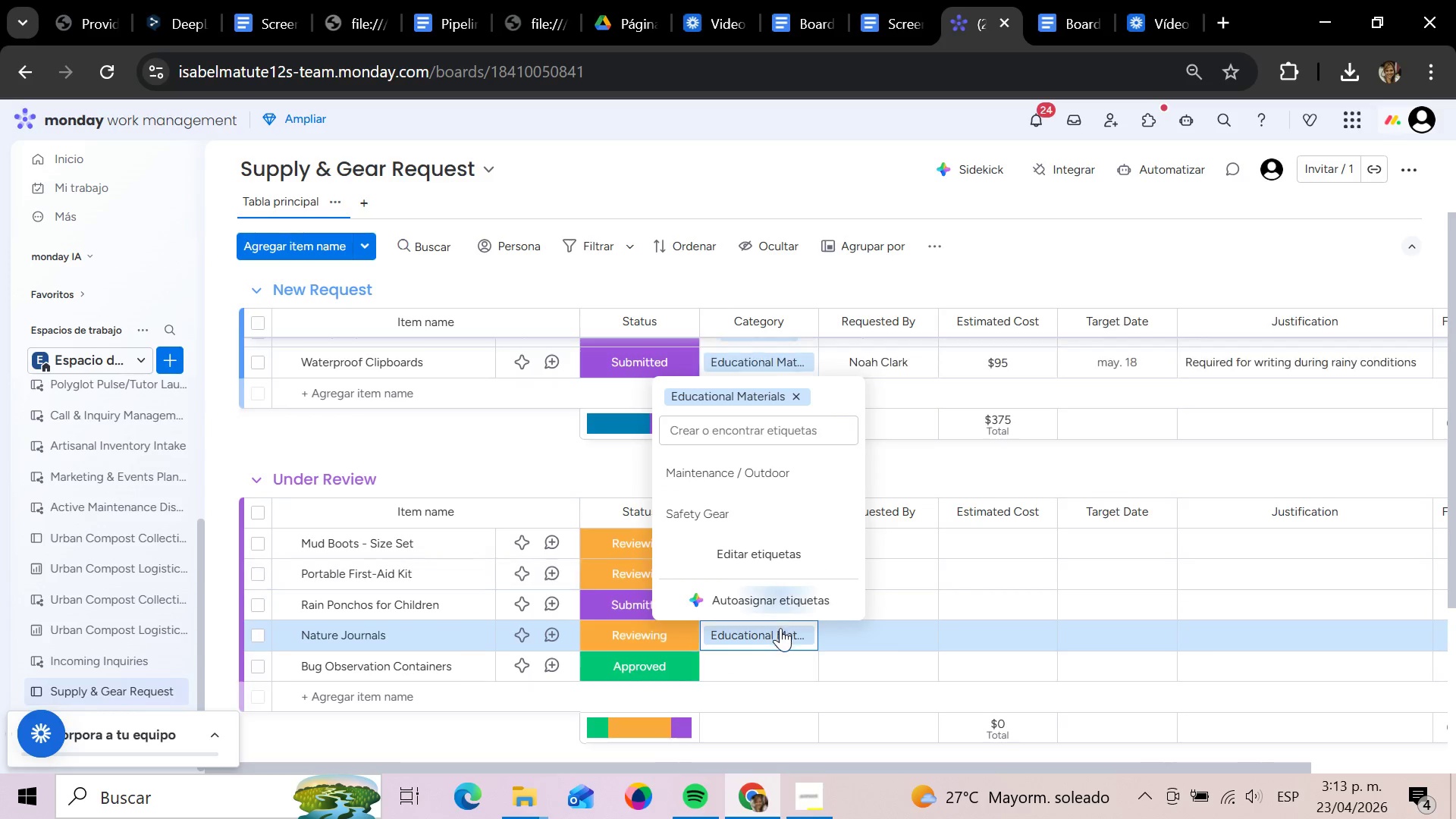 
left_click_drag(start_coordinate=[785, 650], to_coordinate=[785, 655])
 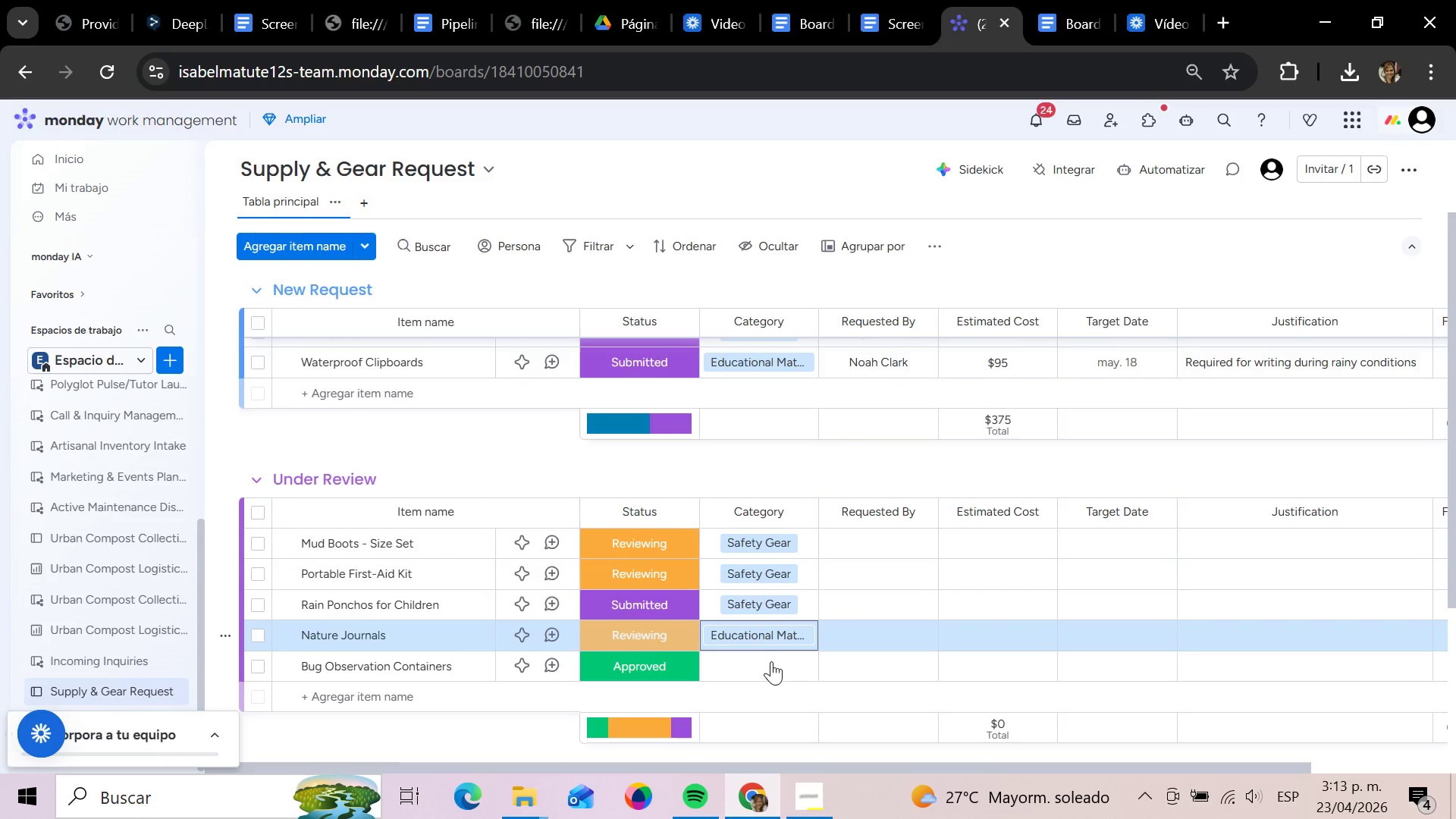 
left_click([755, 663])
 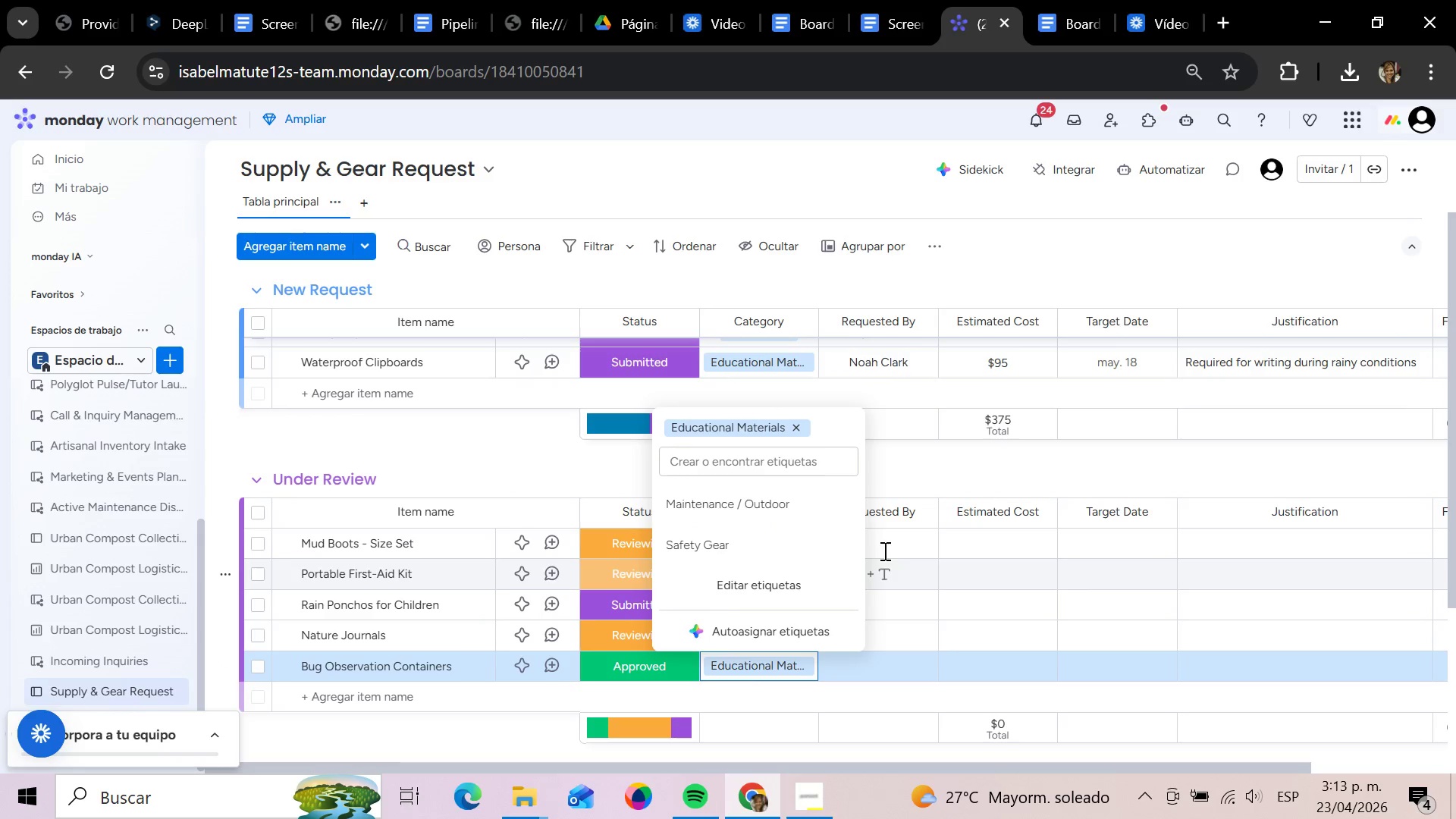 
left_click([883, 548])
 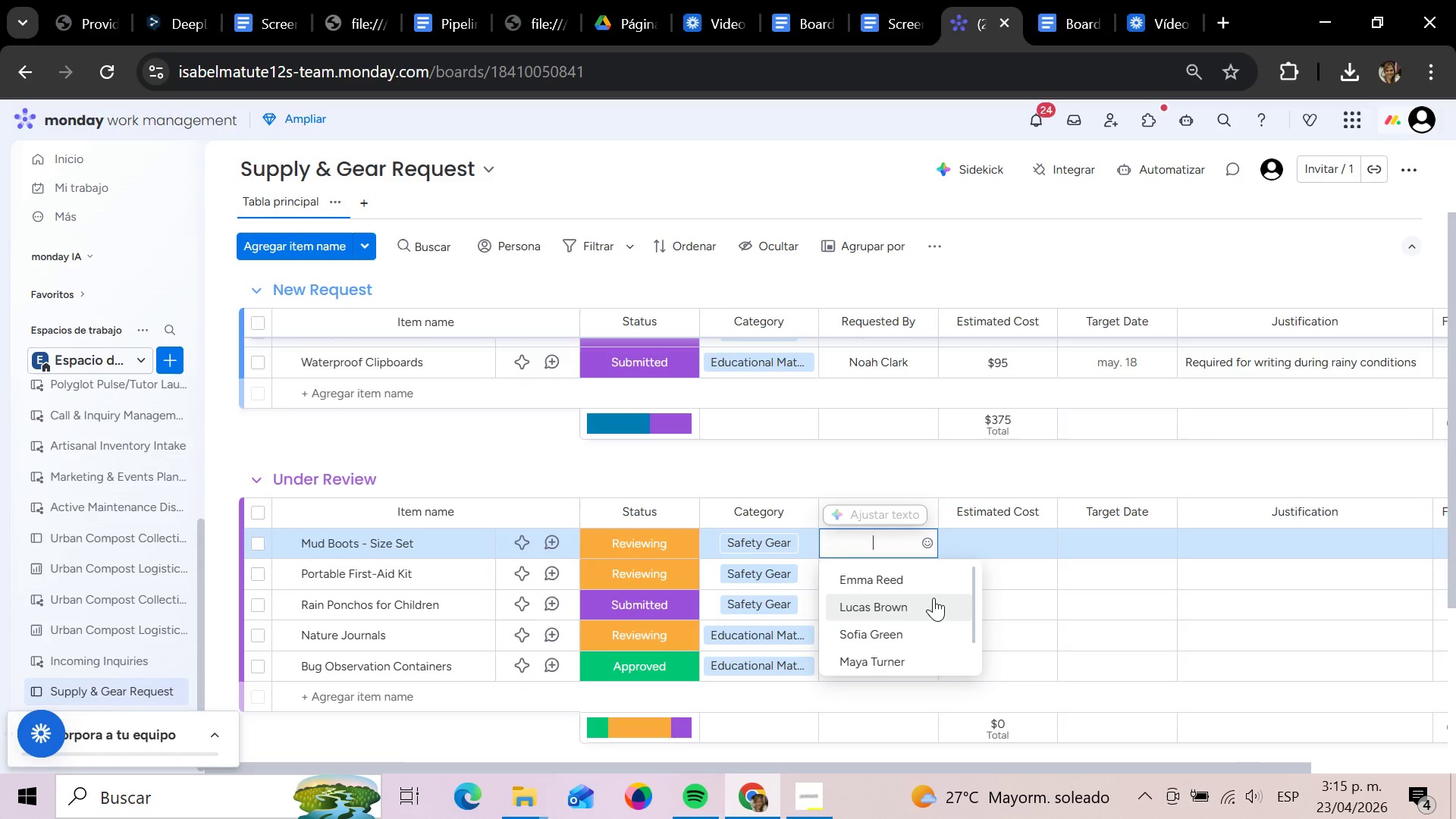 
wait(88.38)
 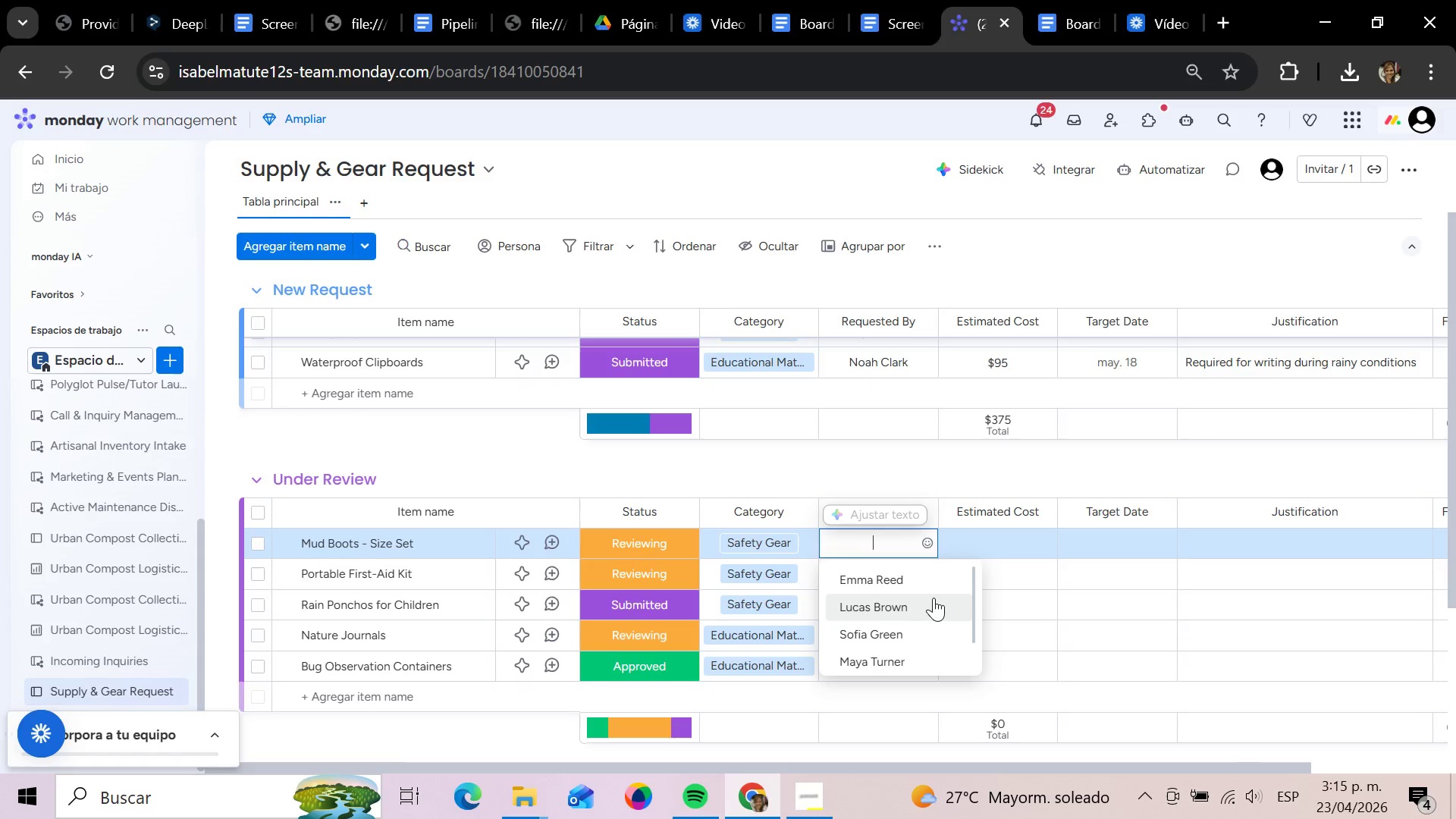 
left_click([896, 591])
 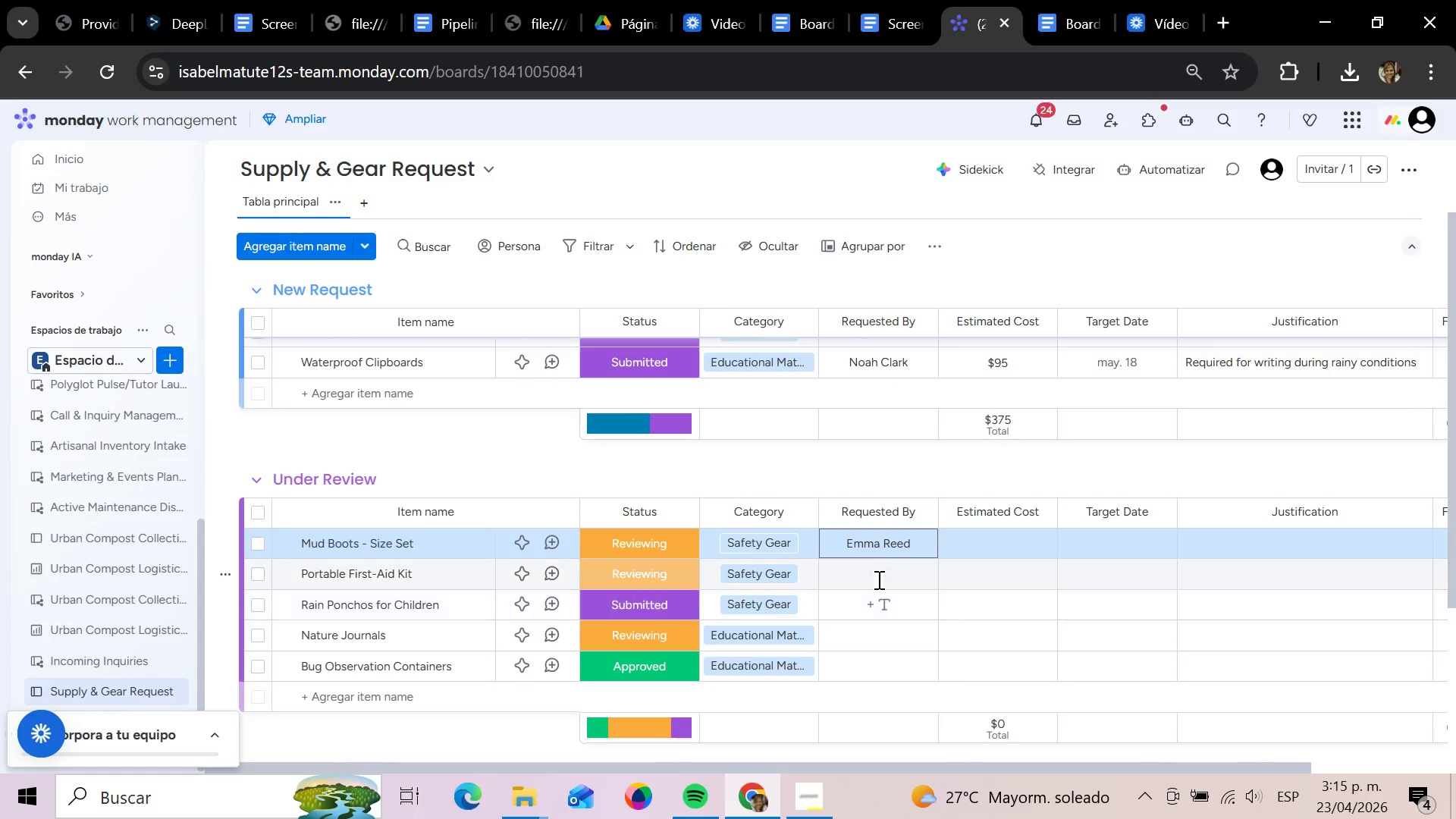 
left_click([877, 579])
 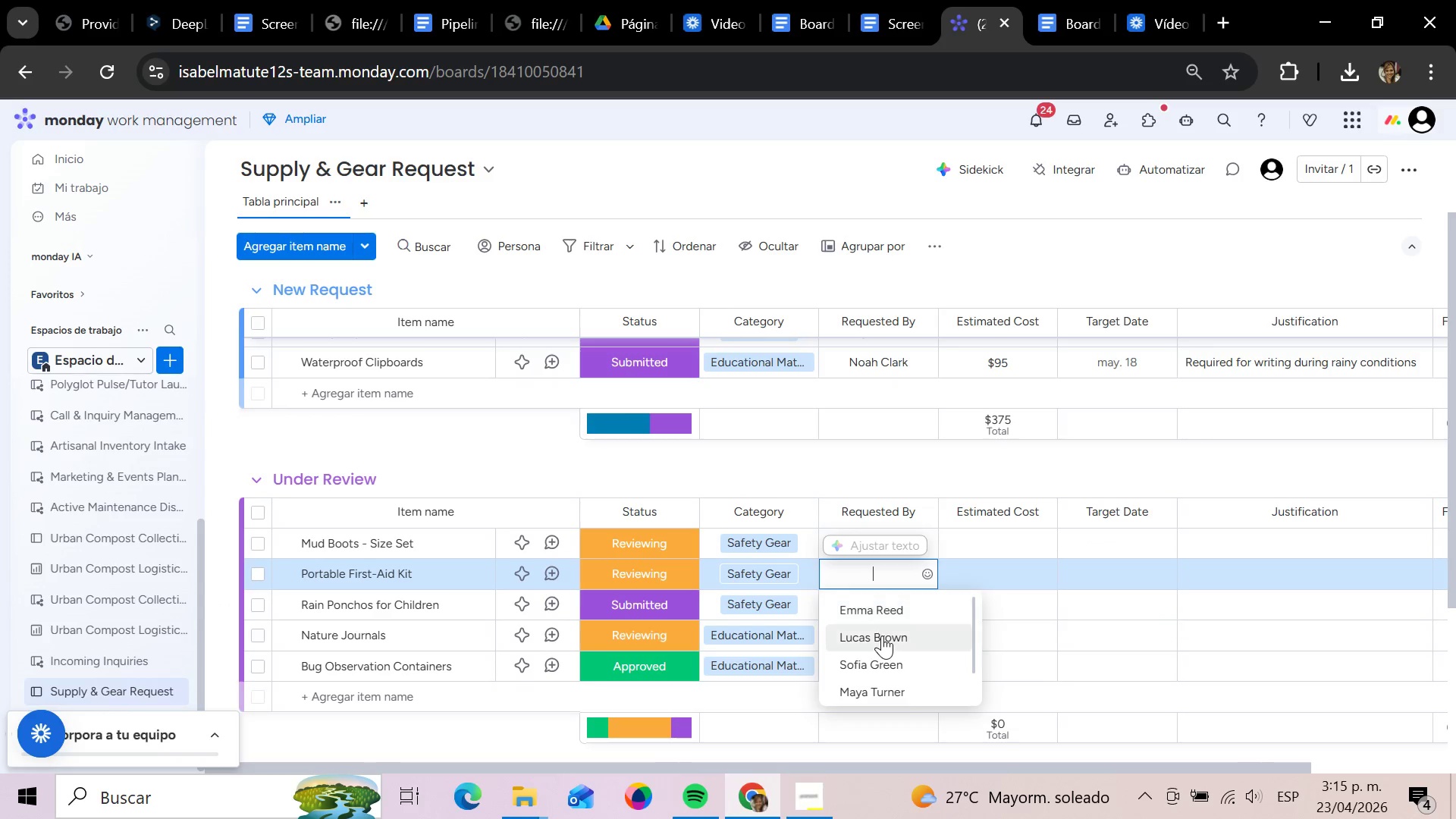 
left_click([882, 635])
 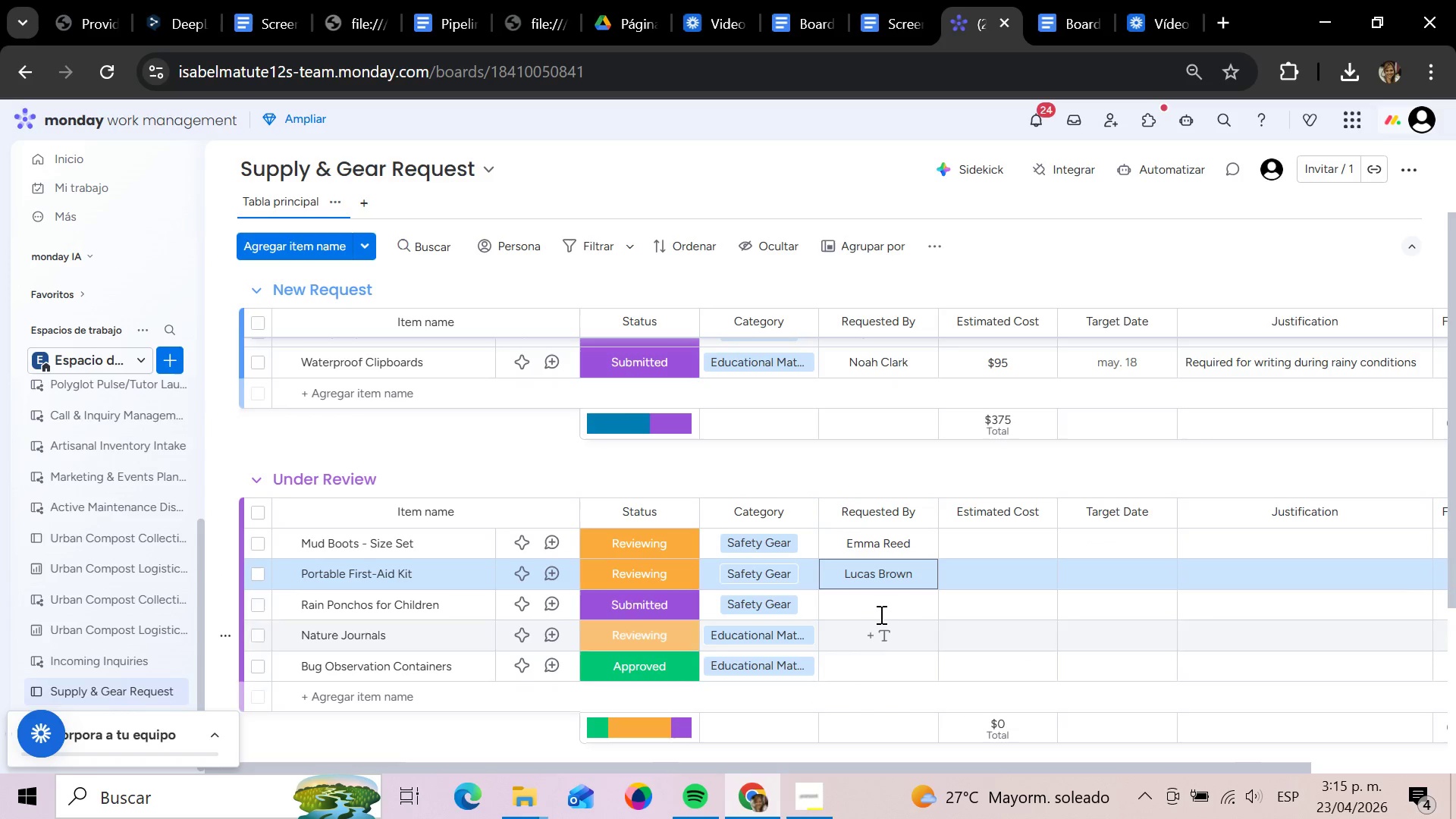 
left_click([880, 614])
 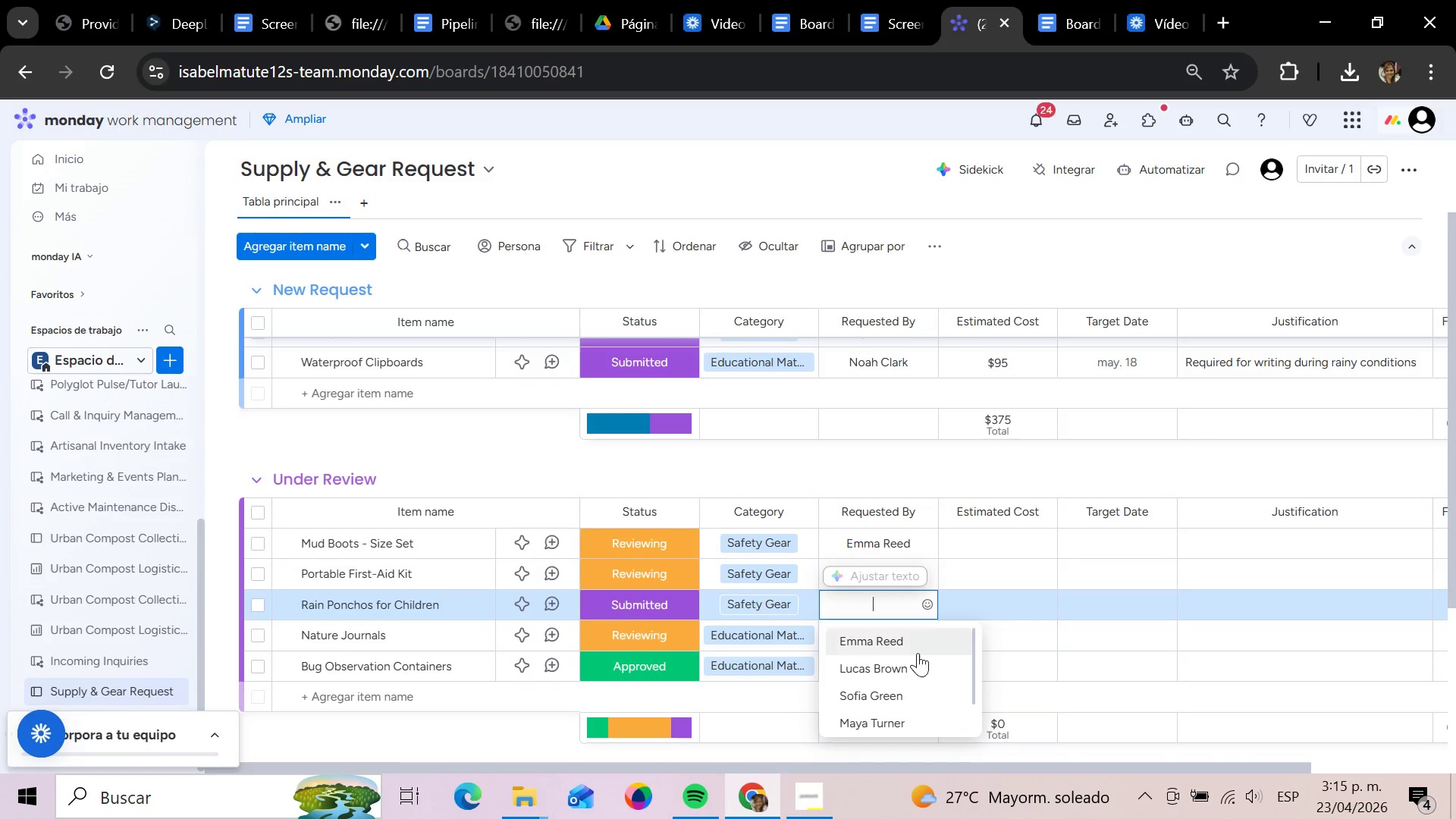 
left_click([904, 695])
 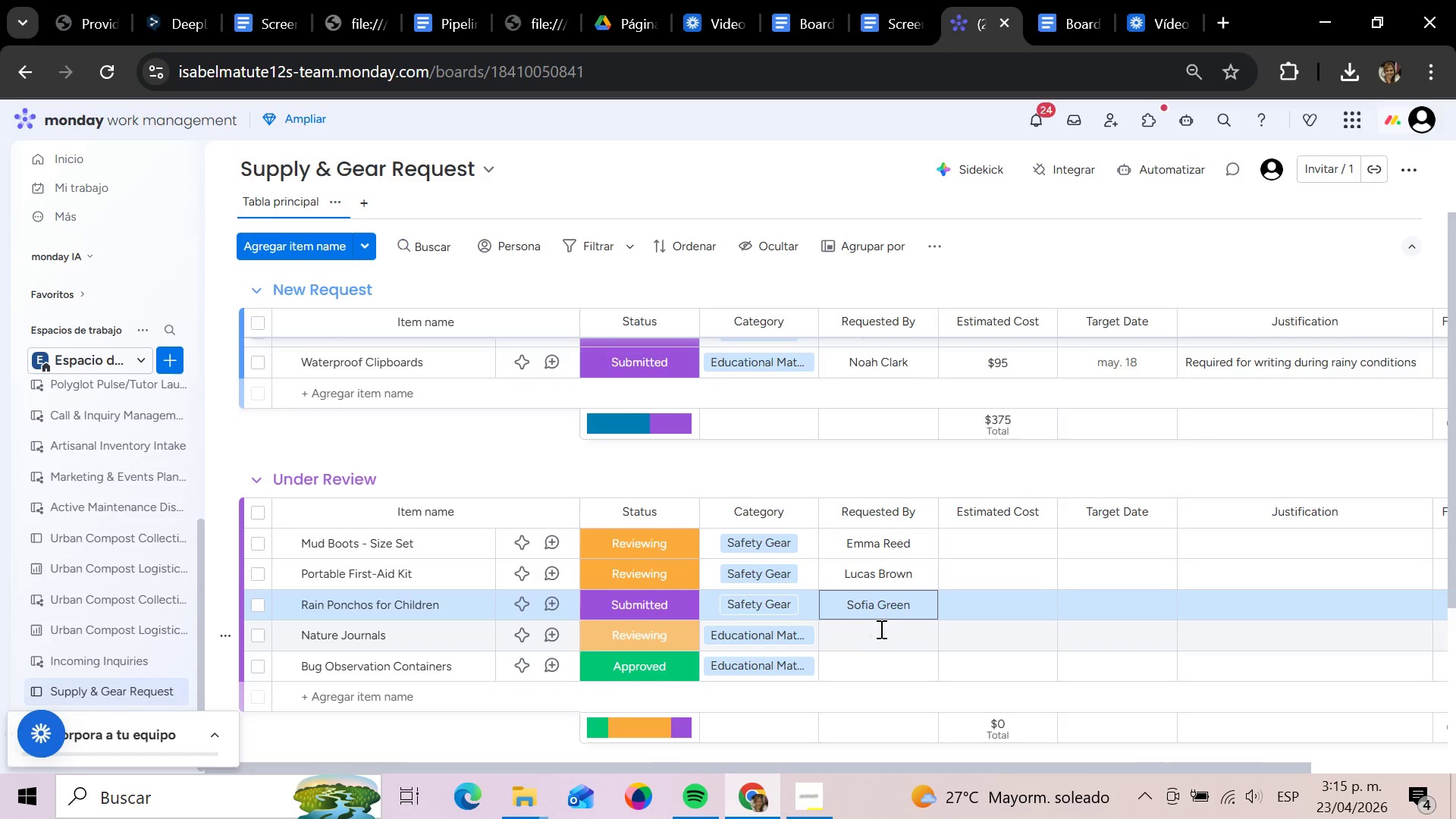 
left_click([883, 634])
 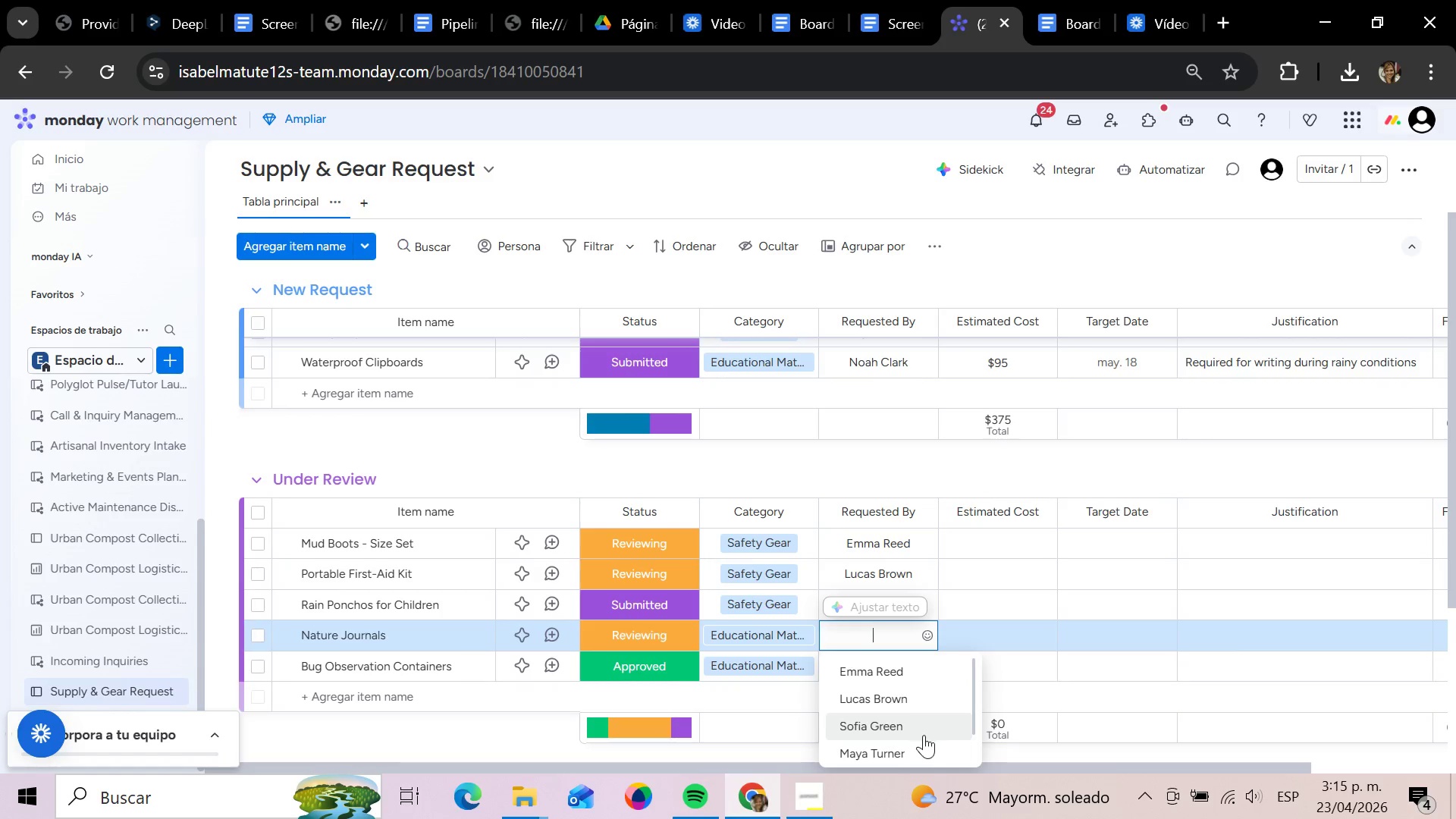 
left_click([911, 759])
 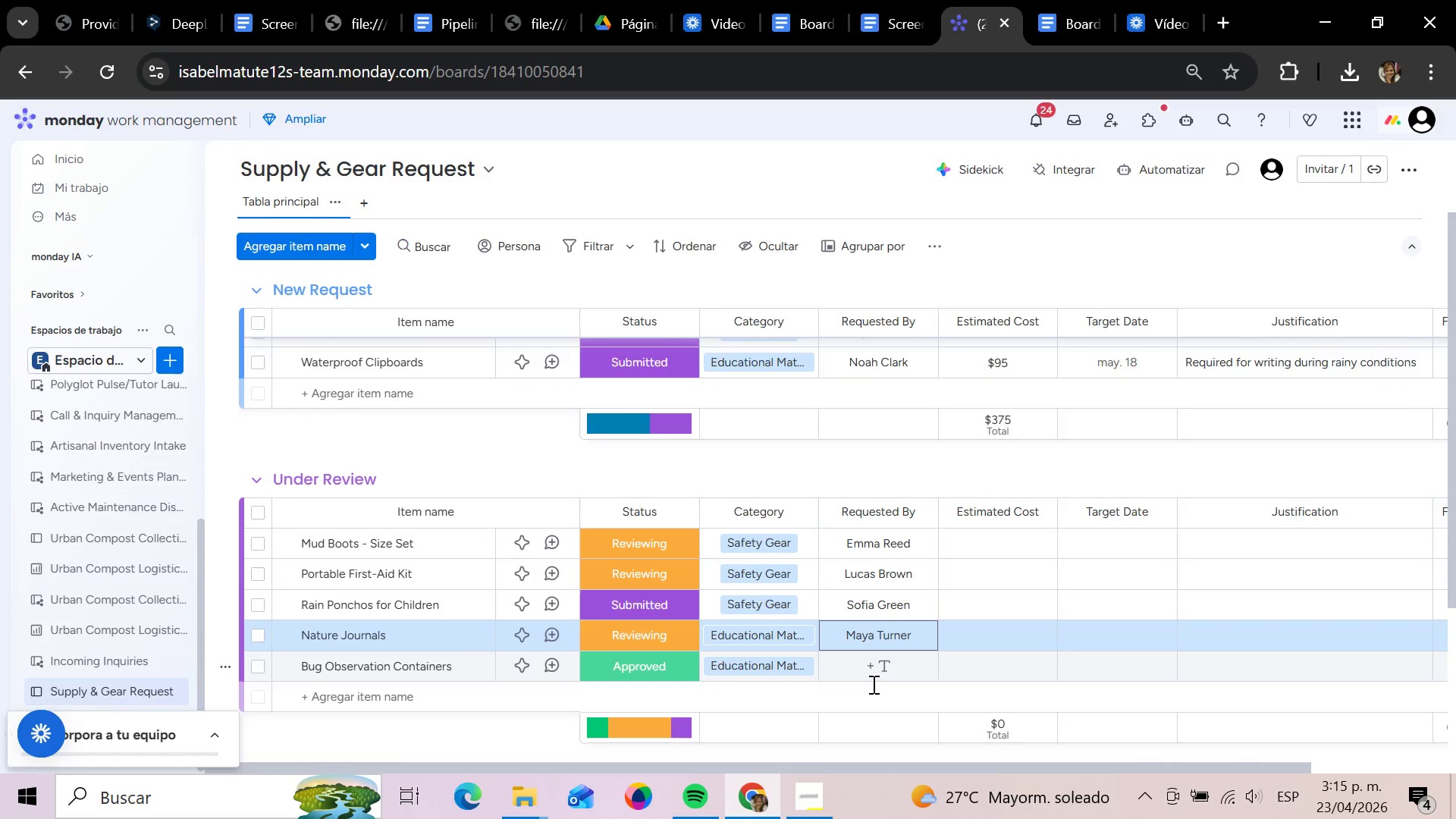 
left_click([880, 665])
 